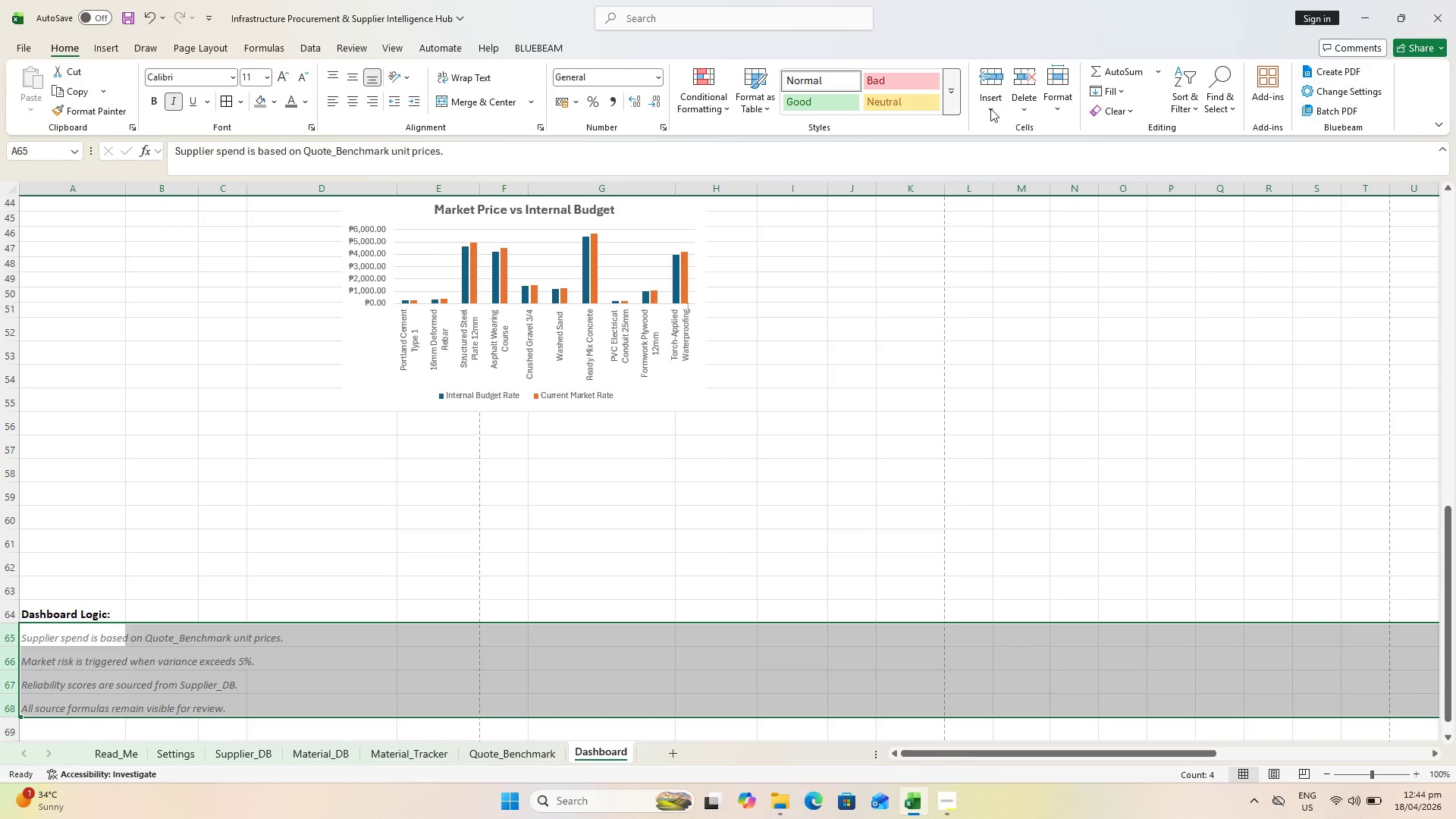 
left_click([1049, 96])
 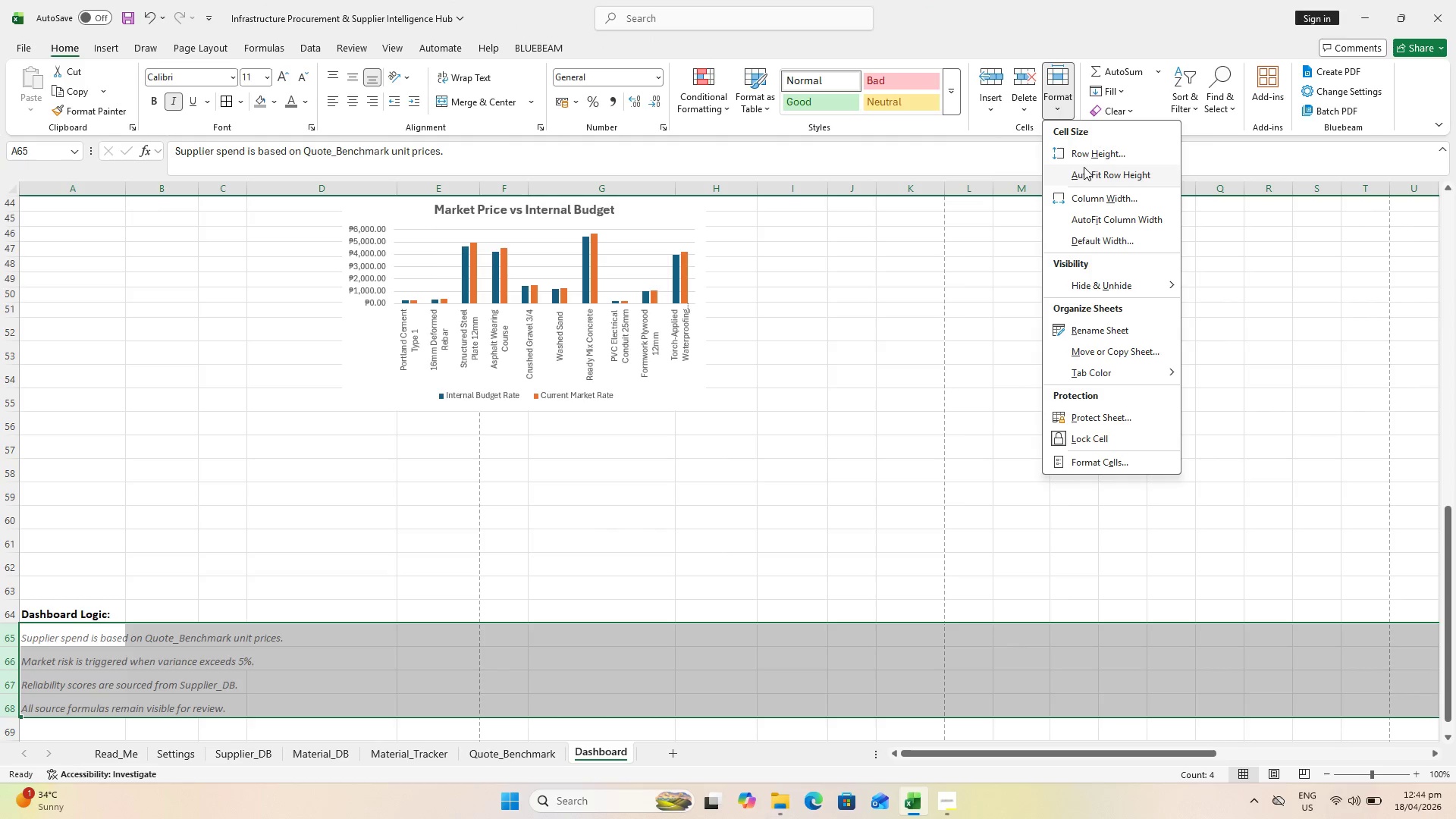 
left_click([1082, 157])
 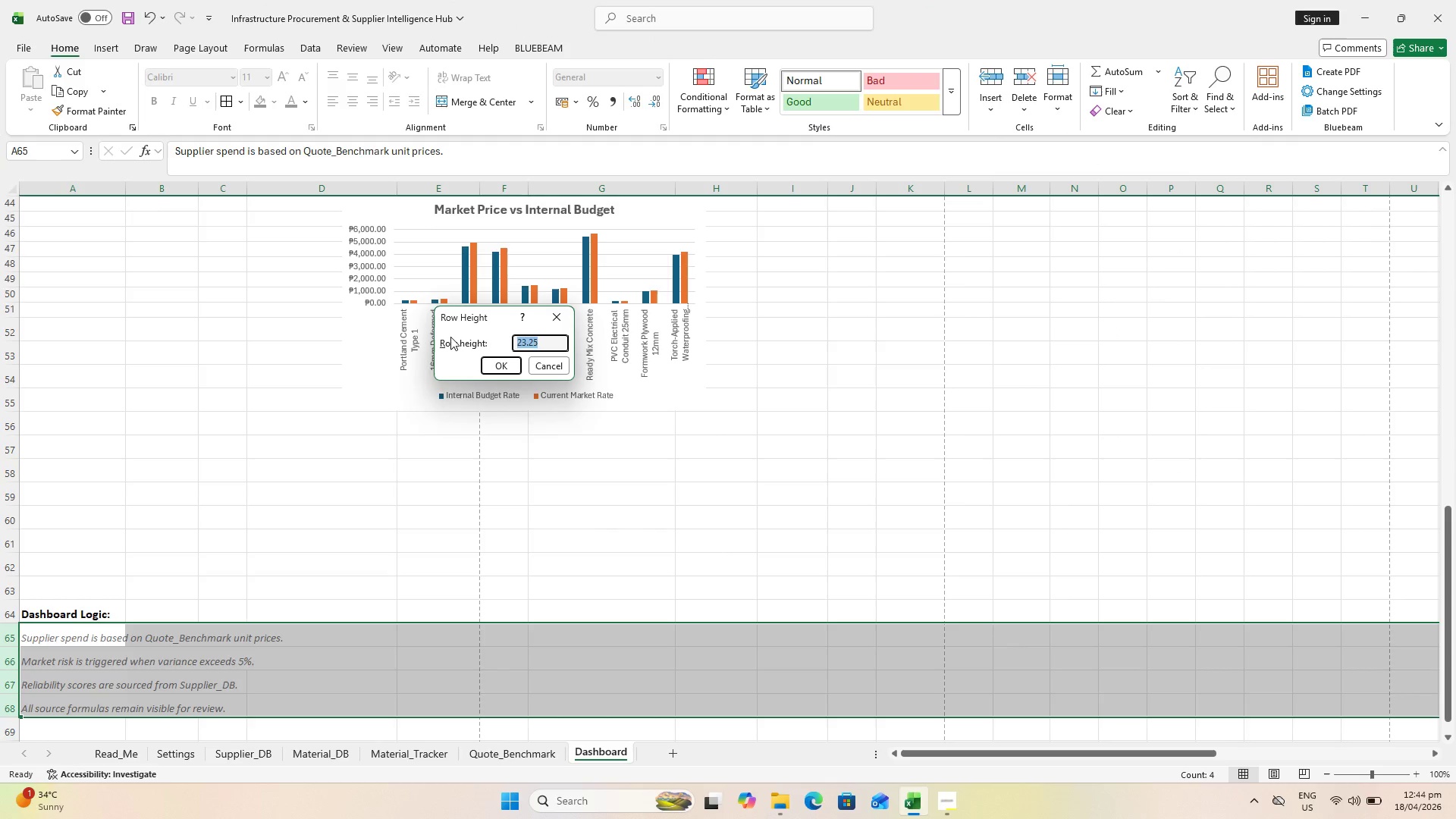 
type(15)
 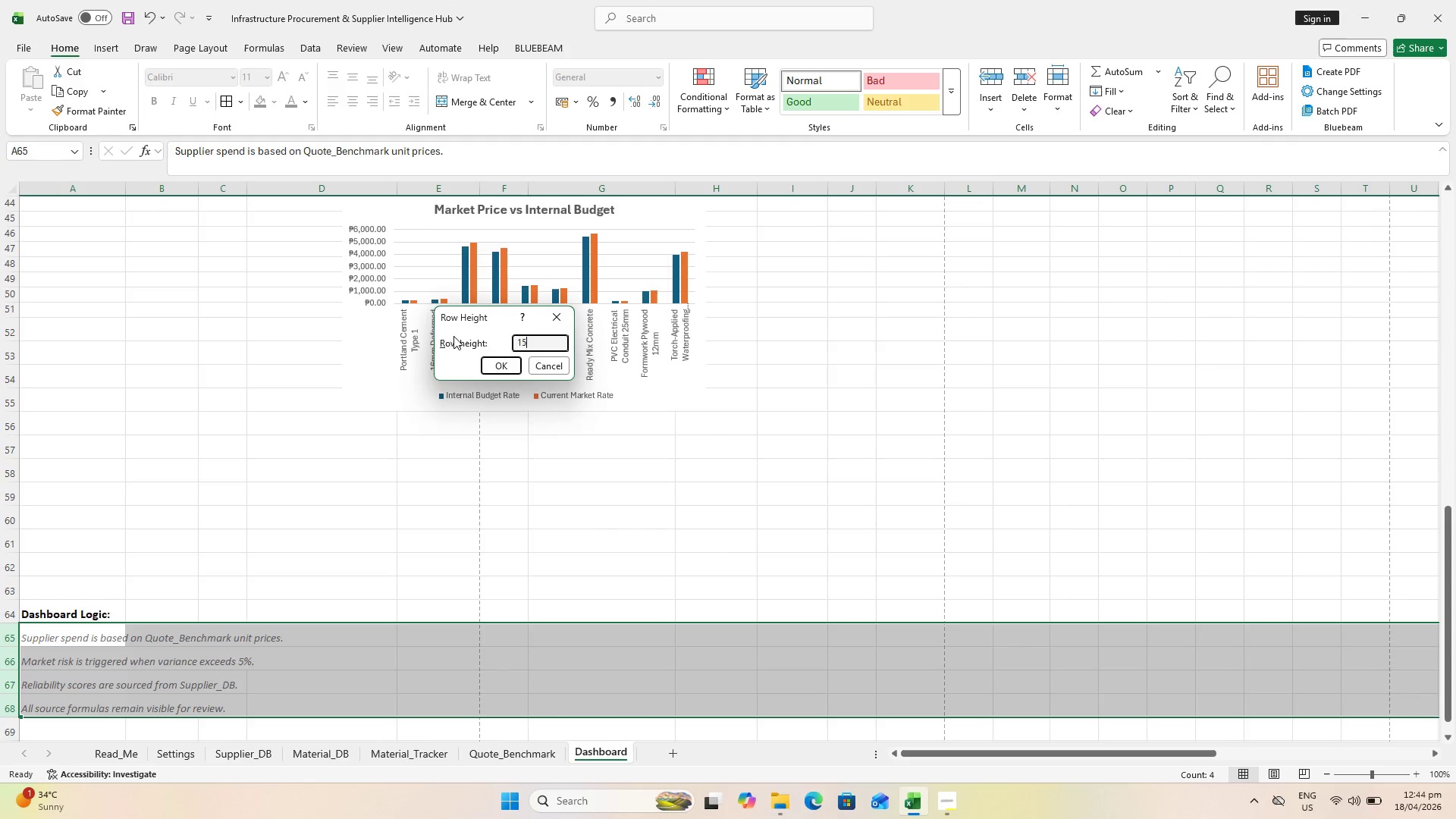 
key(Enter)
 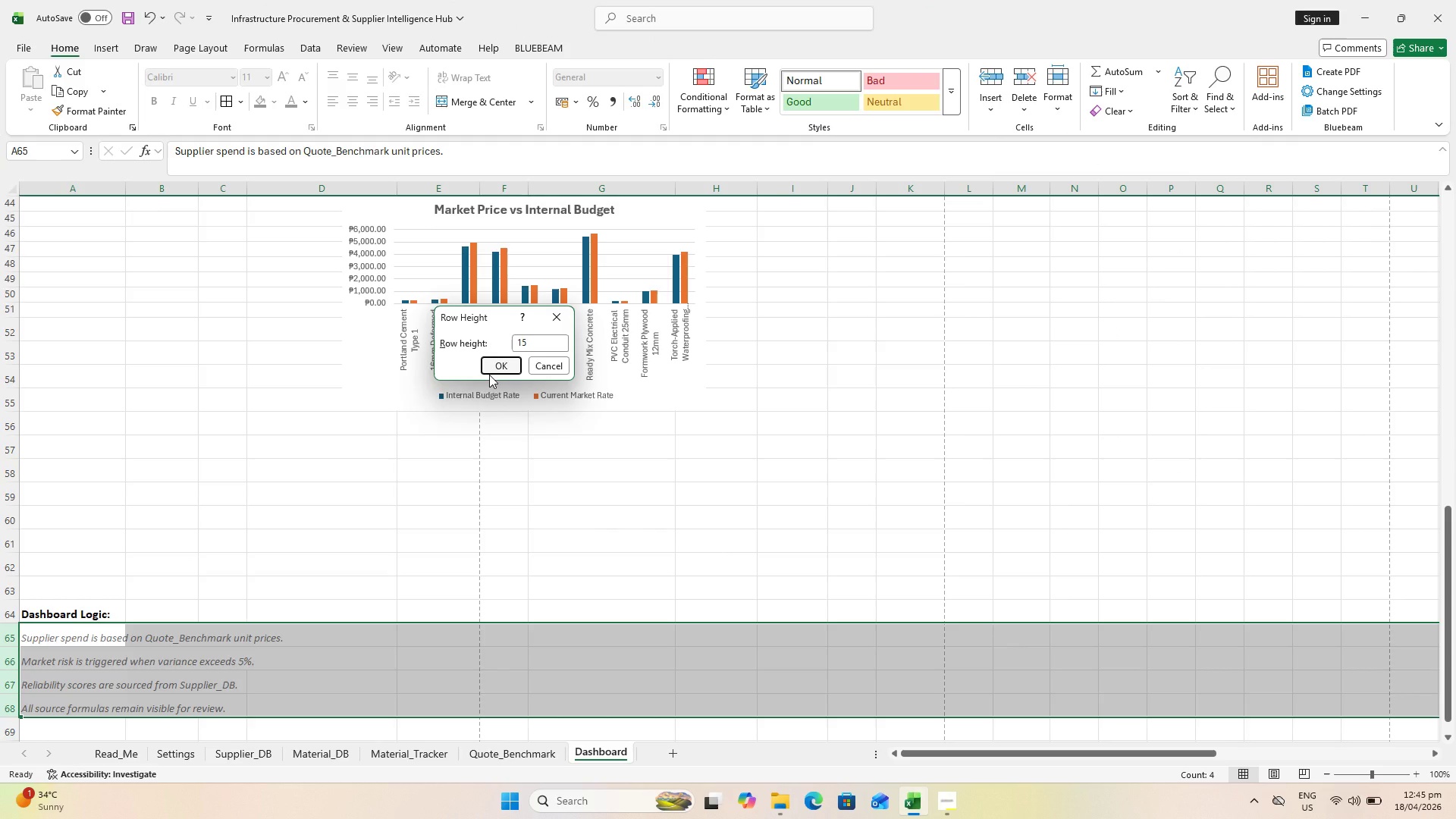 
double_click([499, 365])
 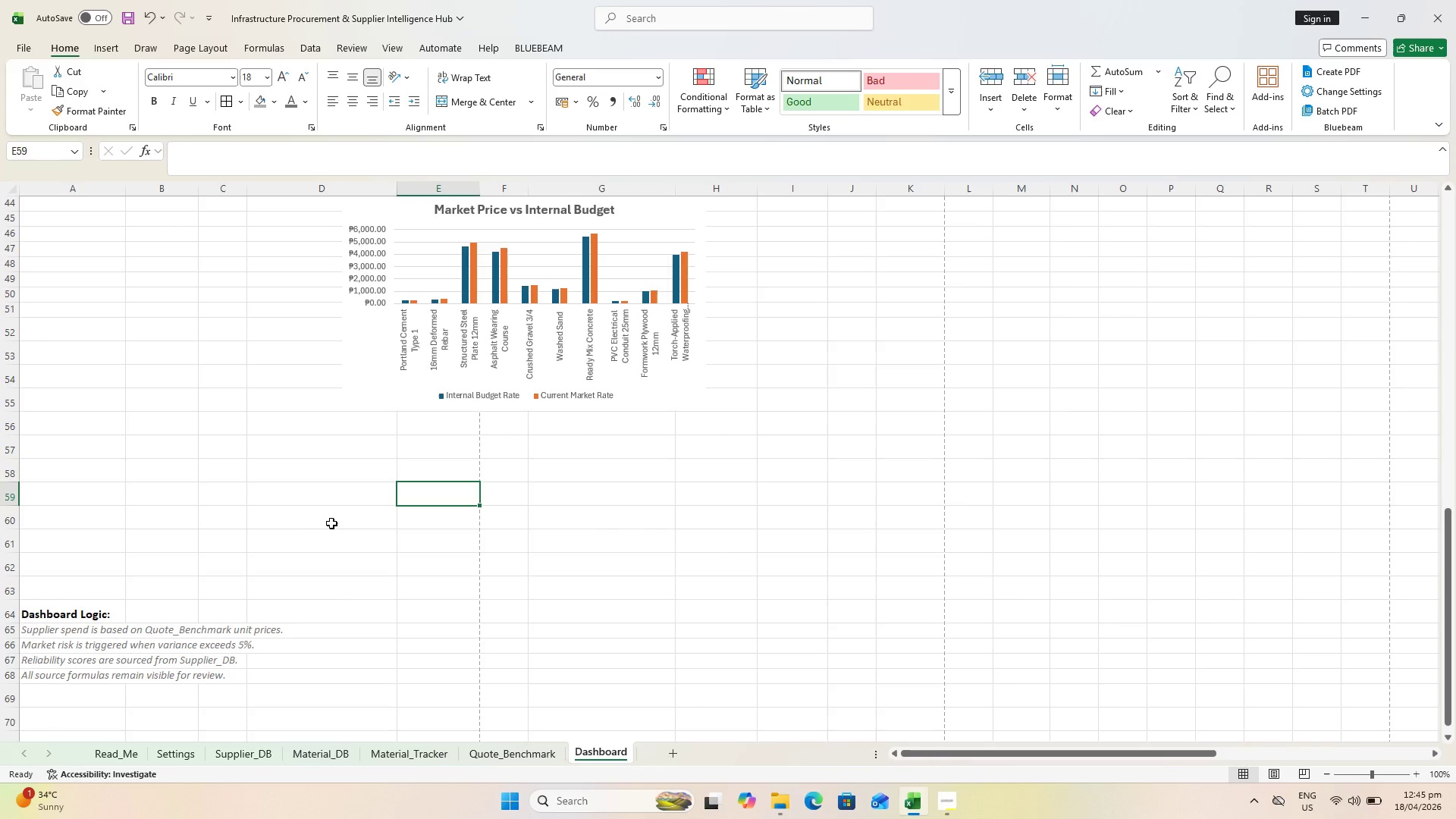 
key(Control+S)
 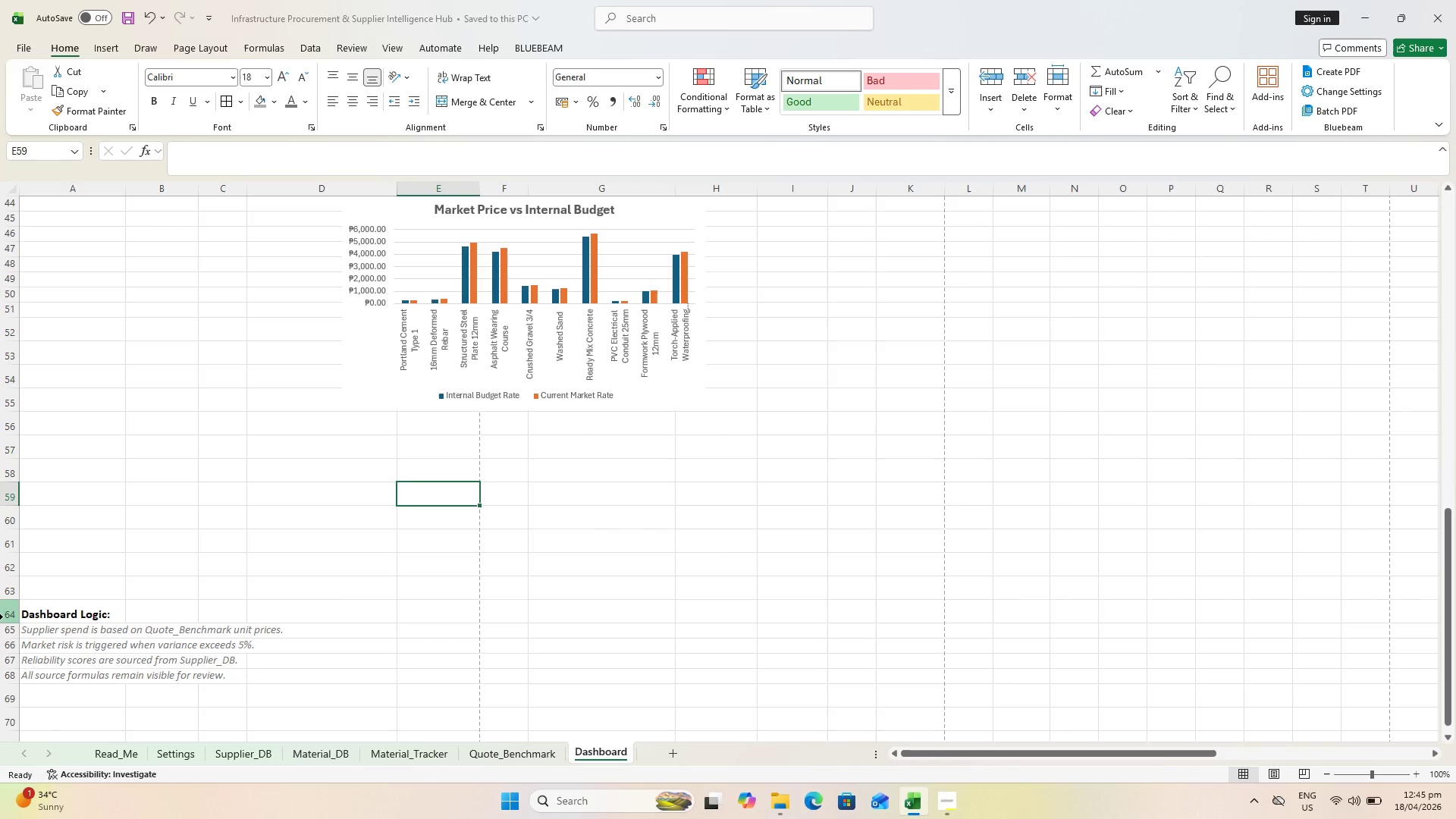 
left_click([3, 617])
 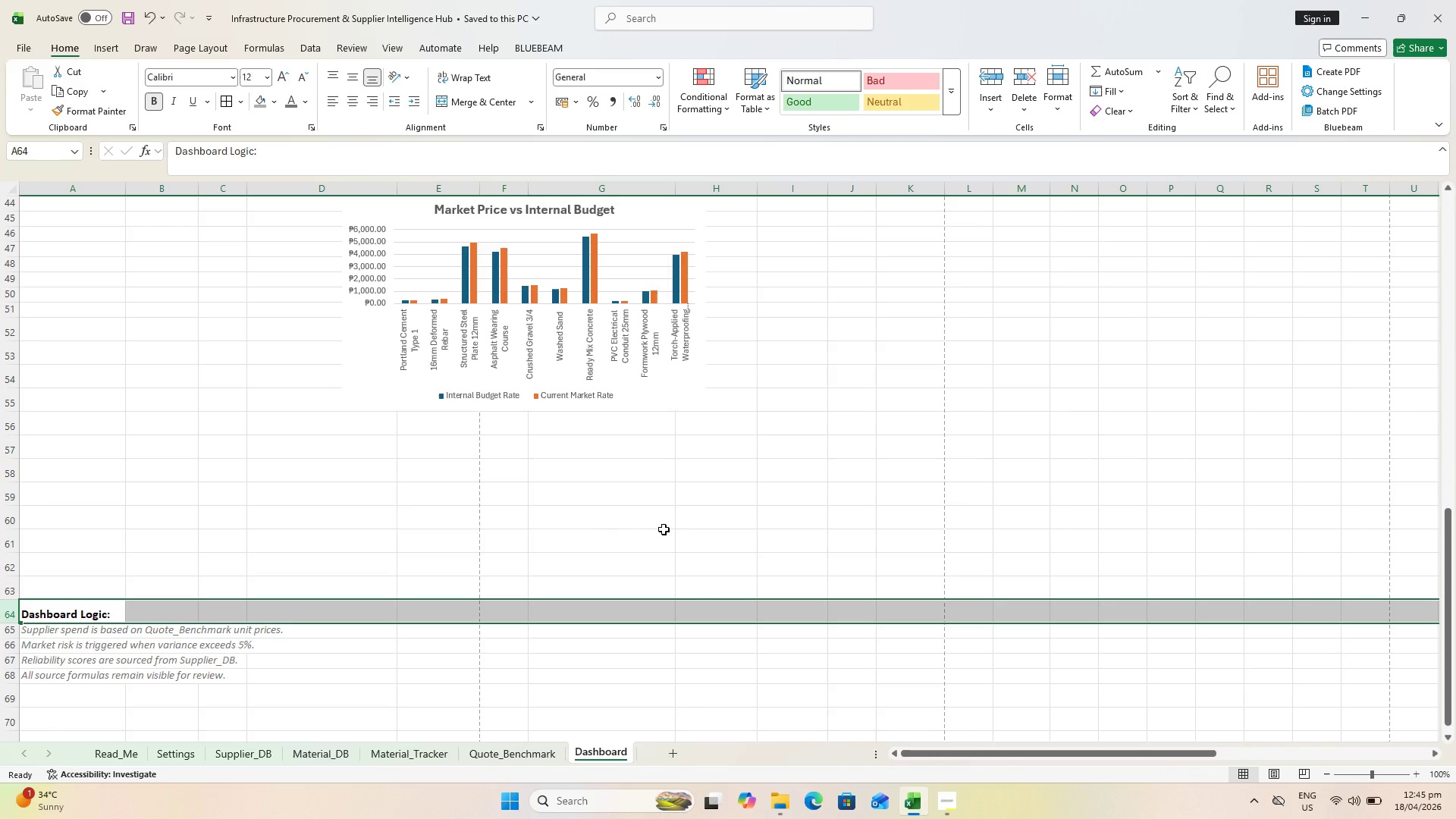 
hold_key(key=ControlLeft, duration=0.67)
scroll: coordinate [662, 532], scroll_direction: down, amount: 1.0
 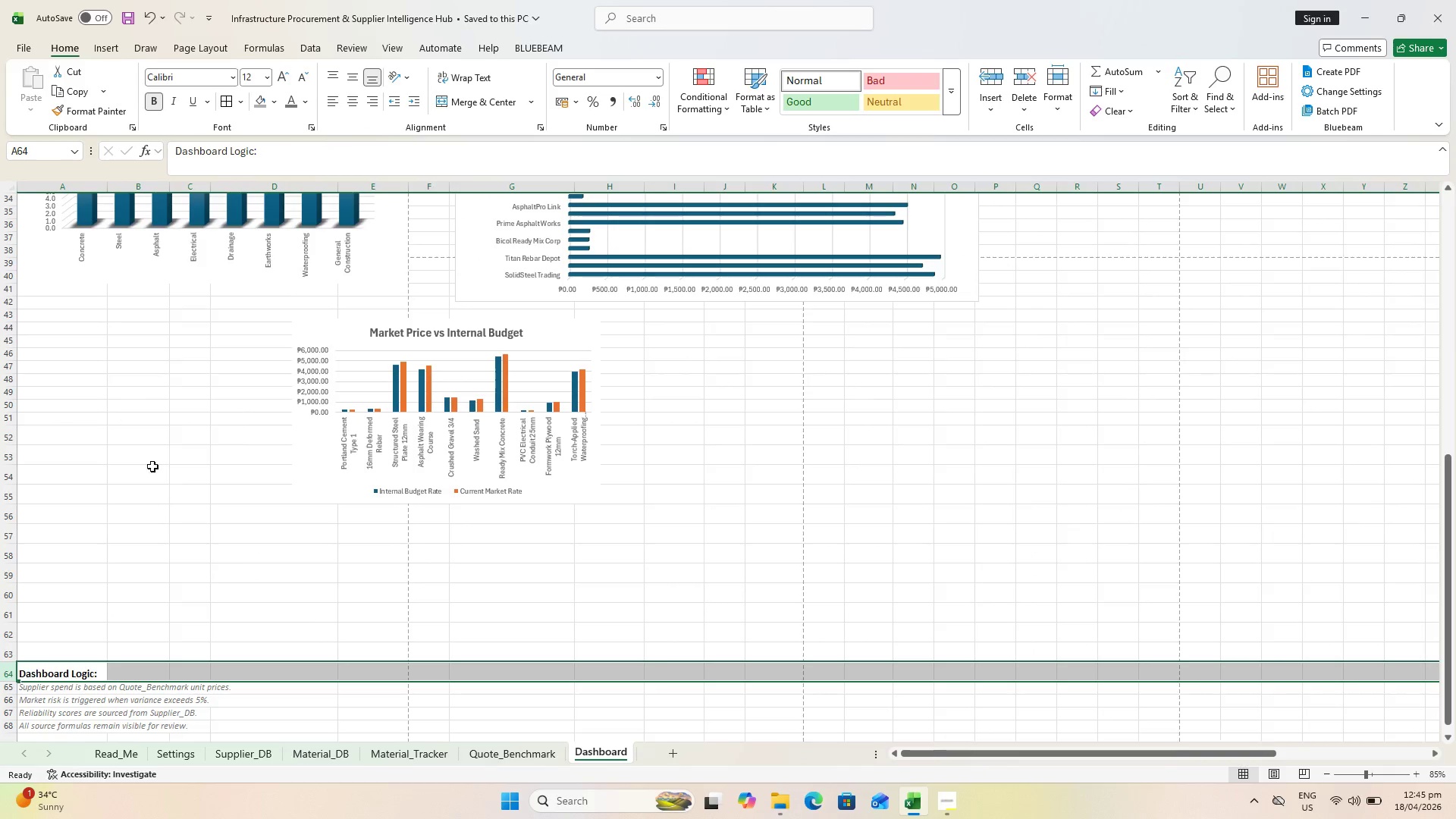 
scroll: coordinate [526, 474], scroll_direction: up, amount: 6.0
 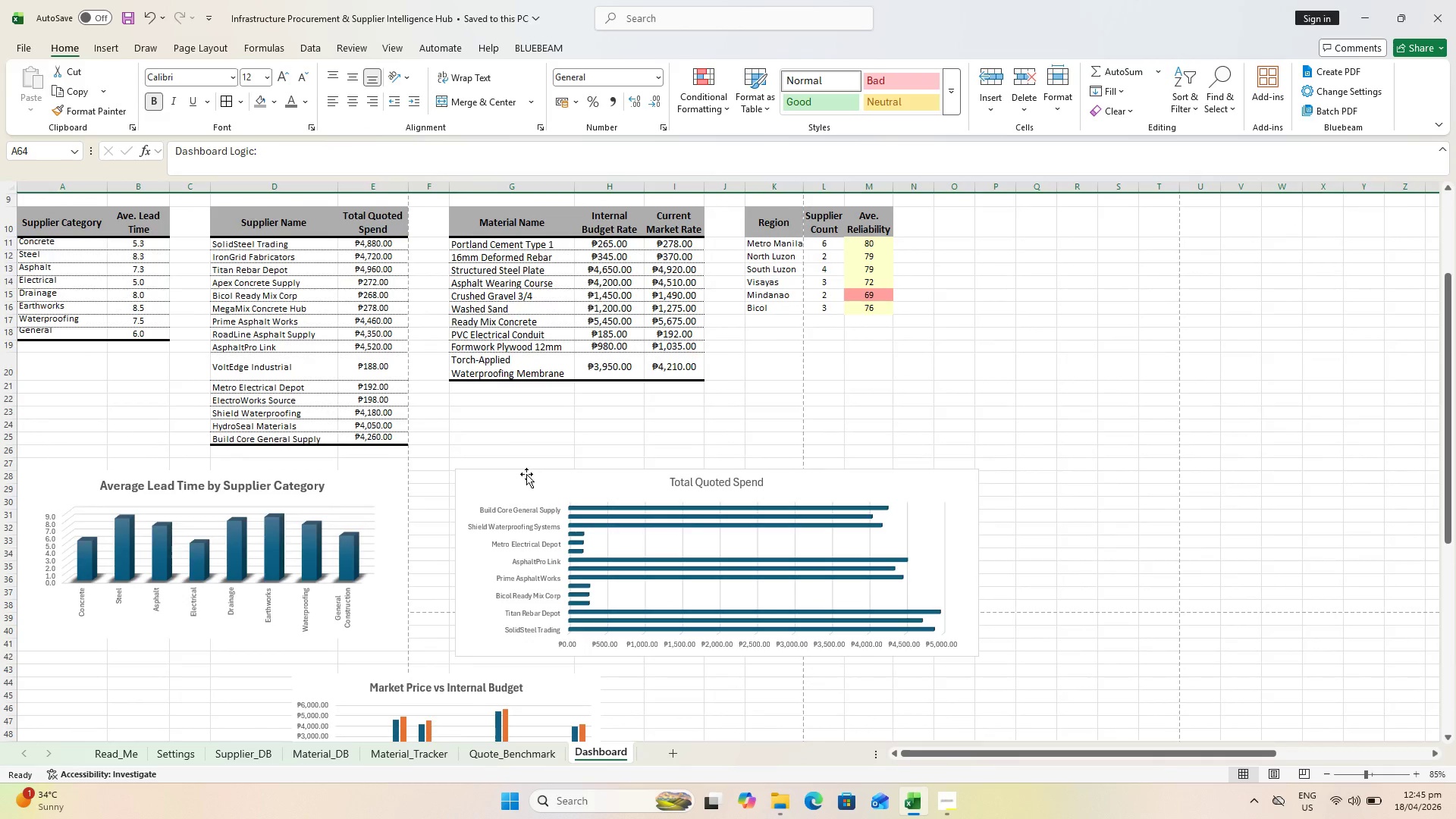 
scroll: coordinate [378, 537], scroll_direction: down, amount: 4.0
 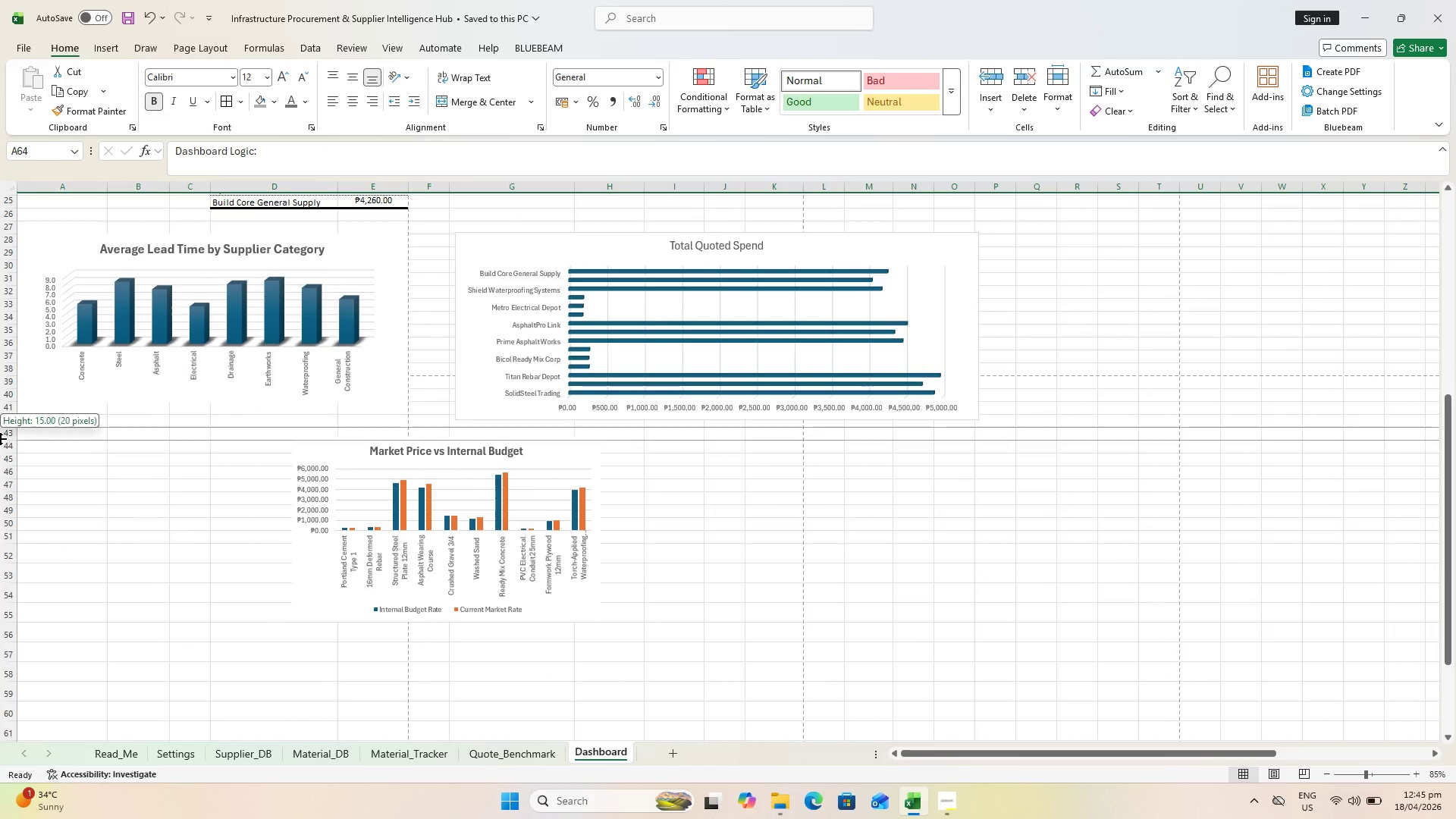 
double_click([2, 440])
 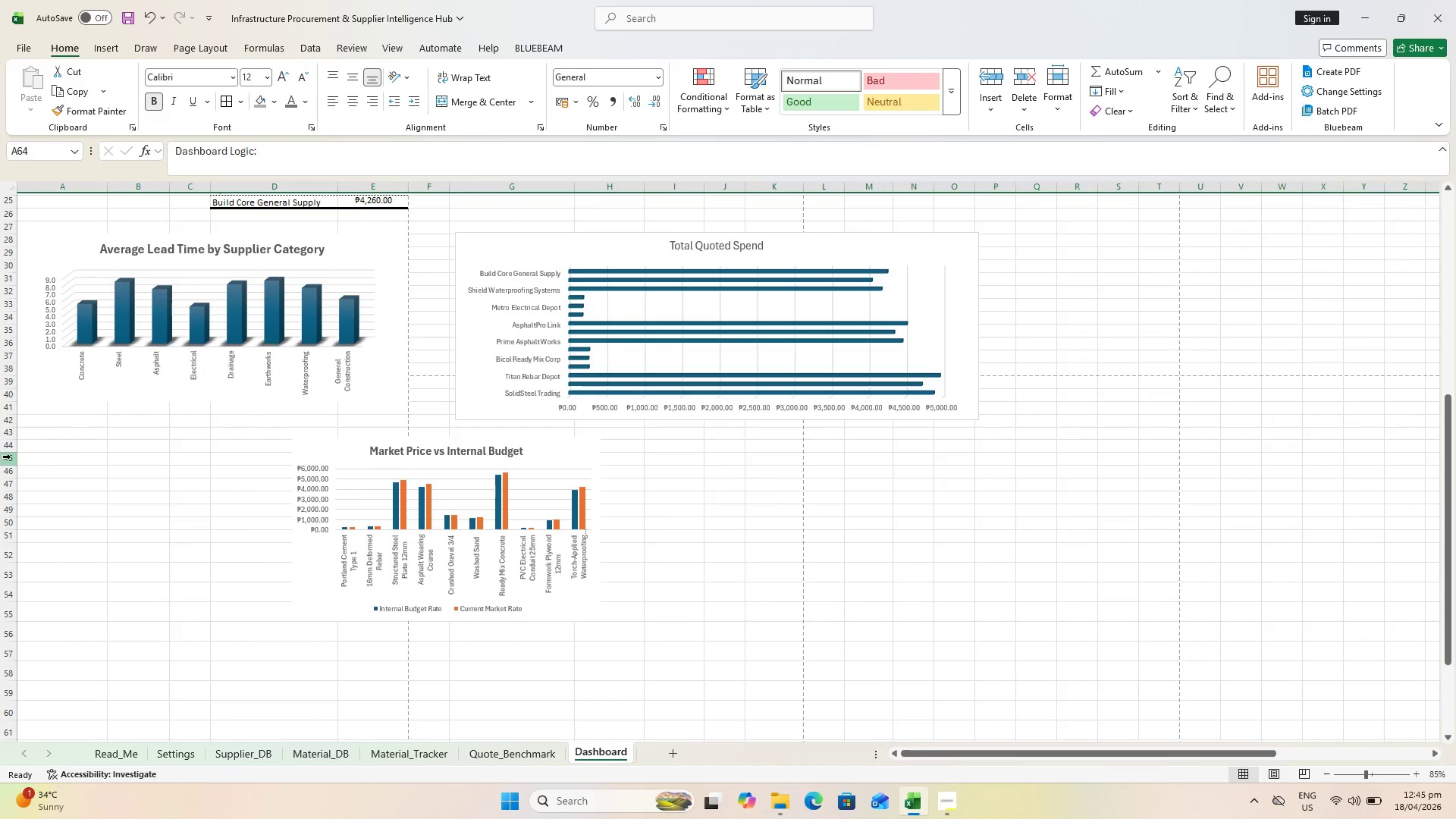 
left_click([11, 456])
 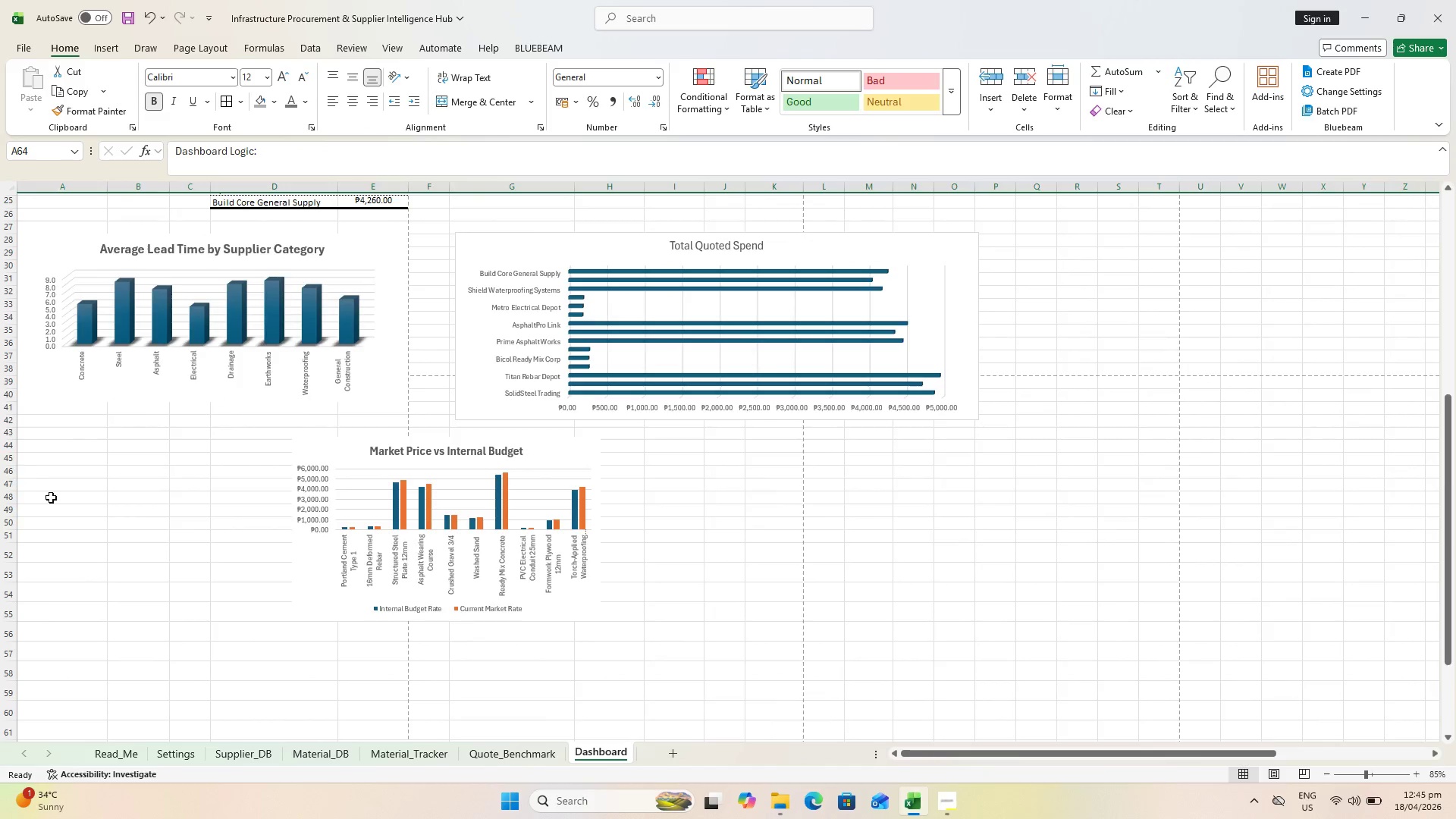 
hold_key(key=ShiftLeft, duration=0.98)
 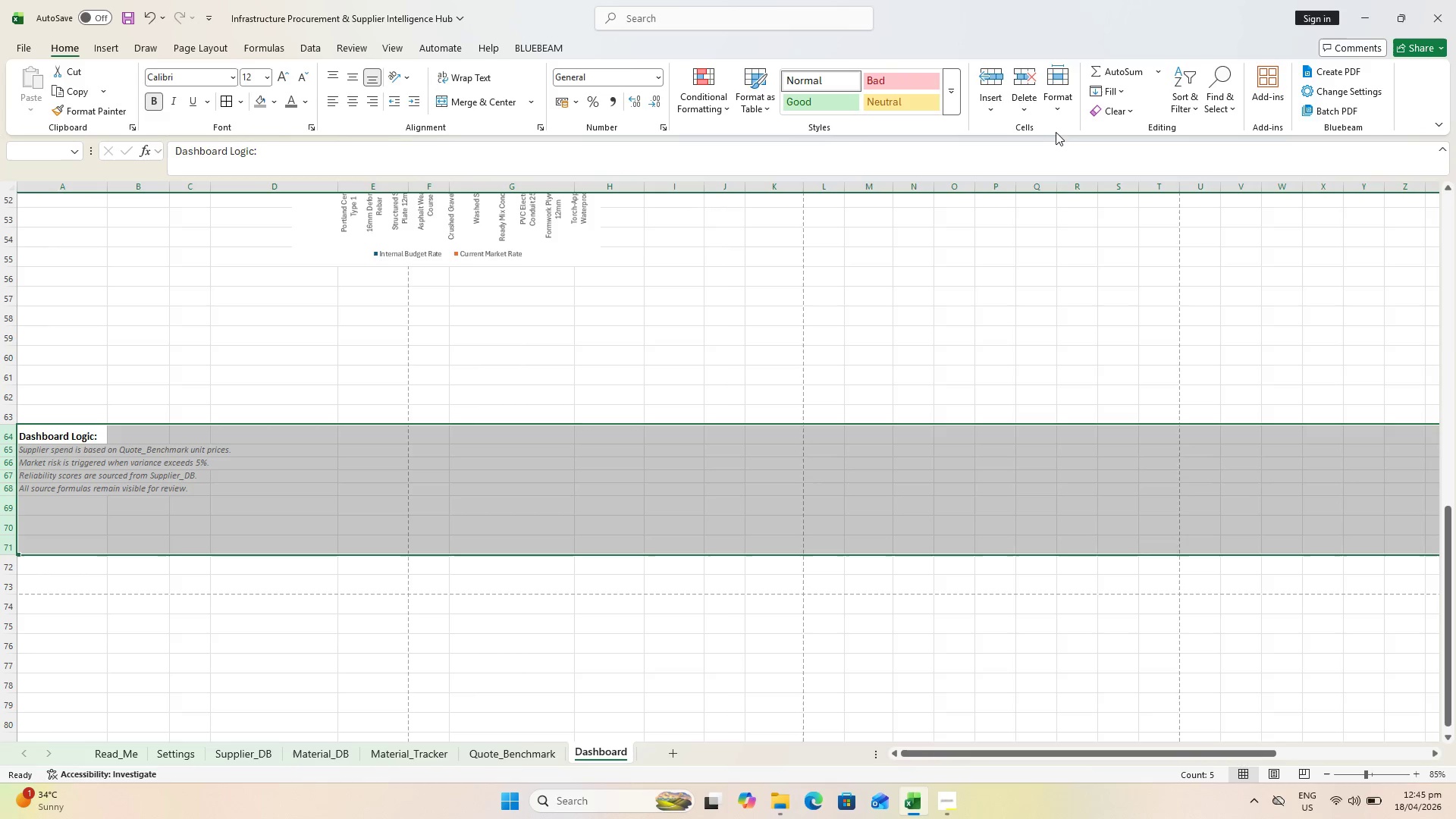 
scroll: coordinate [52, 522], scroll_direction: down, amount: 6.0
 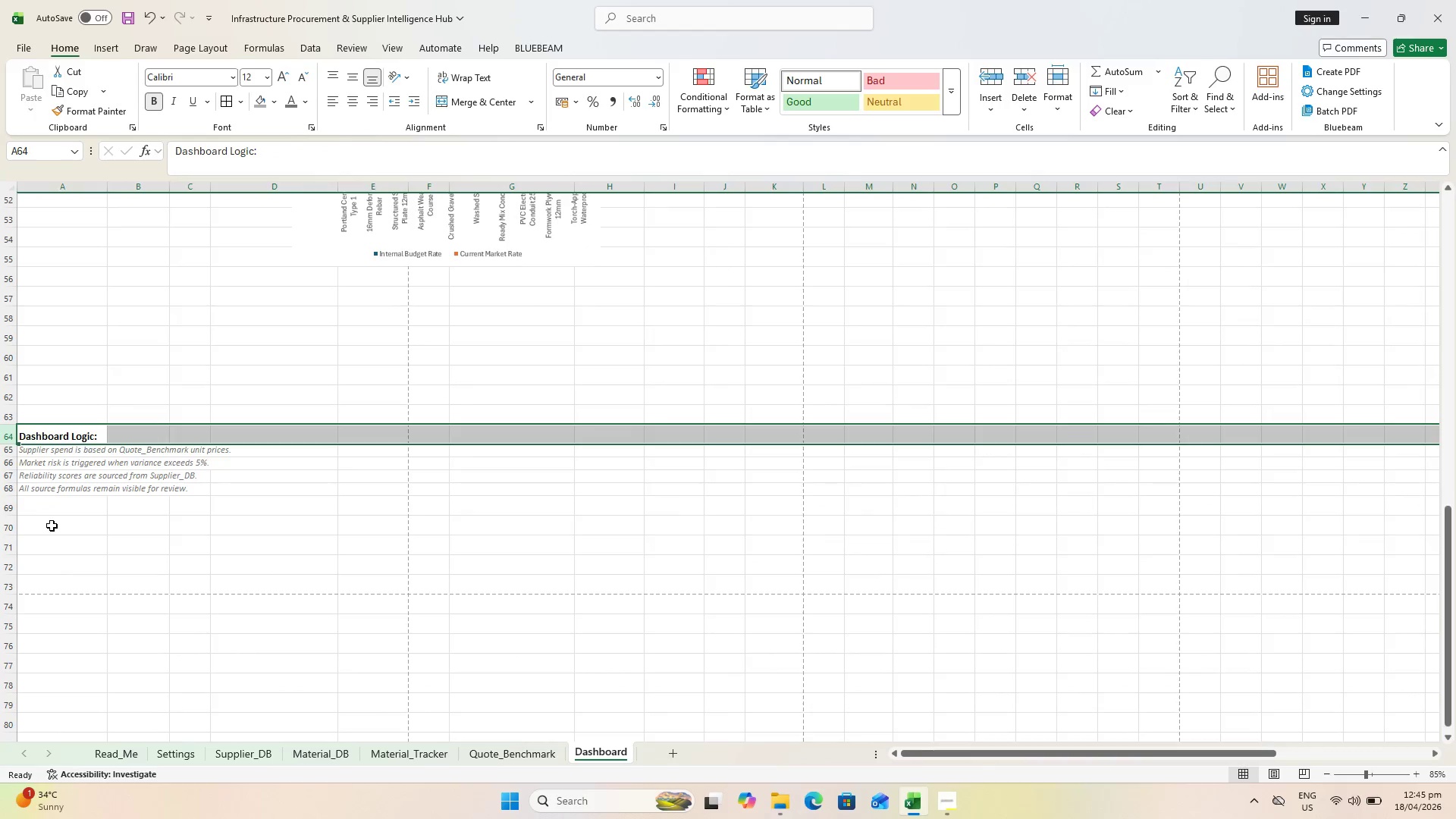 
left_click([5, 545])
 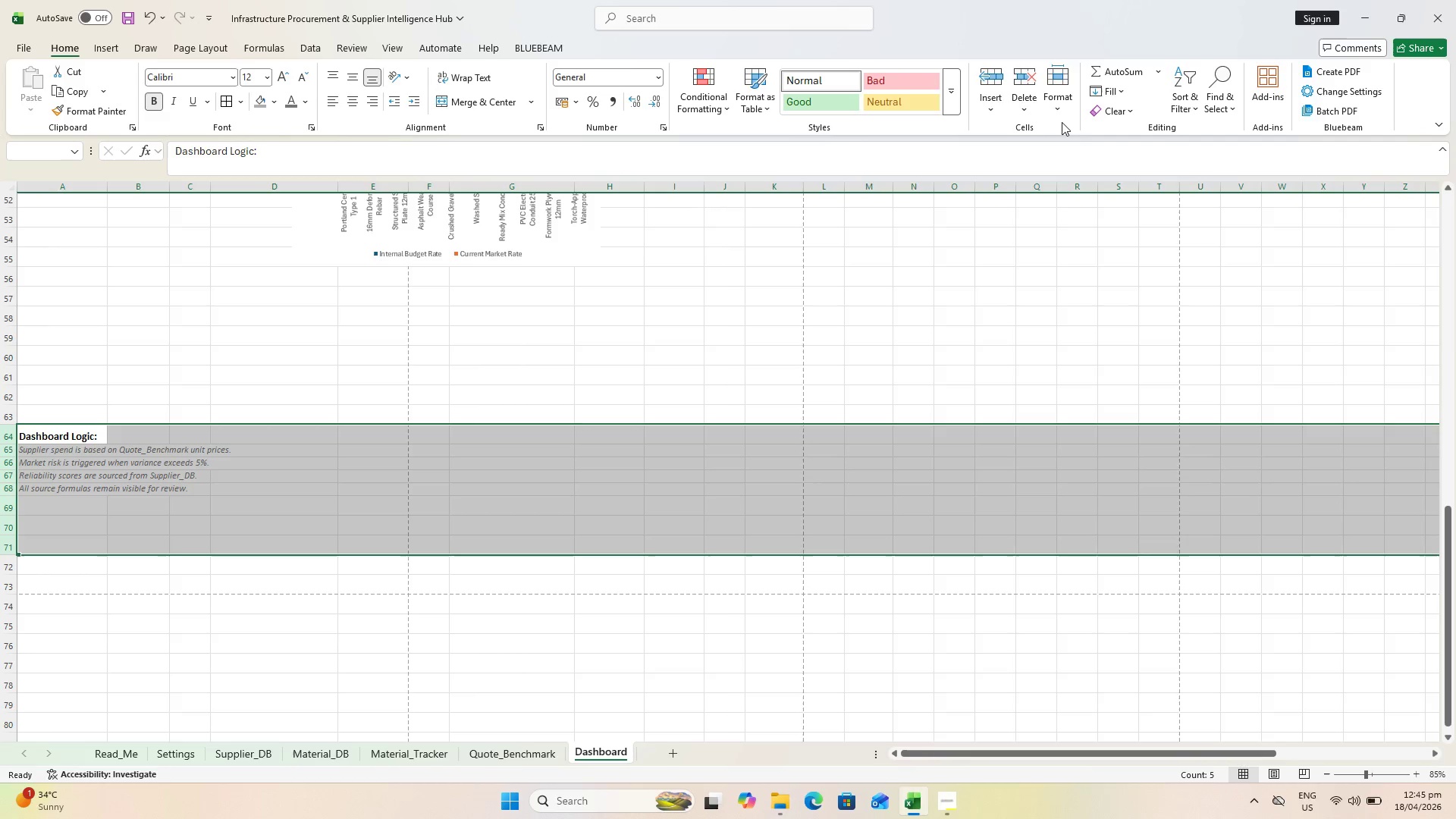 
left_click([1065, 94])
 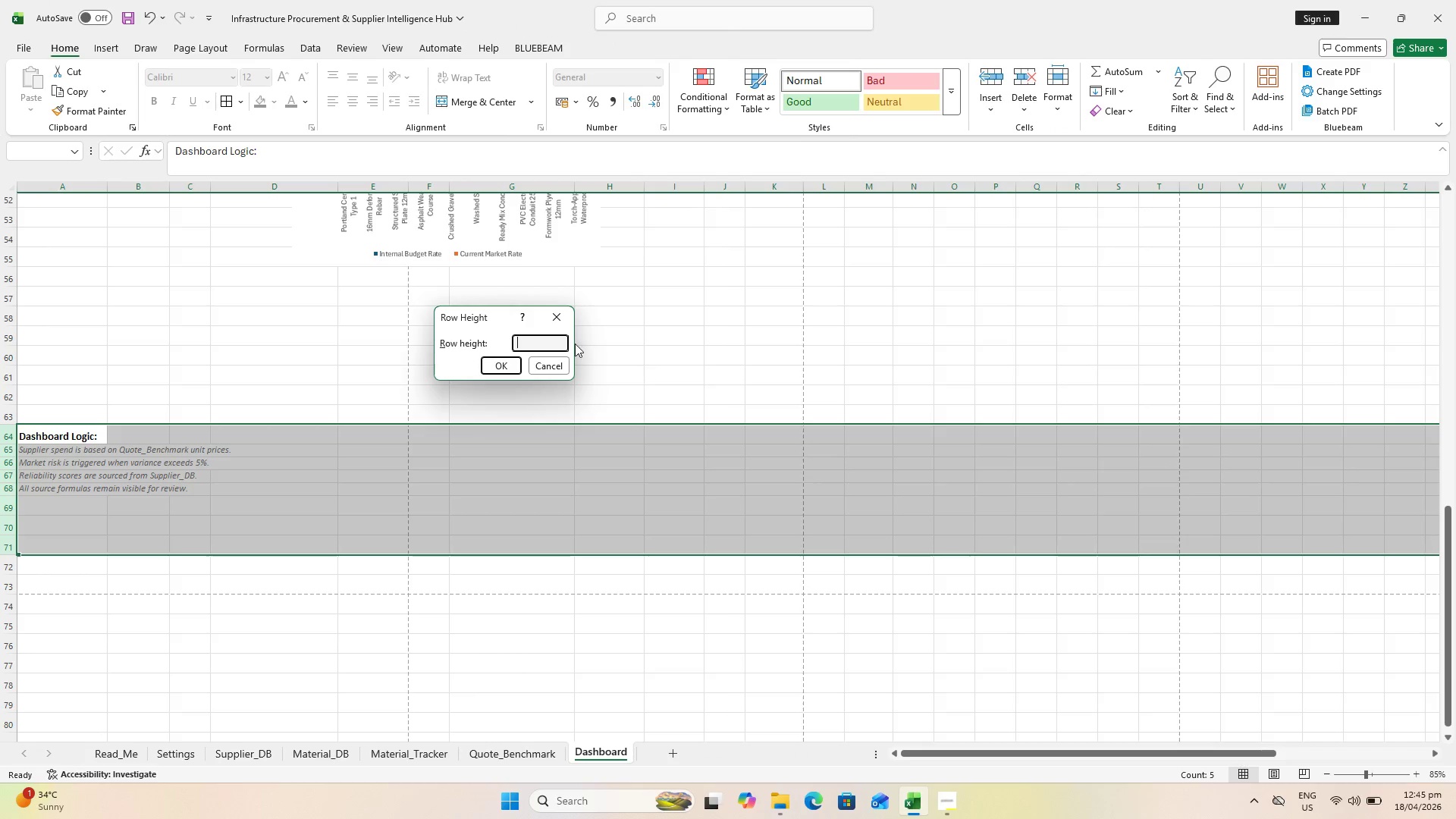 
type(15)
 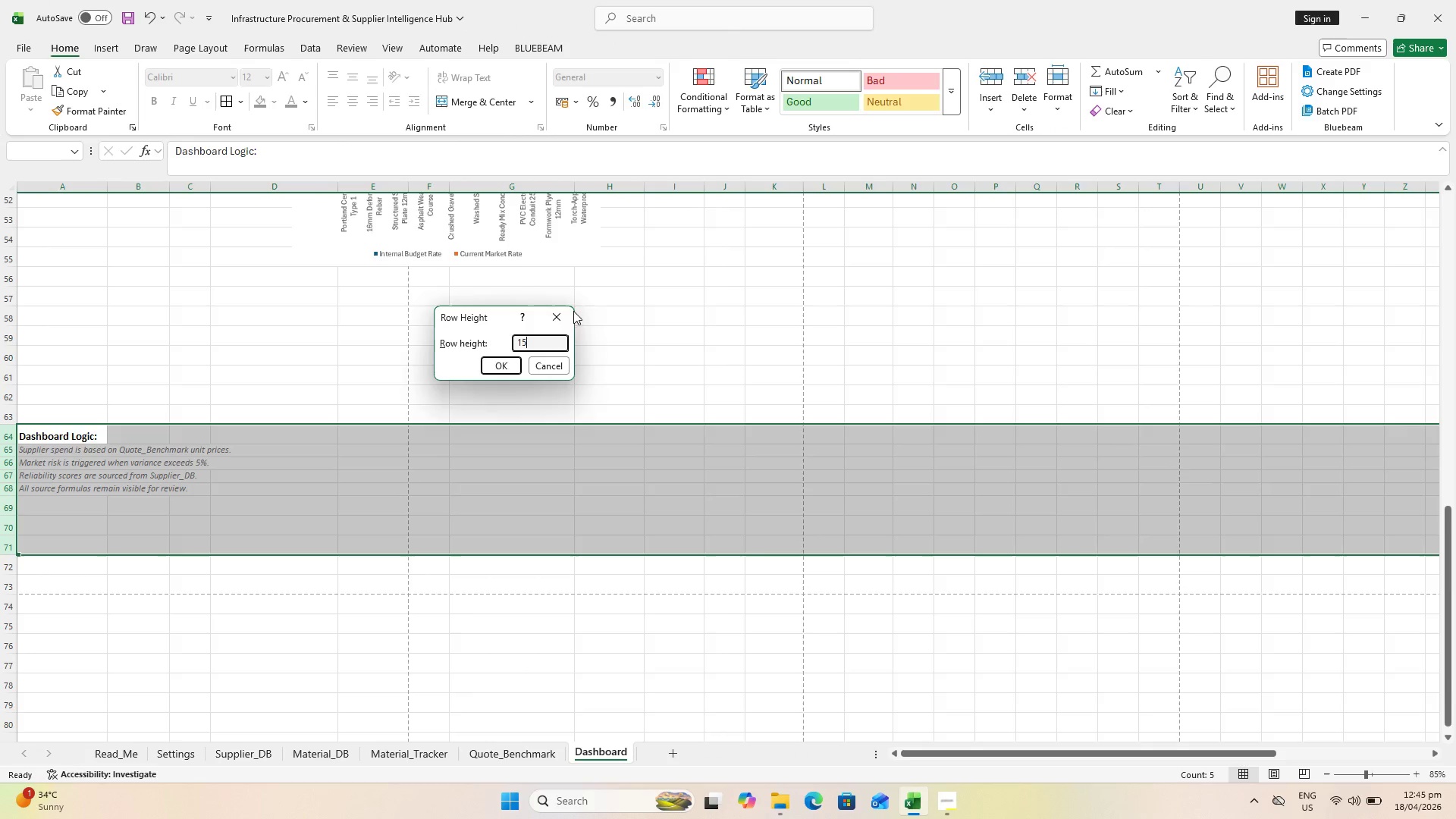 
key(Enter)
 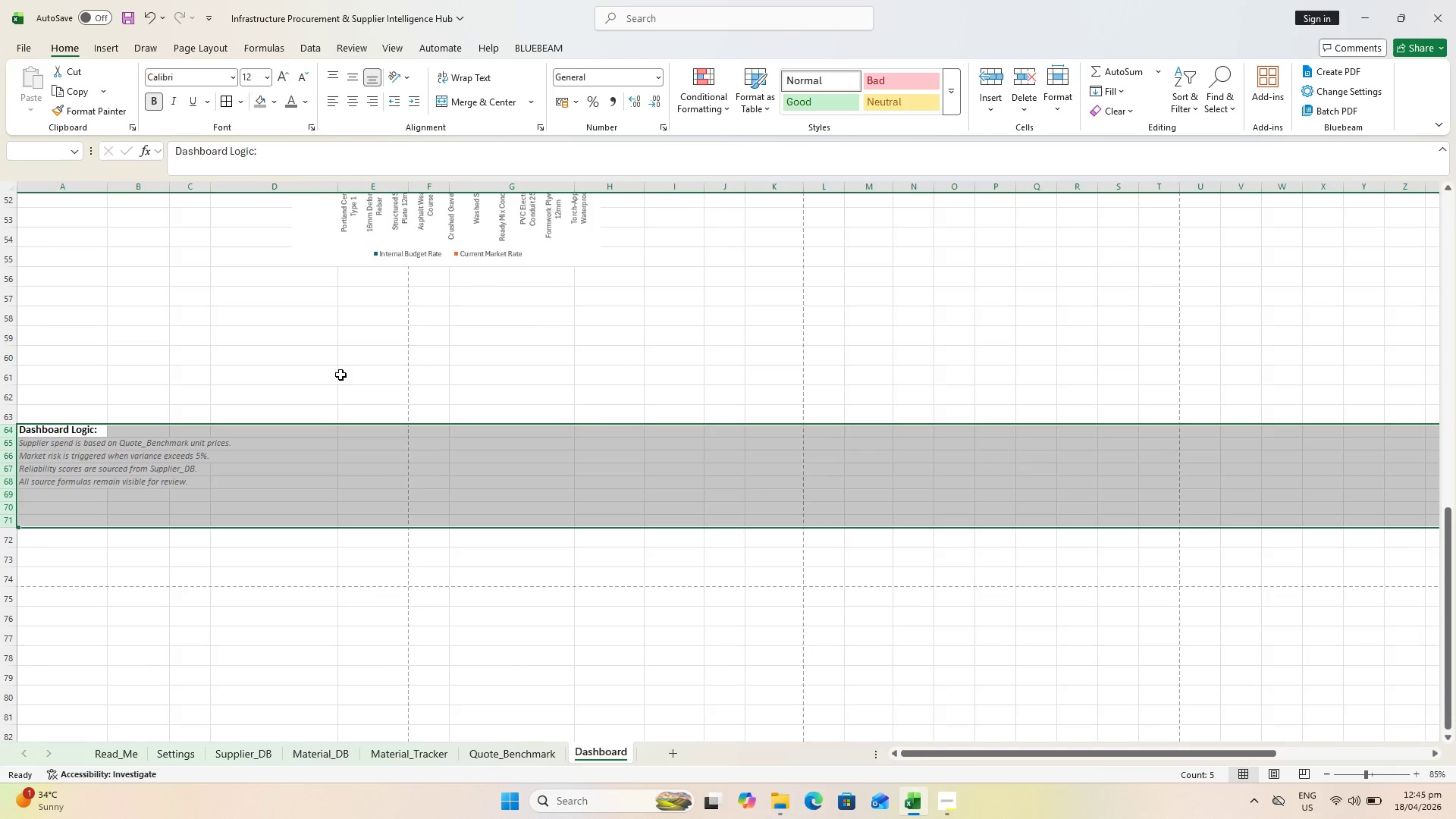 
scroll: coordinate [332, 377], scroll_direction: up, amount: 2.0
 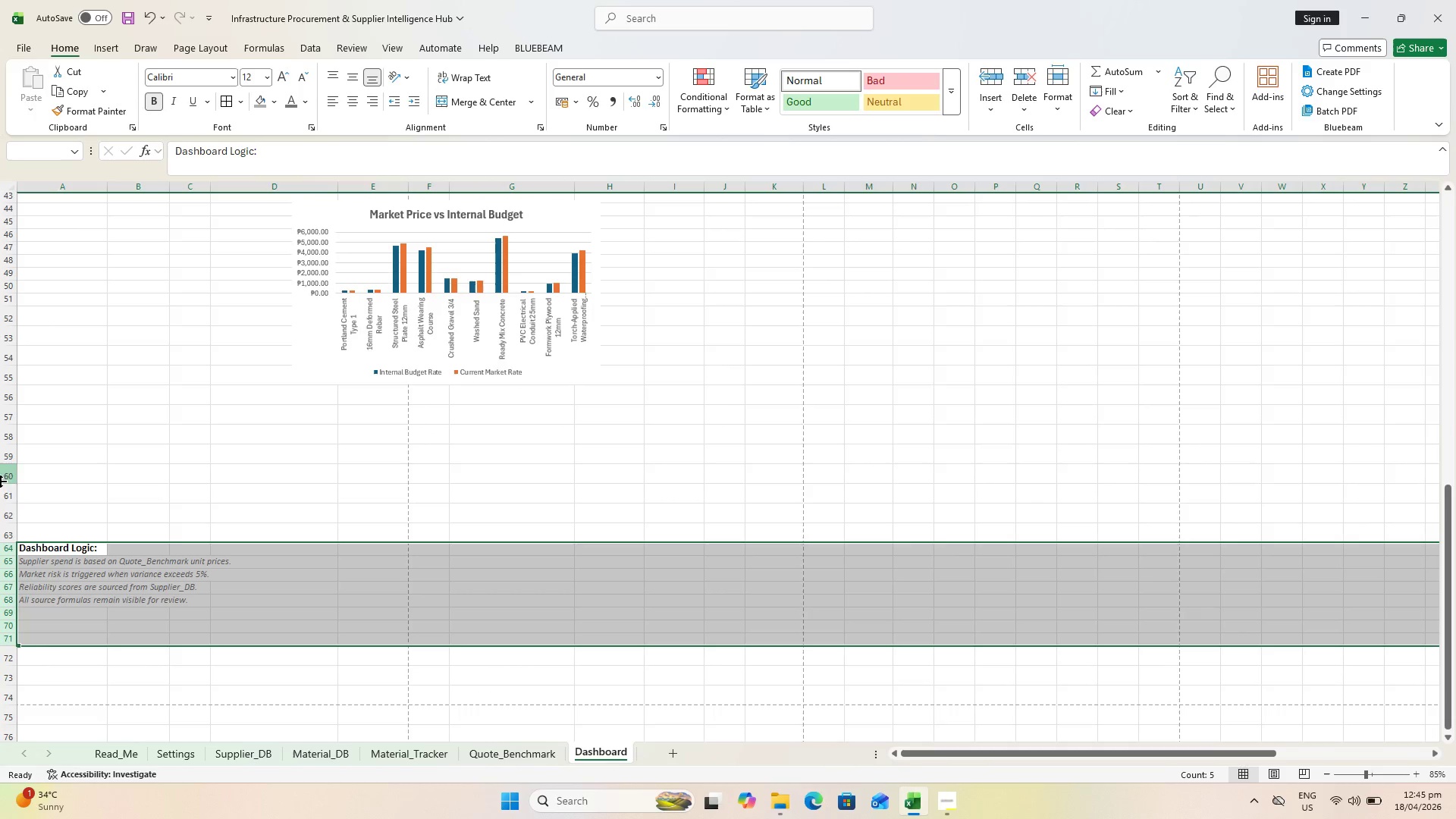 
left_click([1, 533])
 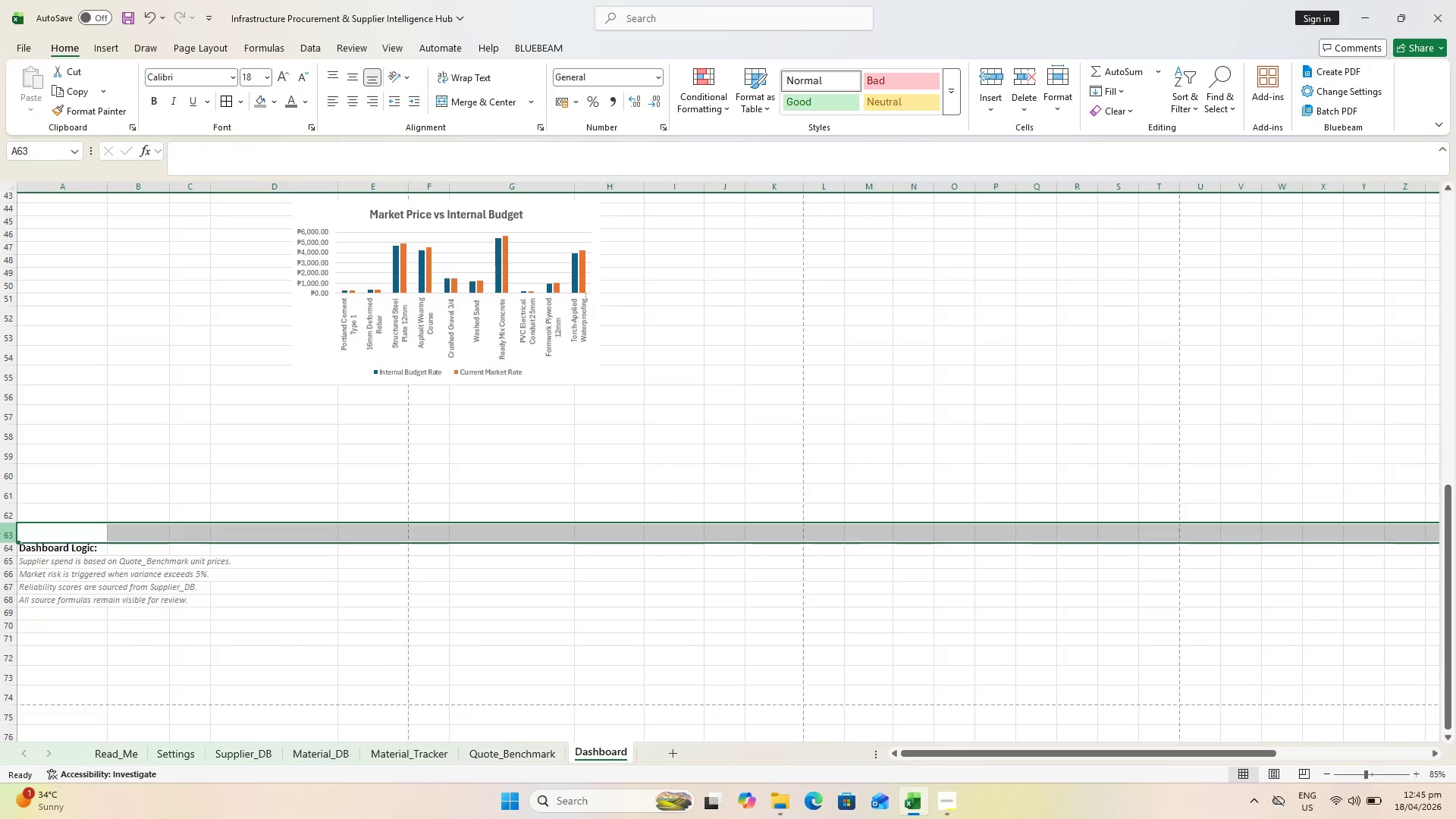 
hold_key(key=ShiftLeft, duration=1.11)
 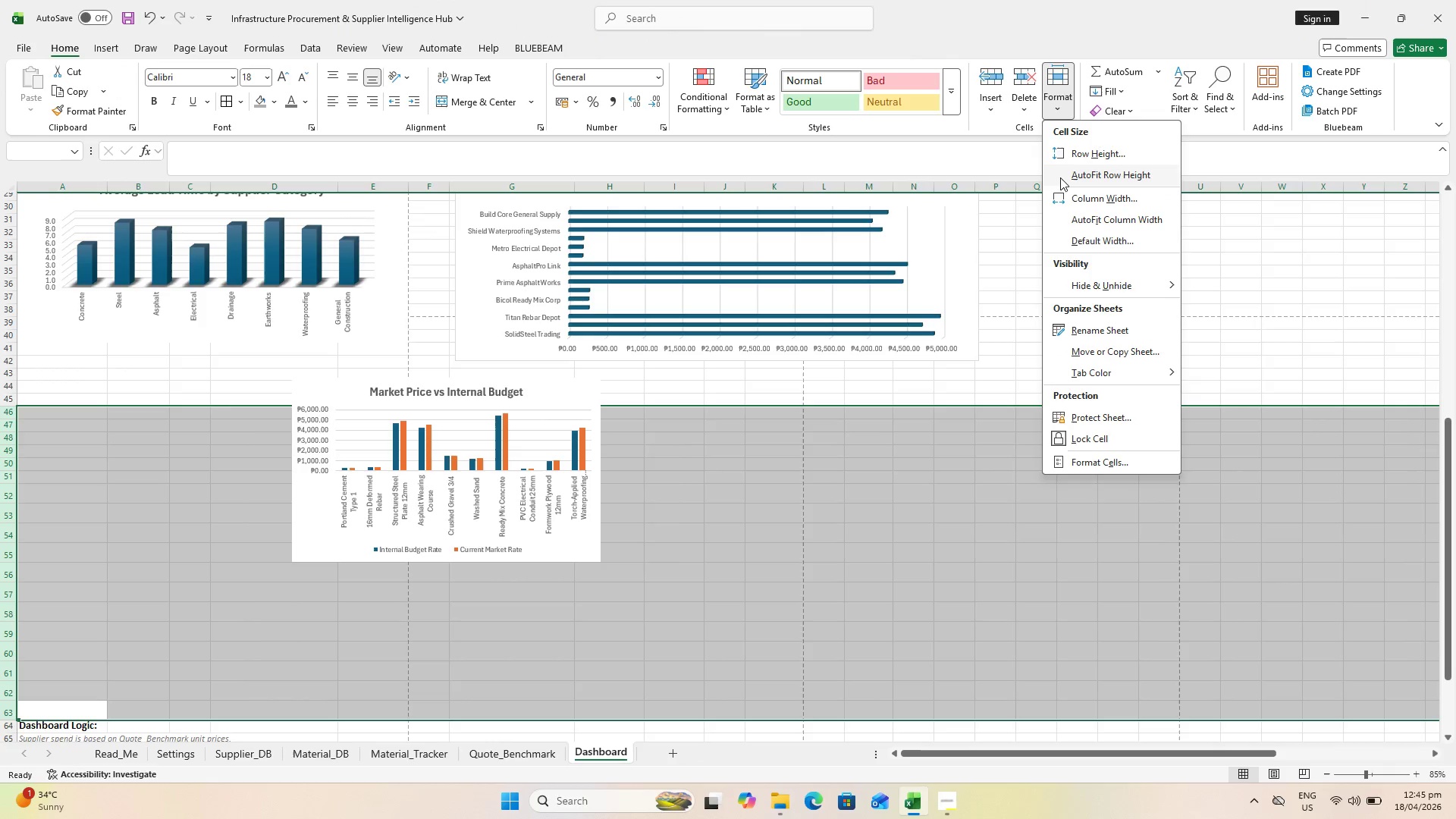 
scroll: coordinate [0, 467], scroll_direction: up, amount: 3.0
 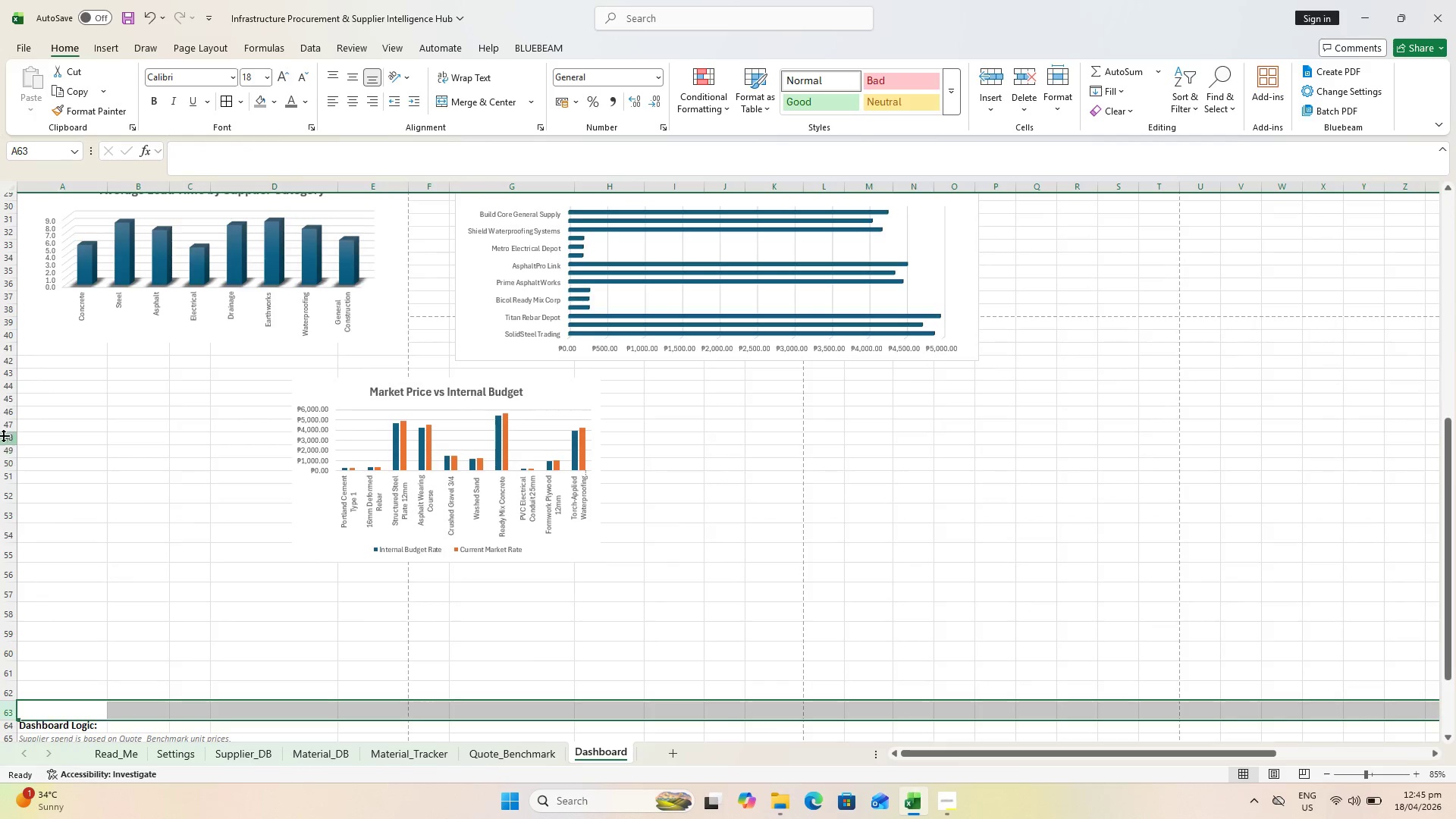 
left_click([1076, 161])
 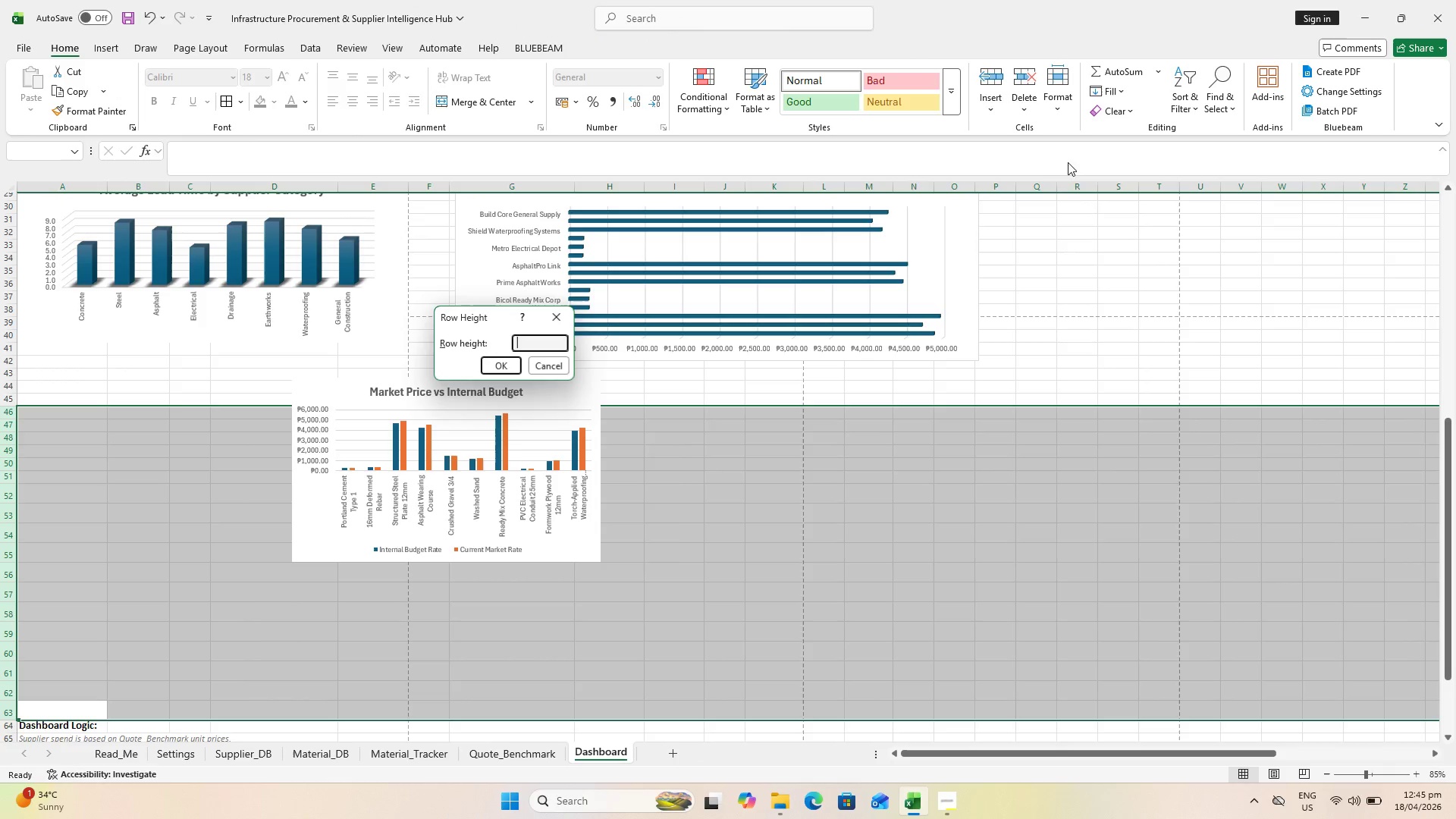 
type(15)
 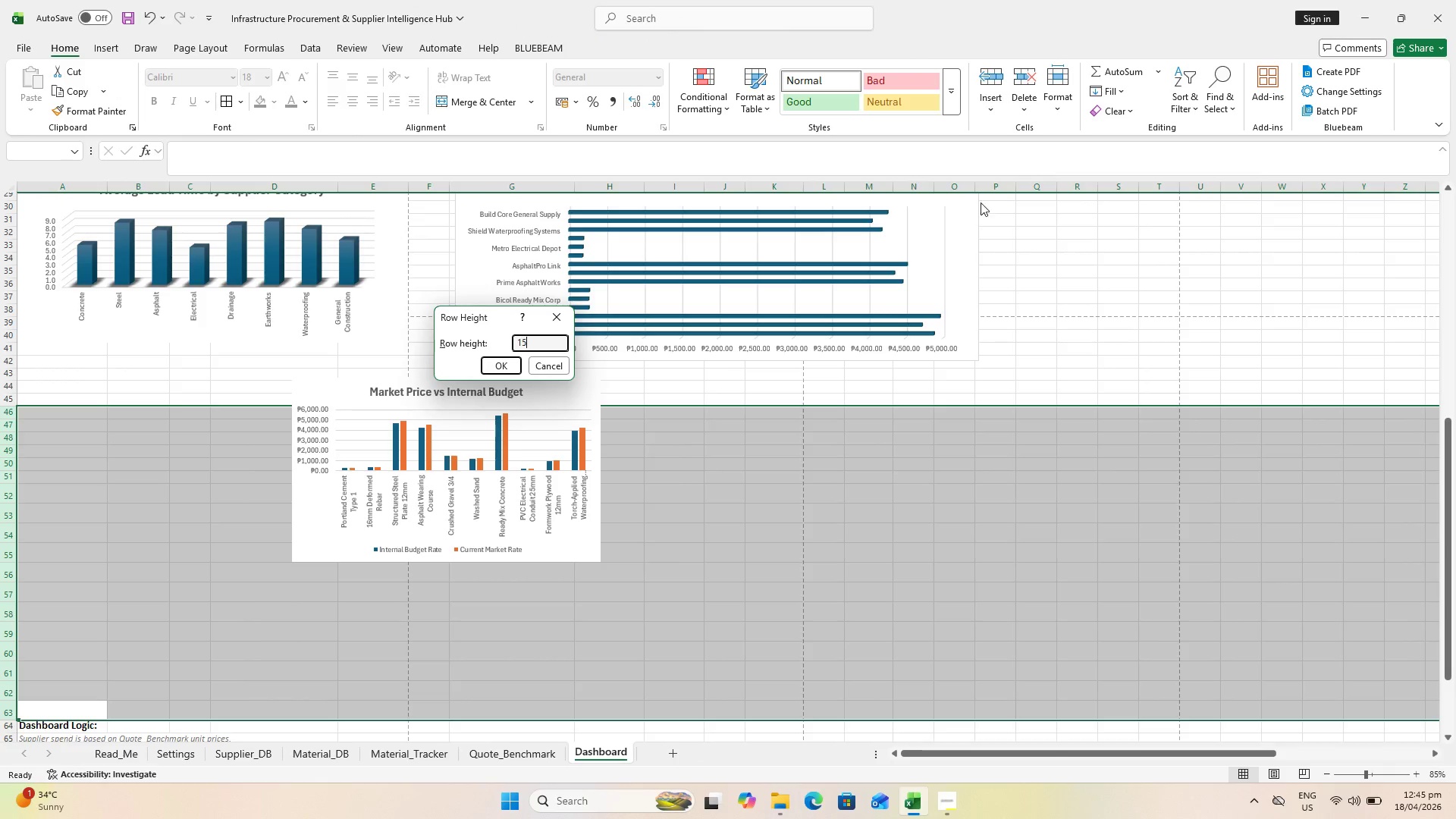 
key(Enter)
 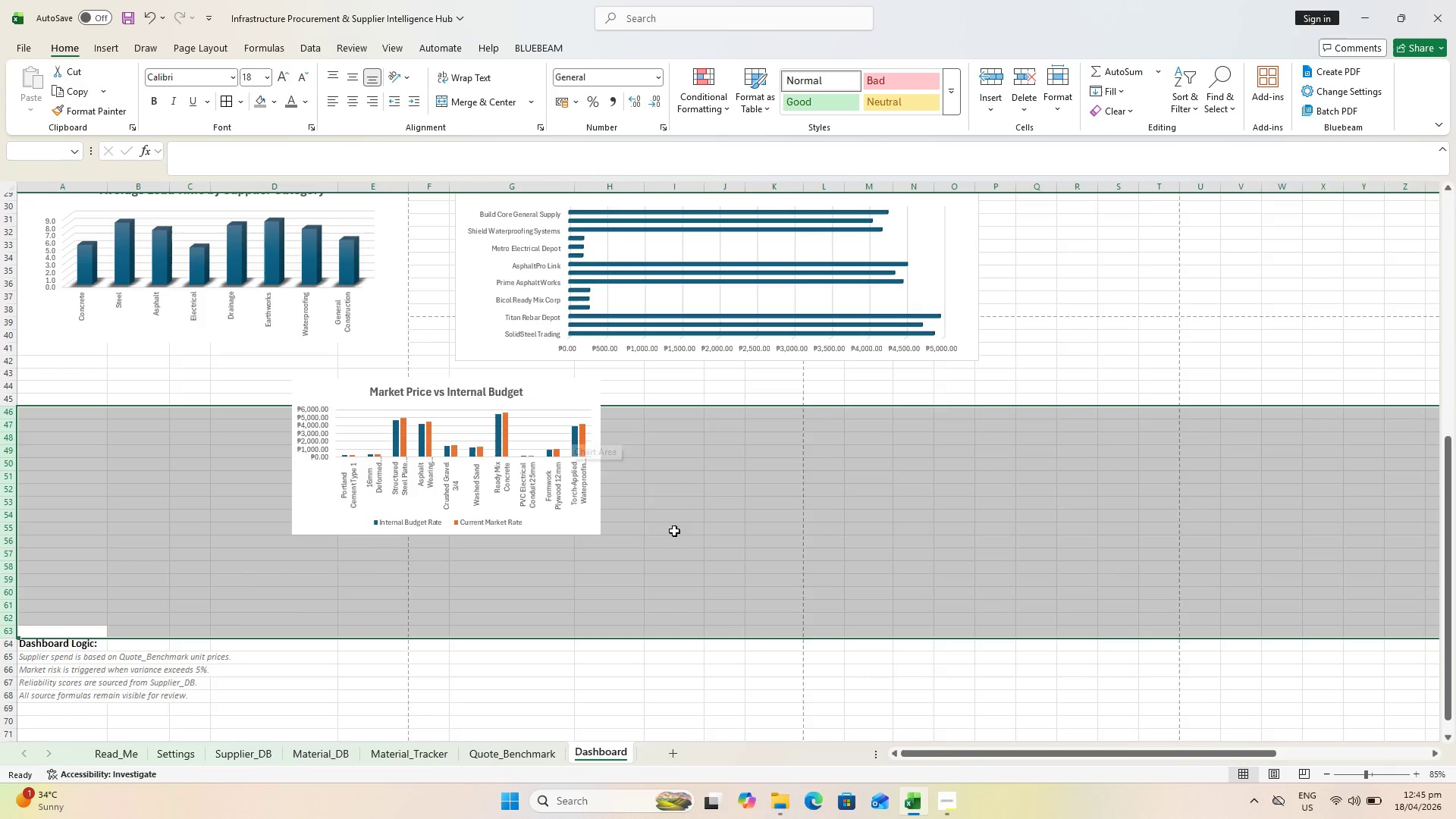 
left_click_drag(start_coordinate=[792, 541], to_coordinate=[798, 542])
 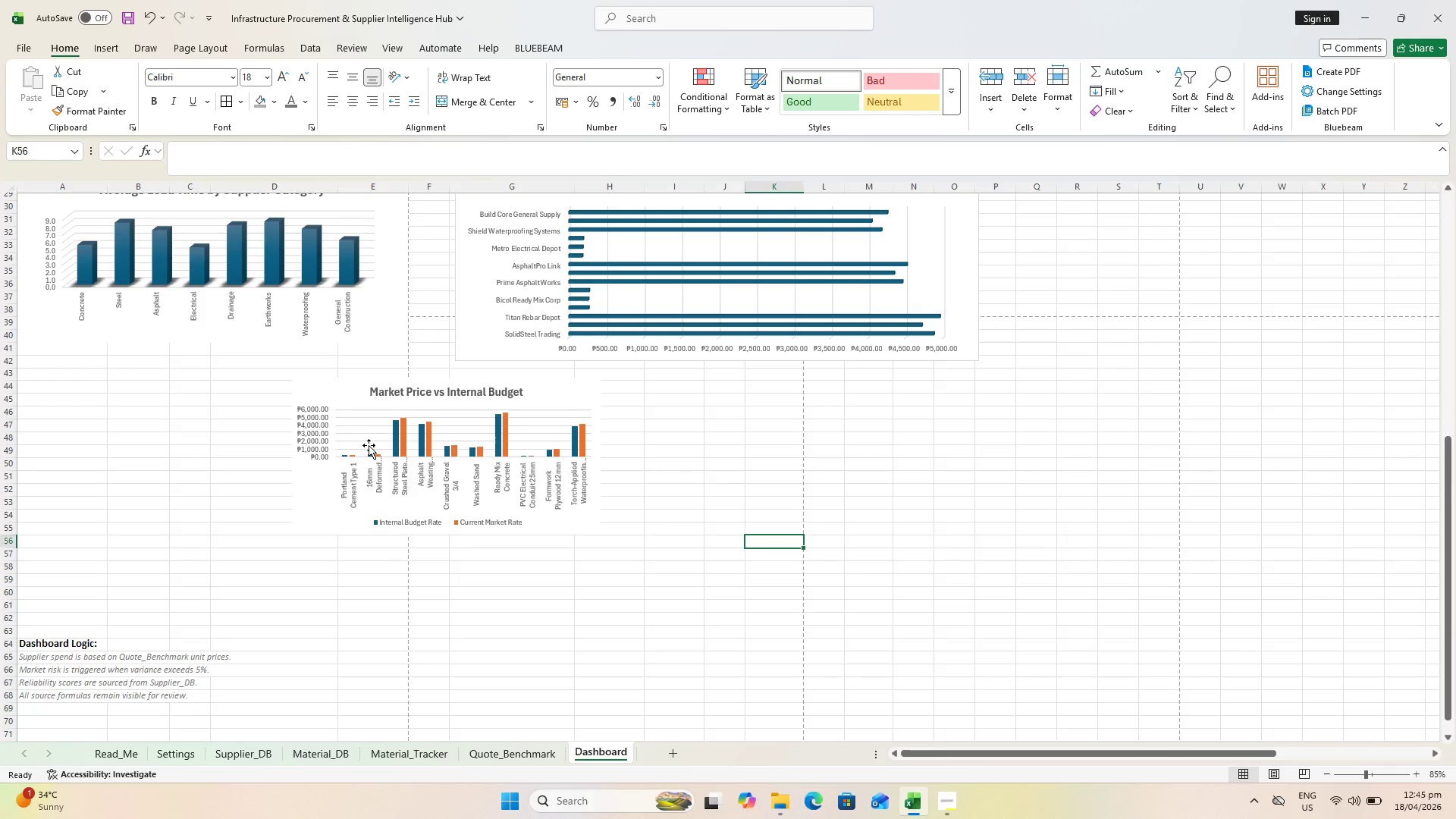 
scroll: coordinate [347, 397], scroll_direction: up, amount: 2.0
 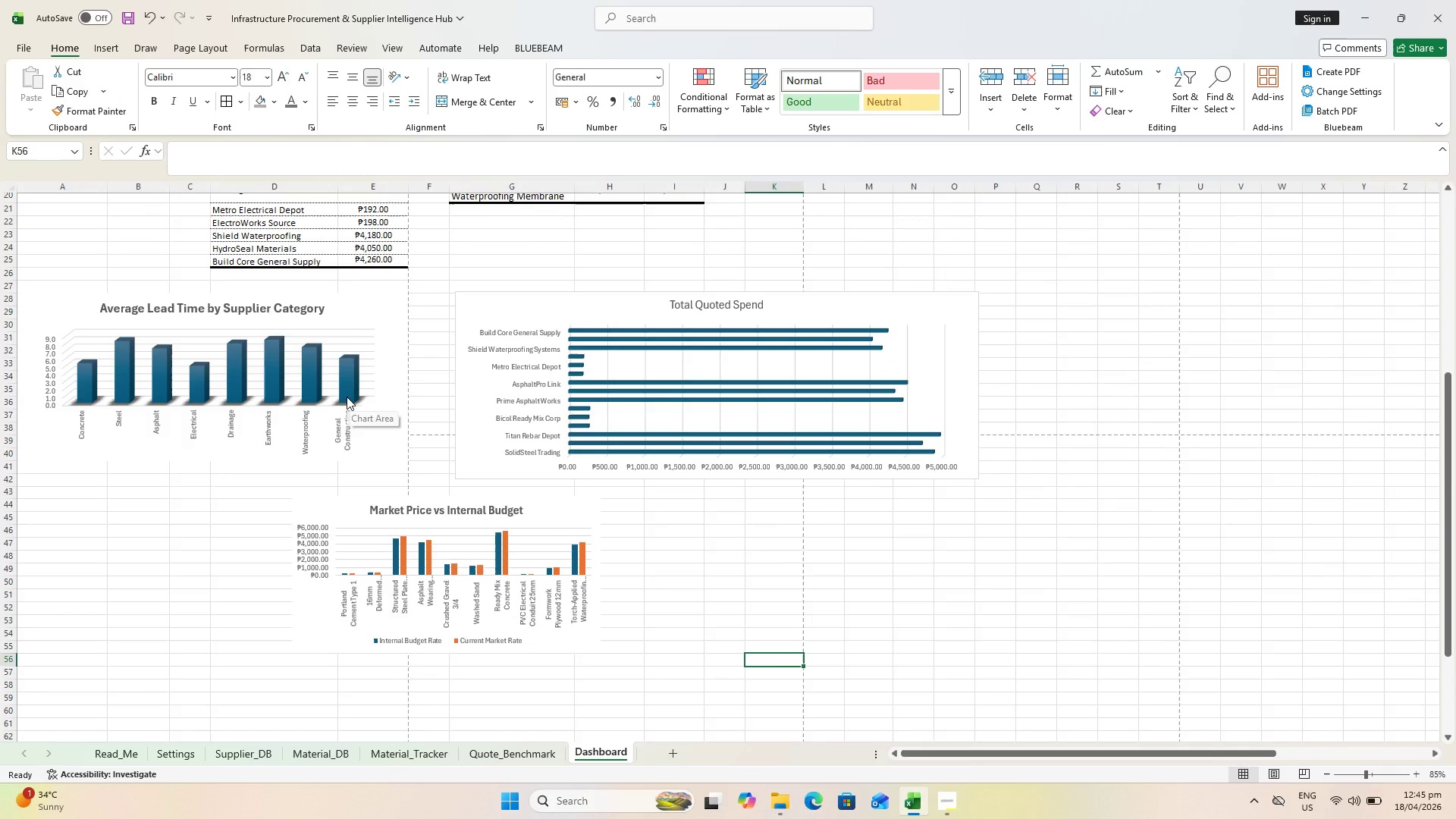 
key(Control+S)
 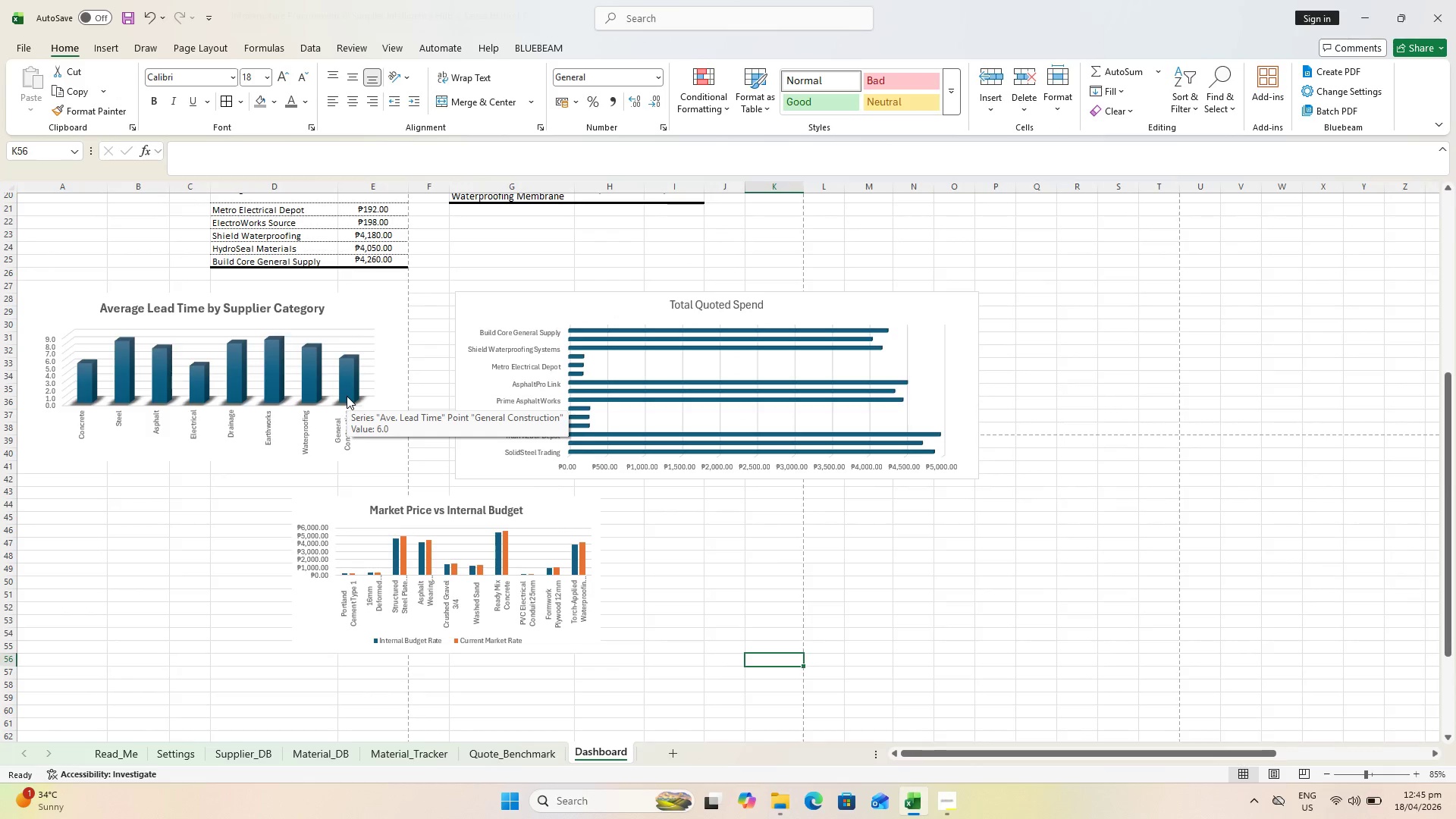 
hold_key(key=ControlLeft, duration=0.58)
scroll: coordinate [629, 424], scroll_direction: up, amount: 2.0
 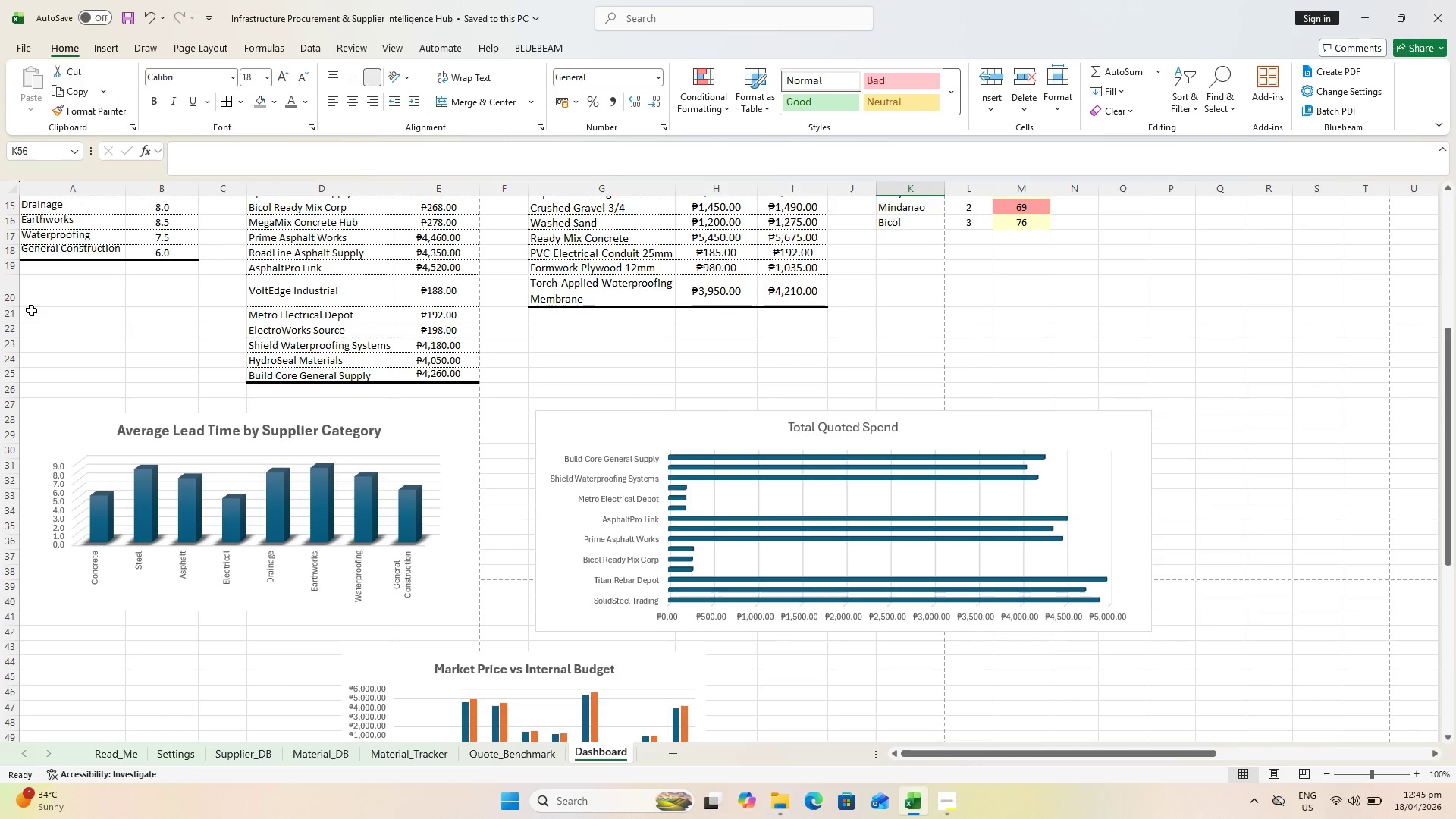 
key(Control+S)
 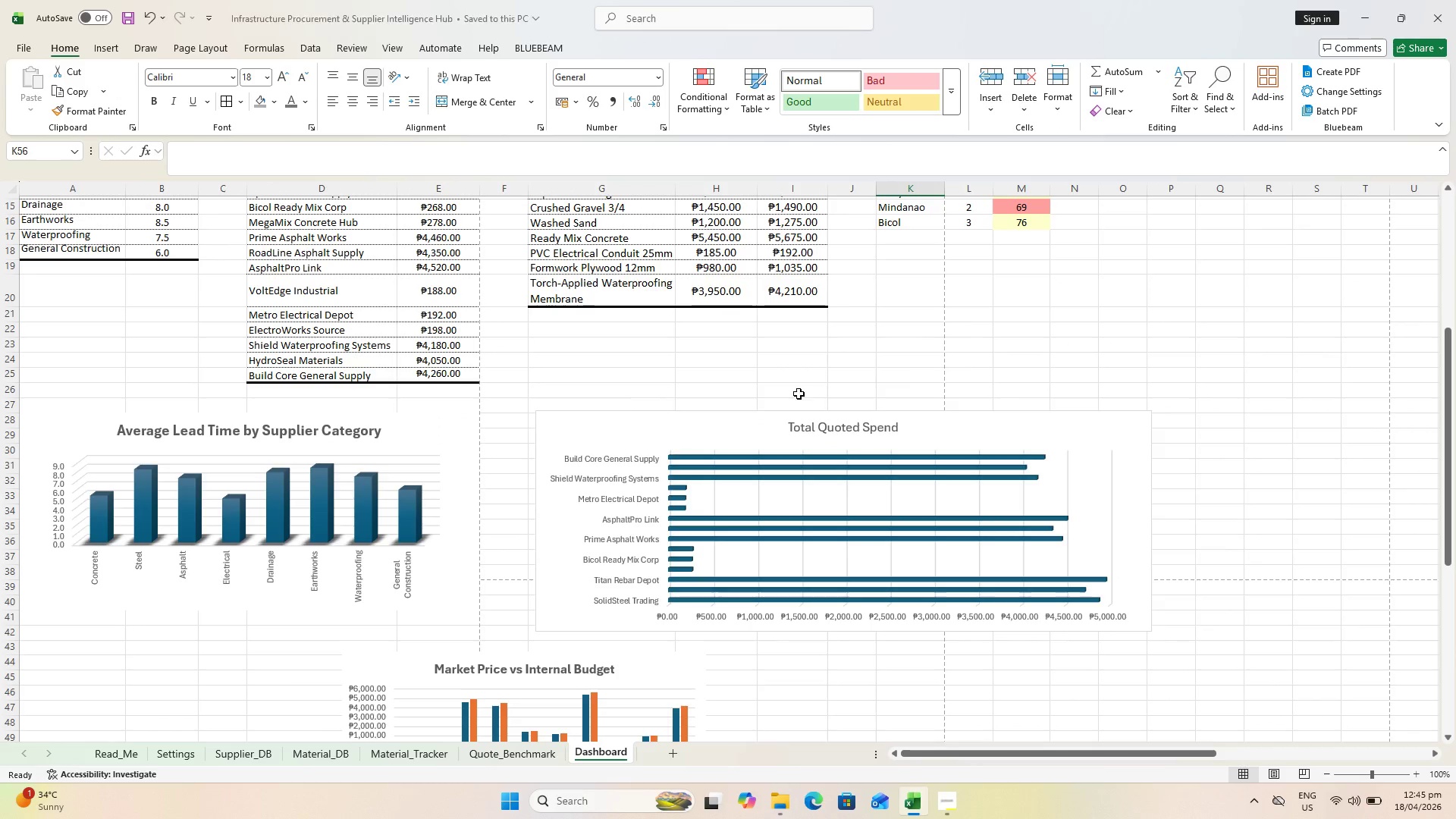 
scroll: coordinate [953, 351], scroll_direction: up, amount: 2.0
 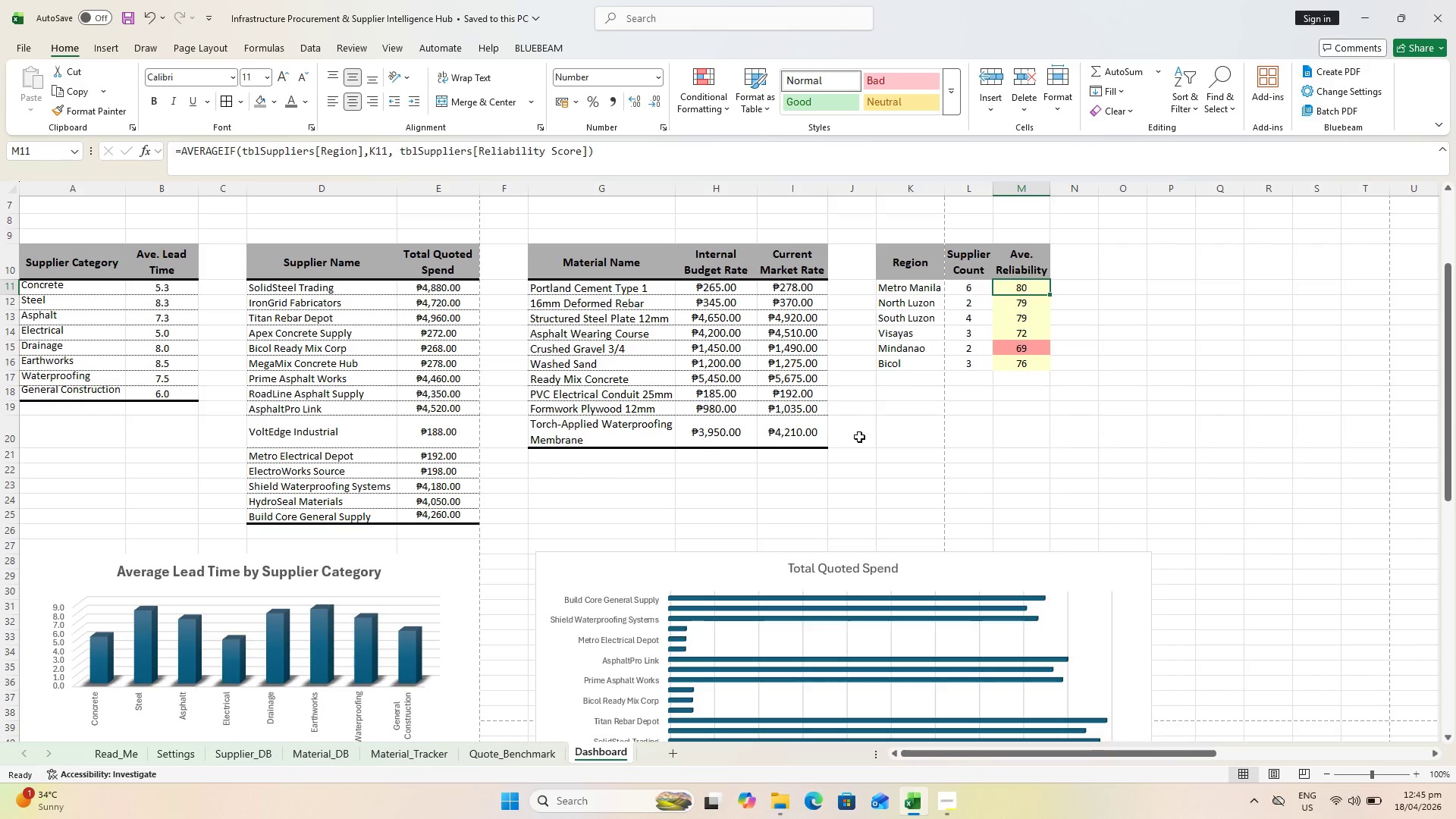 
wait(7.59)
 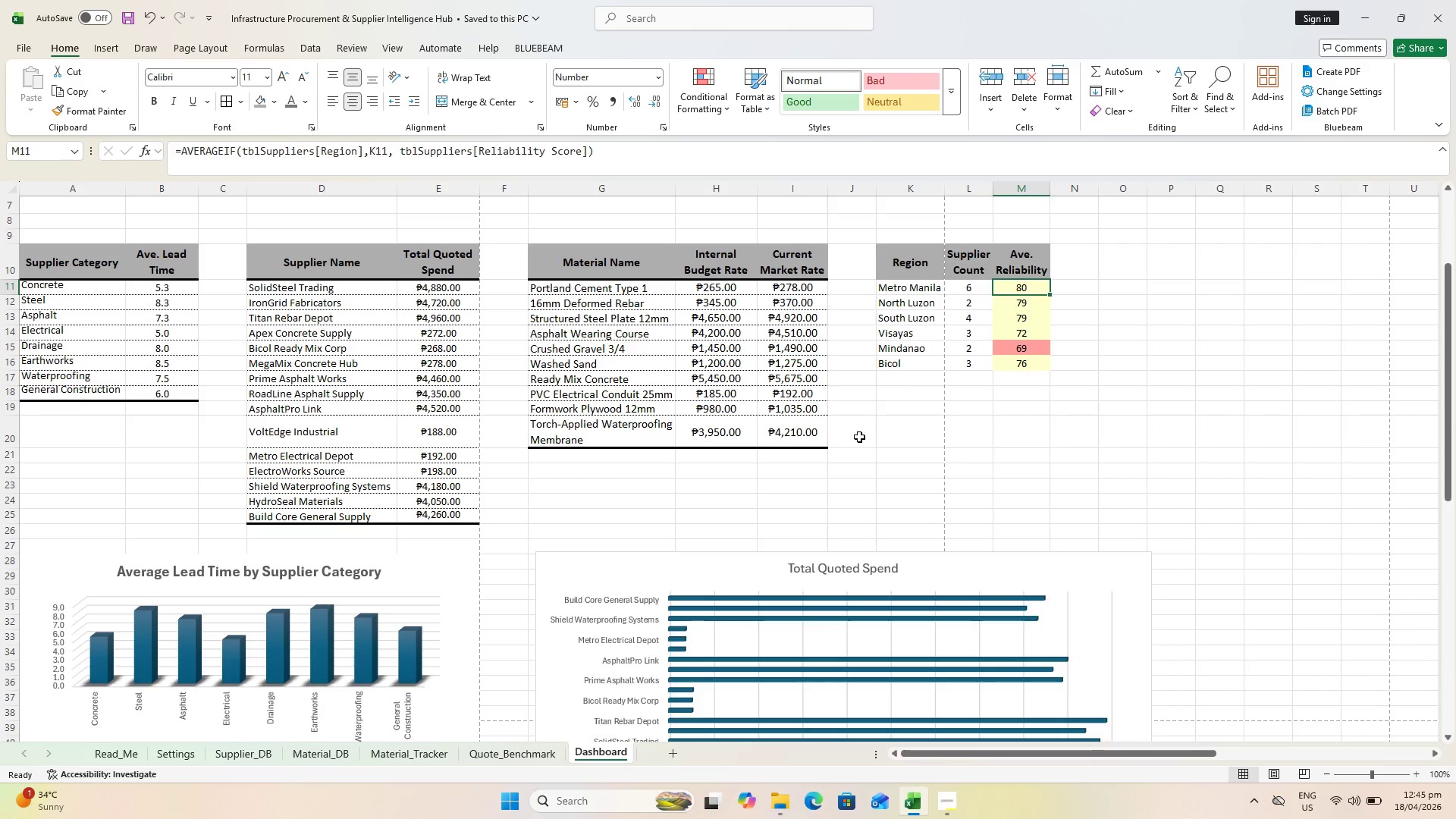 
left_click([230, 755])
 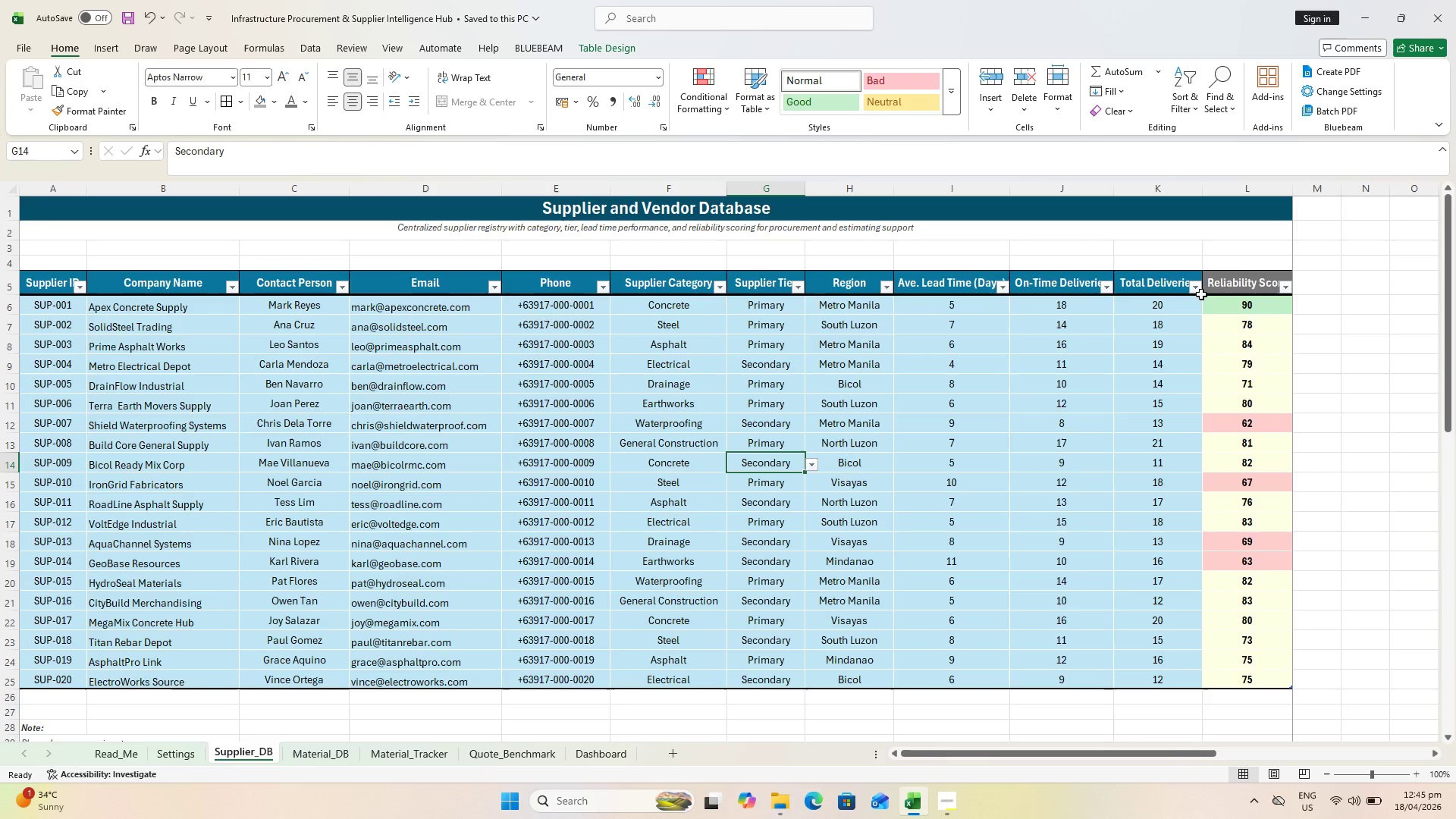 
left_click([1237, 302])
 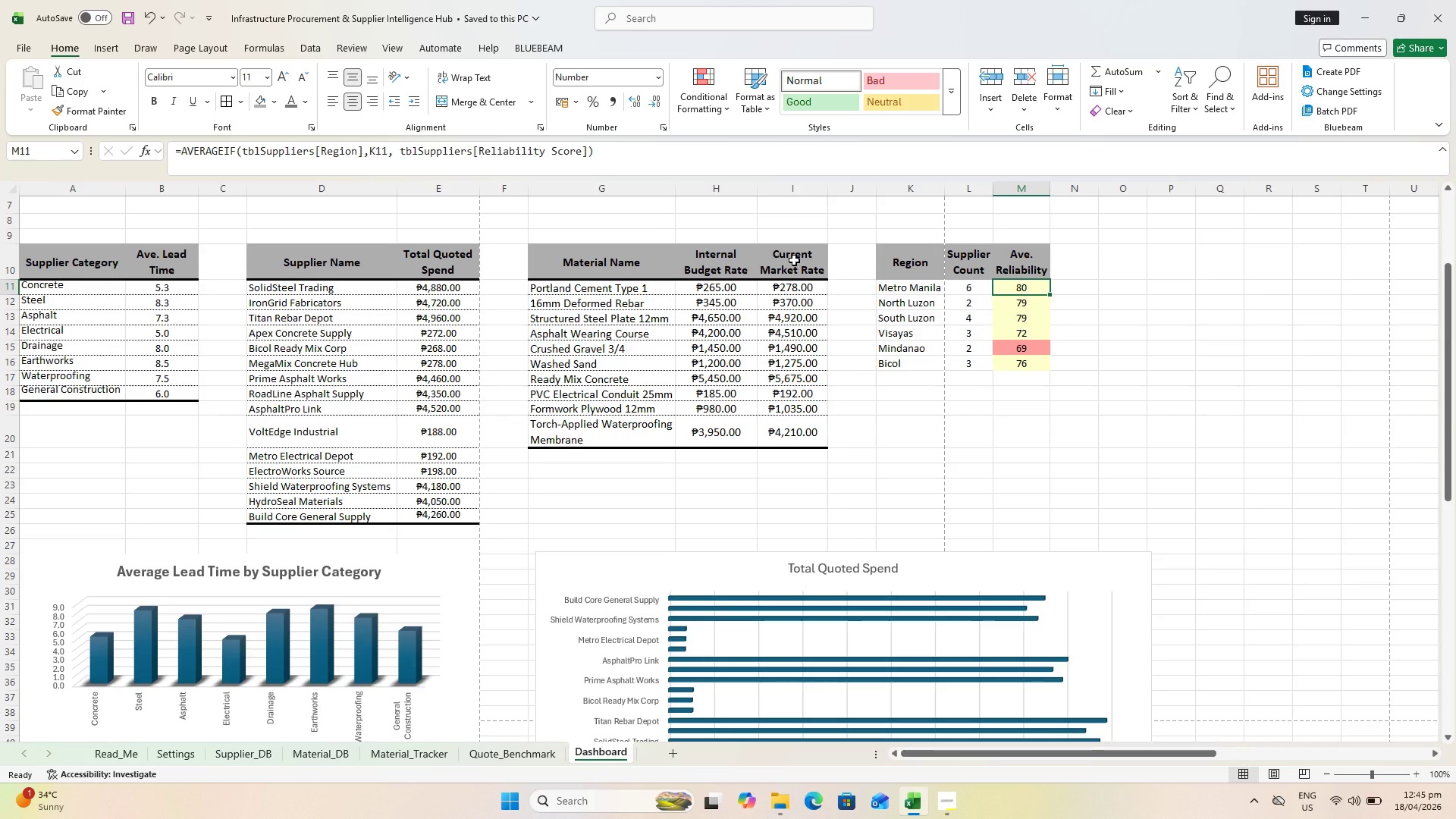 
wait(15.14)
 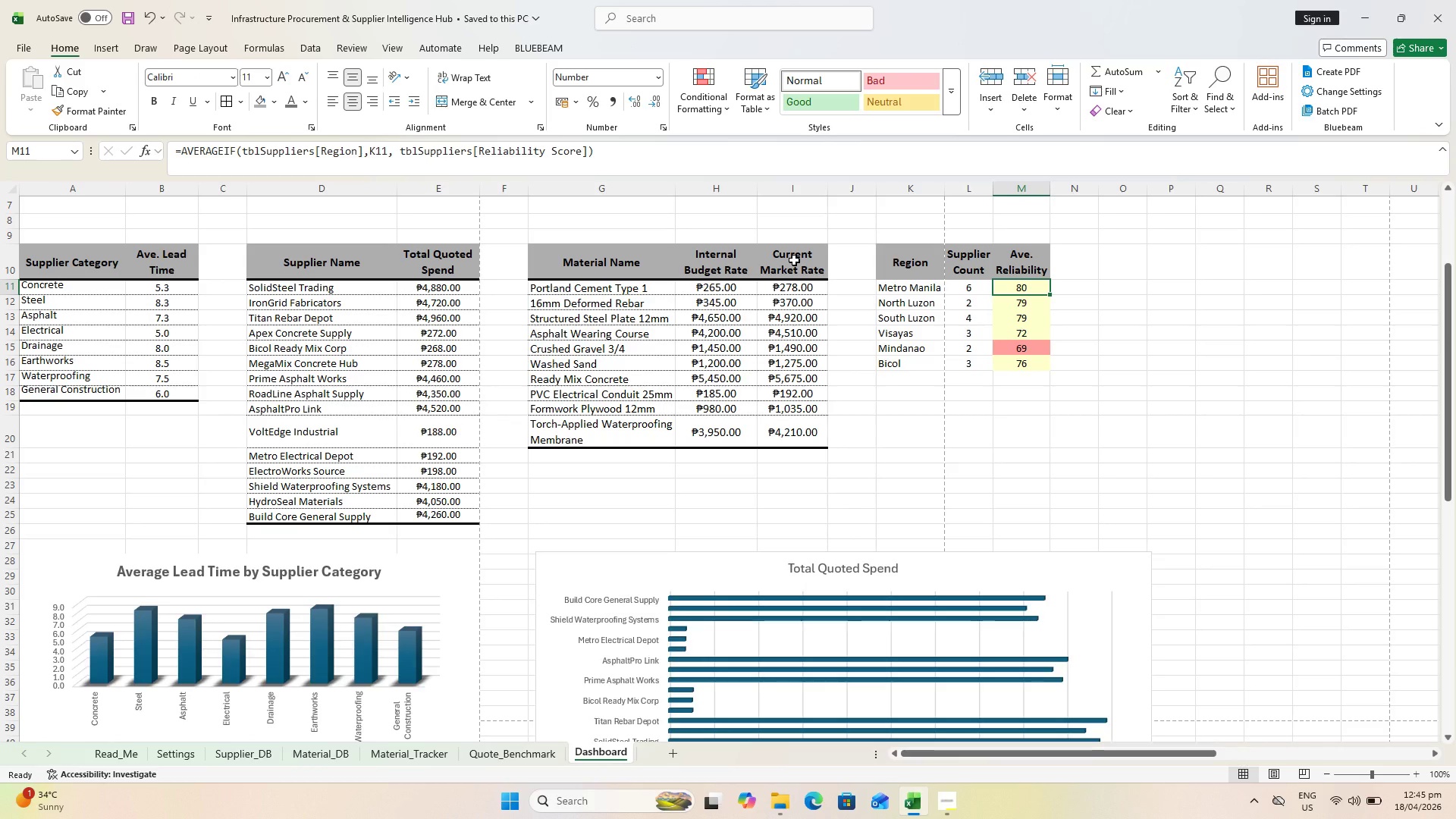 
left_click_drag(start_coordinate=[1112, 463], to_coordinate=[1116, 459])
 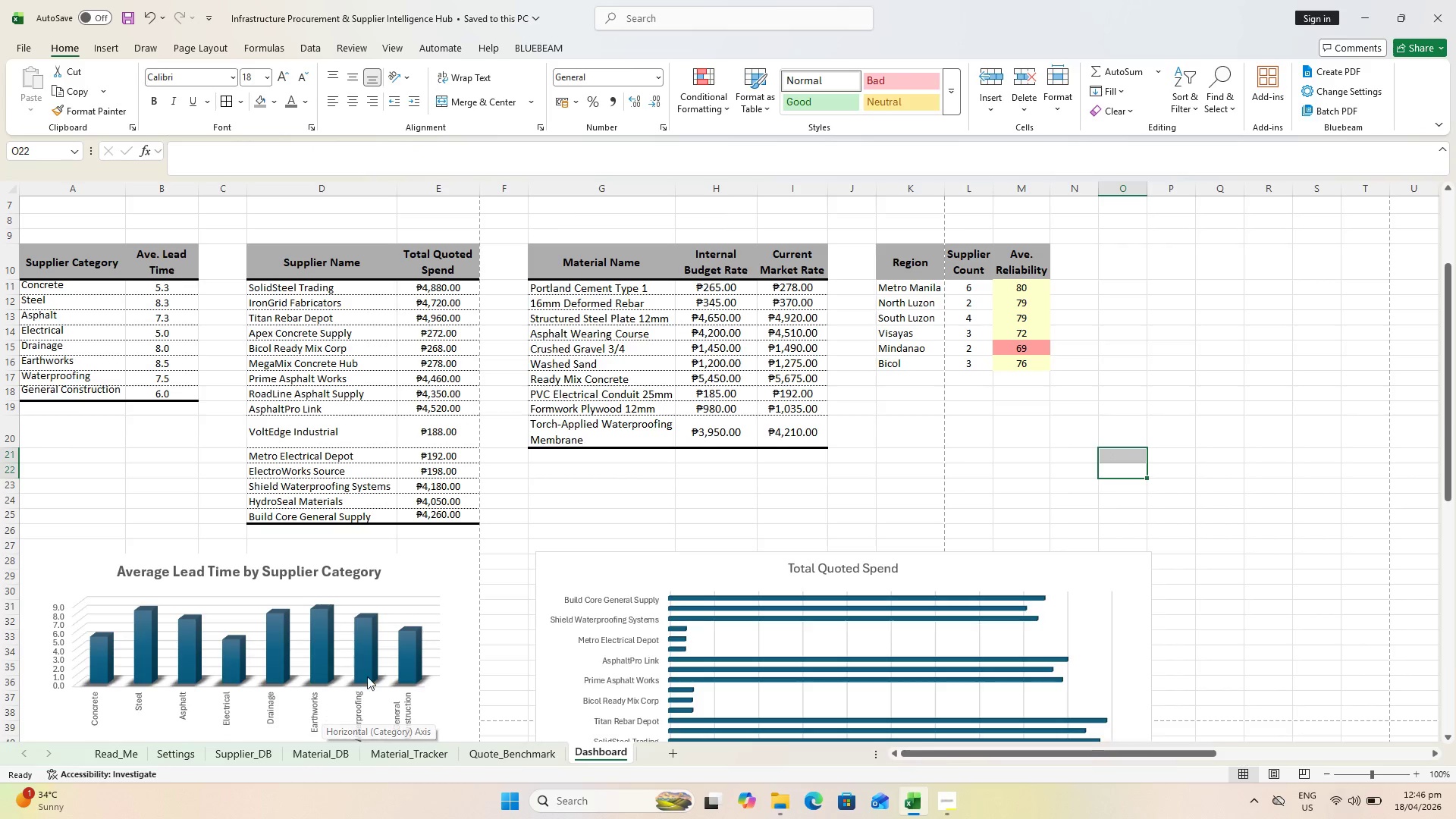 
key(Control+S)
 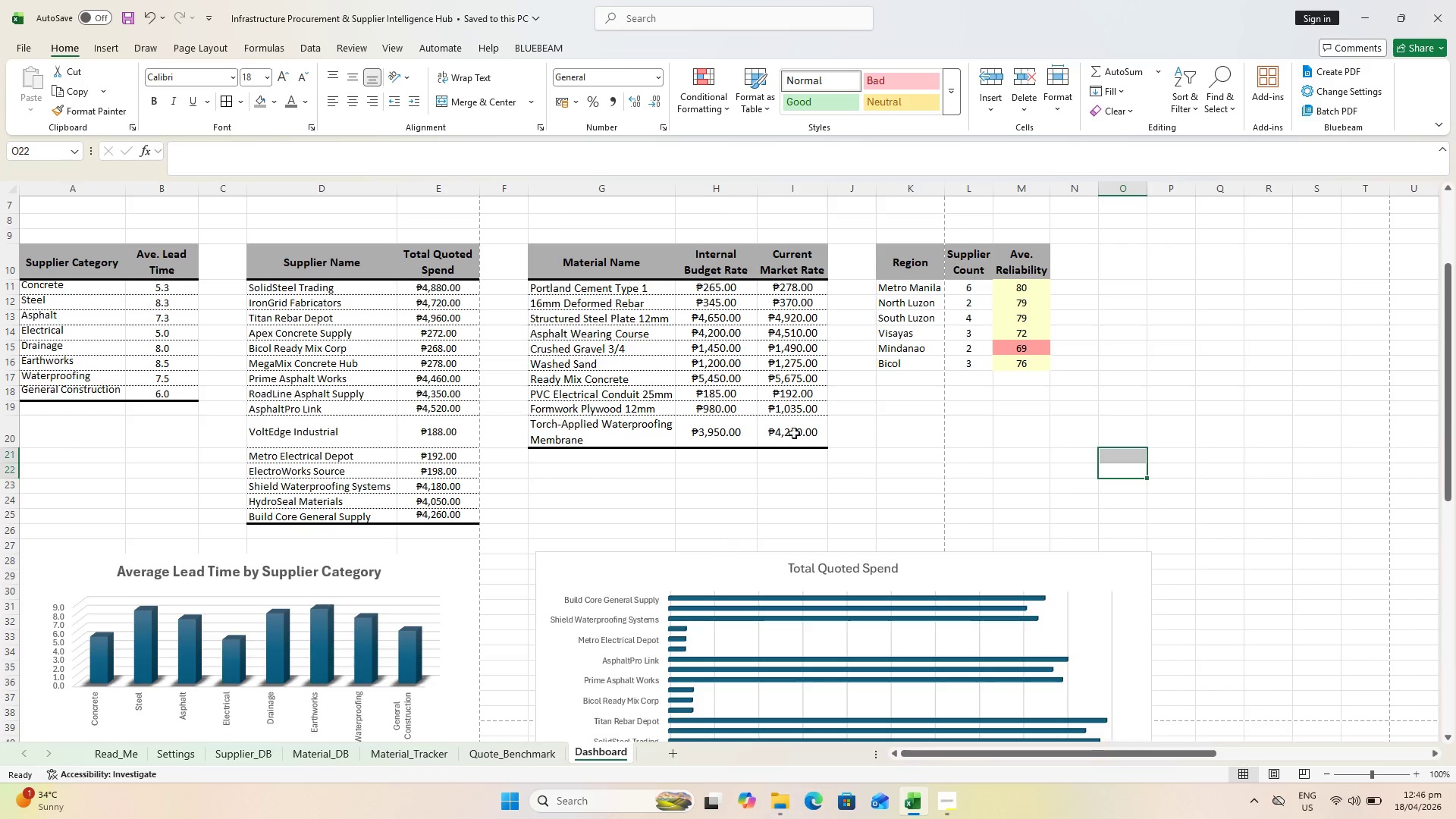 
left_click([1089, 443])
 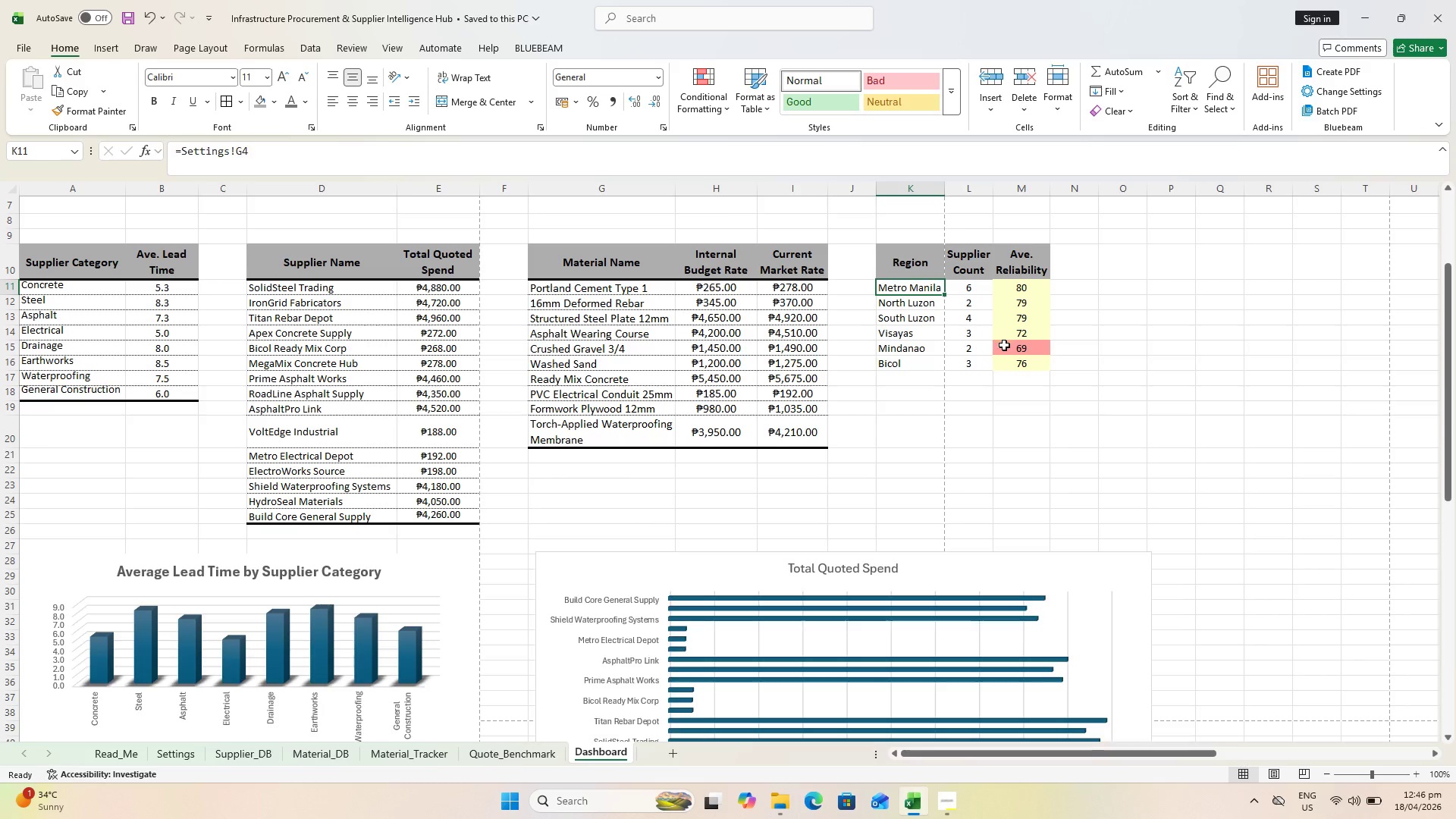 
hold_key(key=ShiftLeft, duration=0.66)
left_click([1017, 366])
 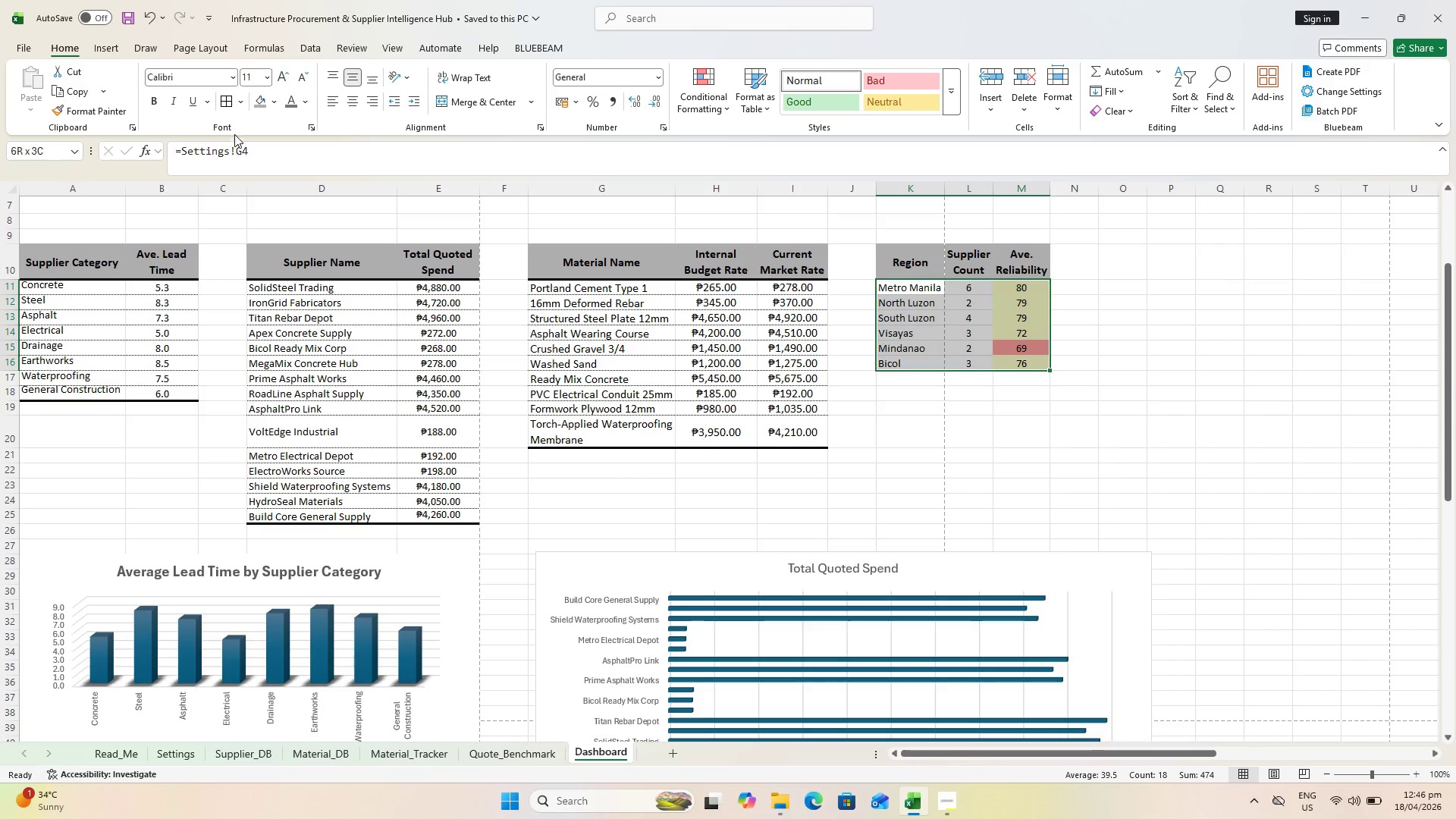 
left_click([234, 98])
 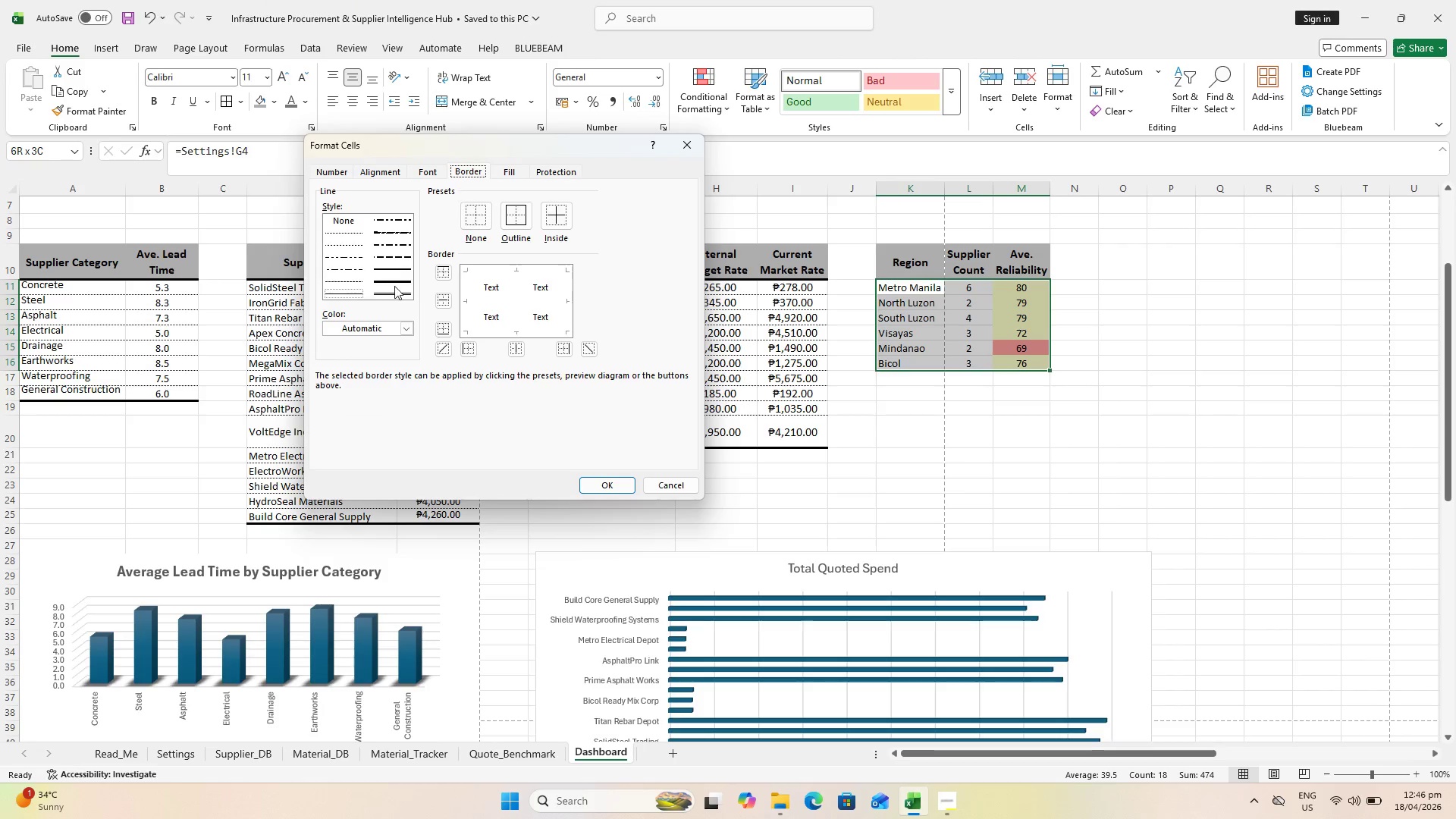 
left_click([393, 278])
 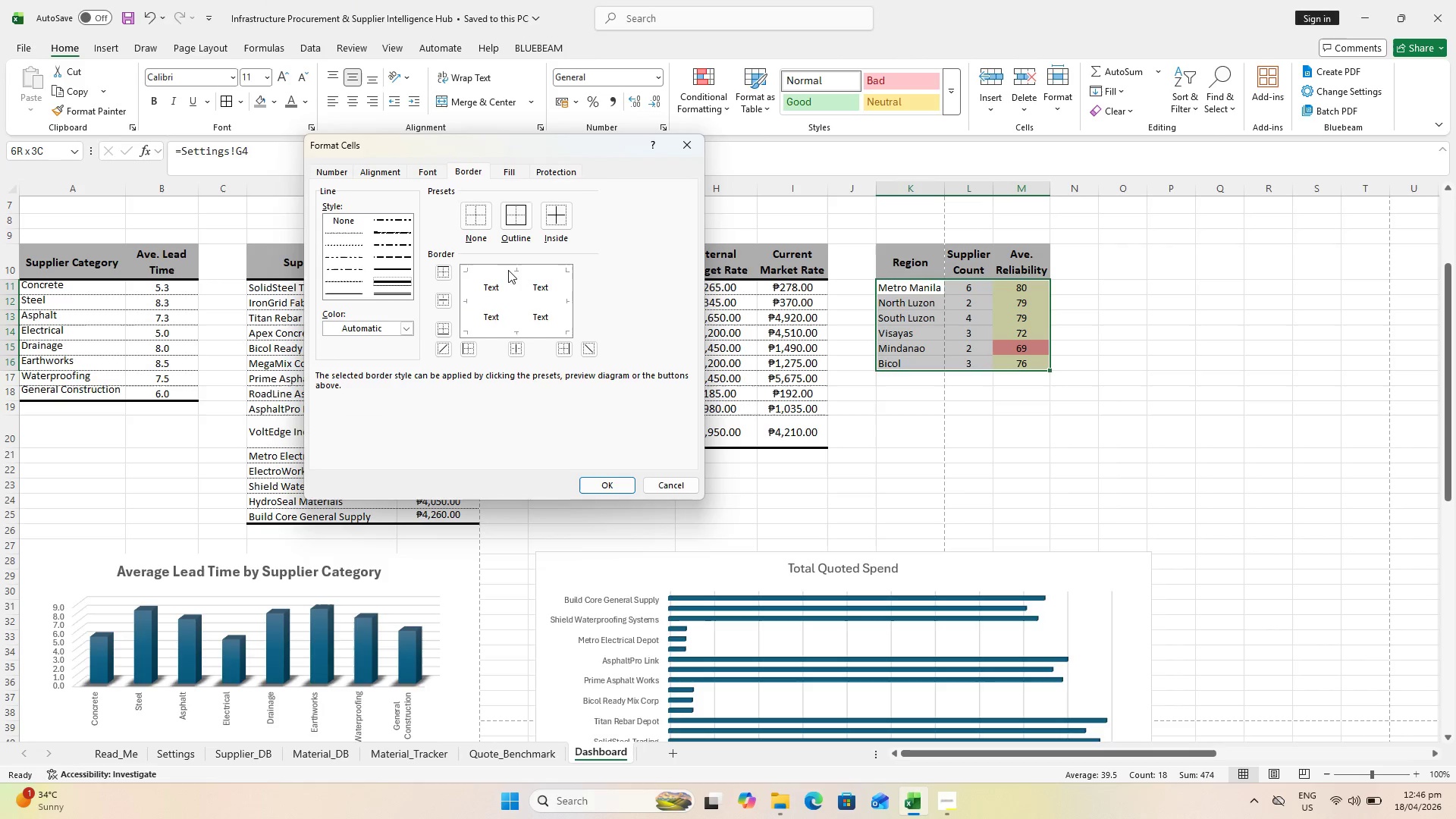 
left_click([507, 270])
 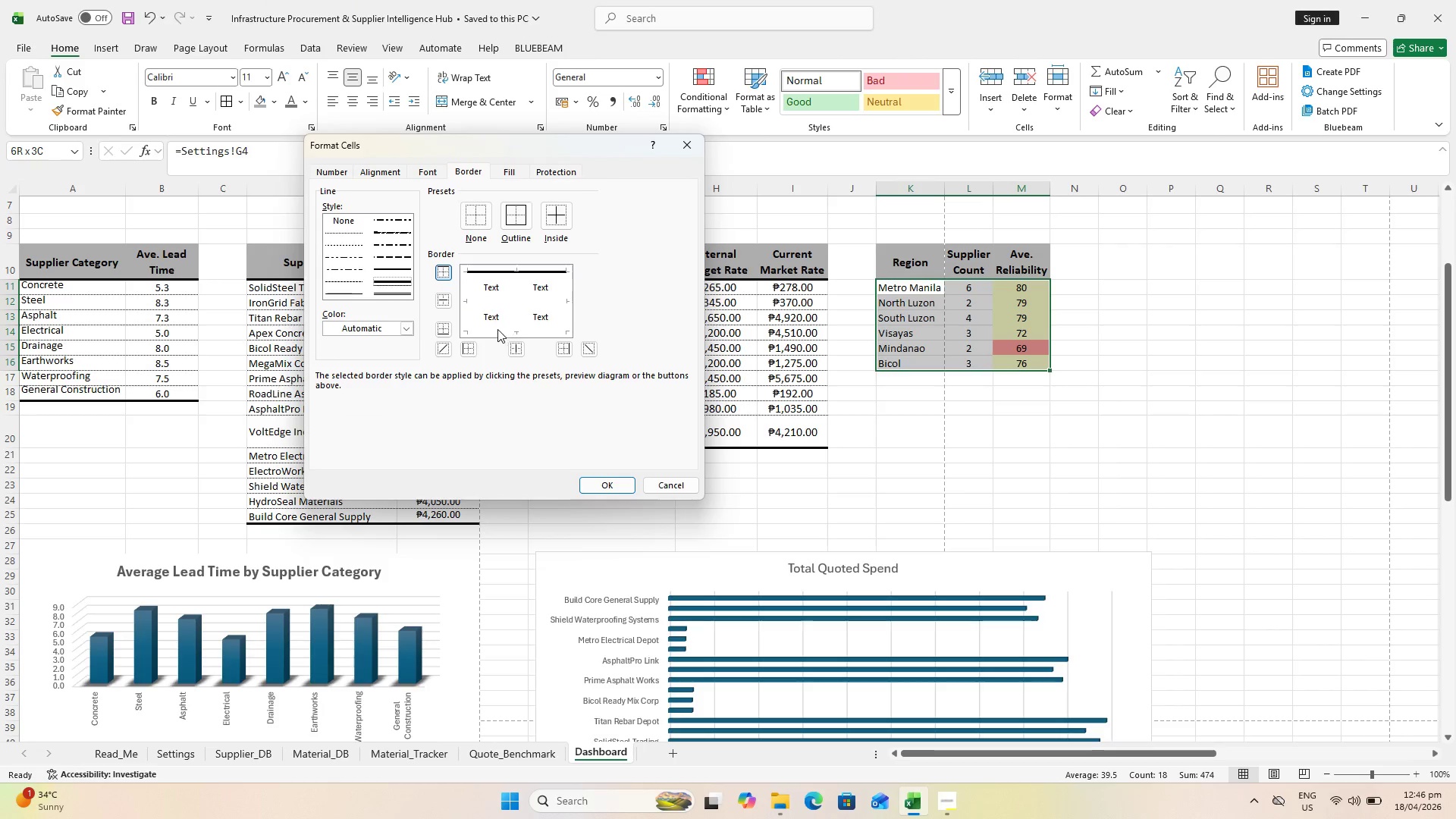 
left_click([497, 328])
 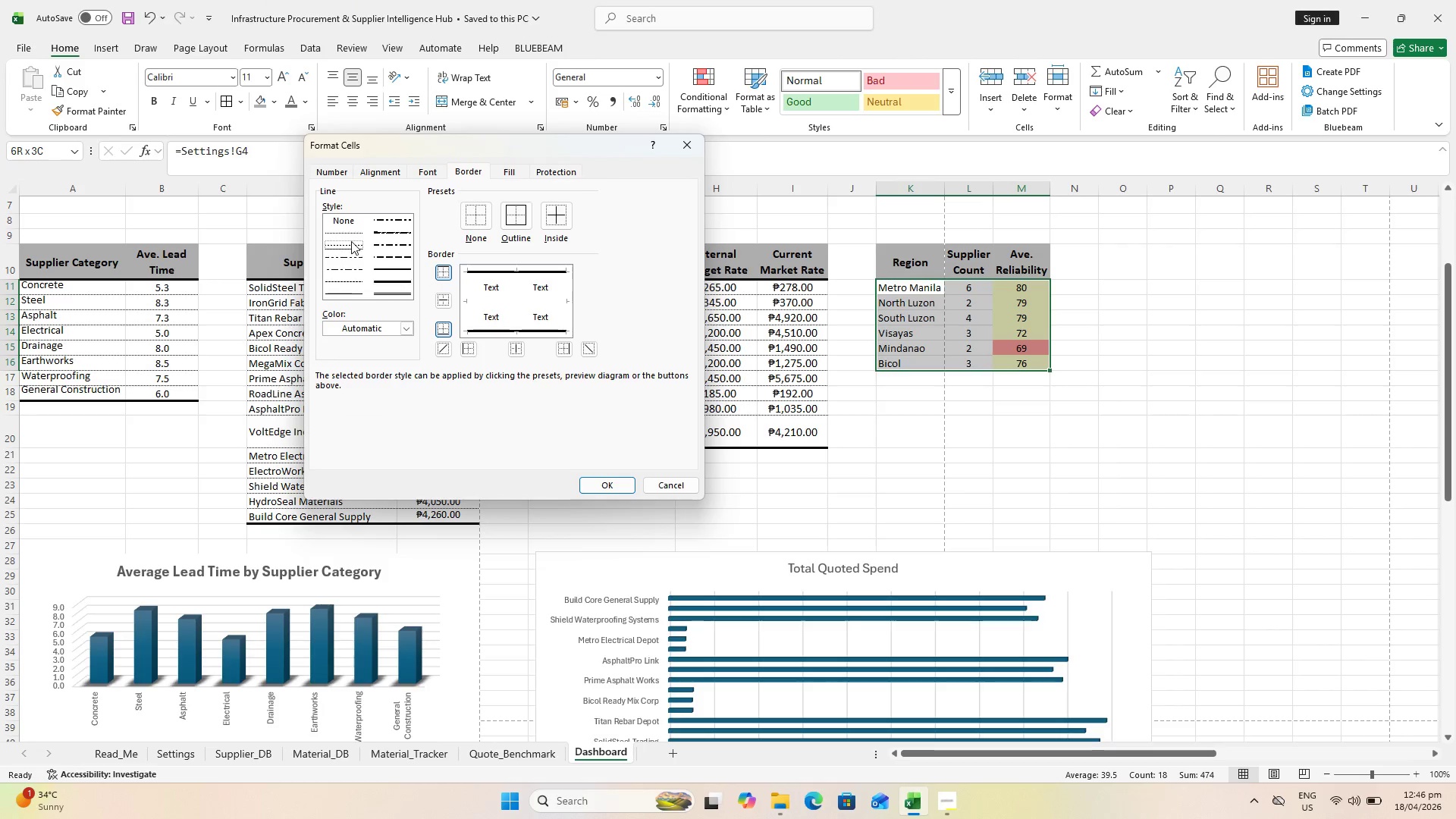 
double_click([347, 232])
 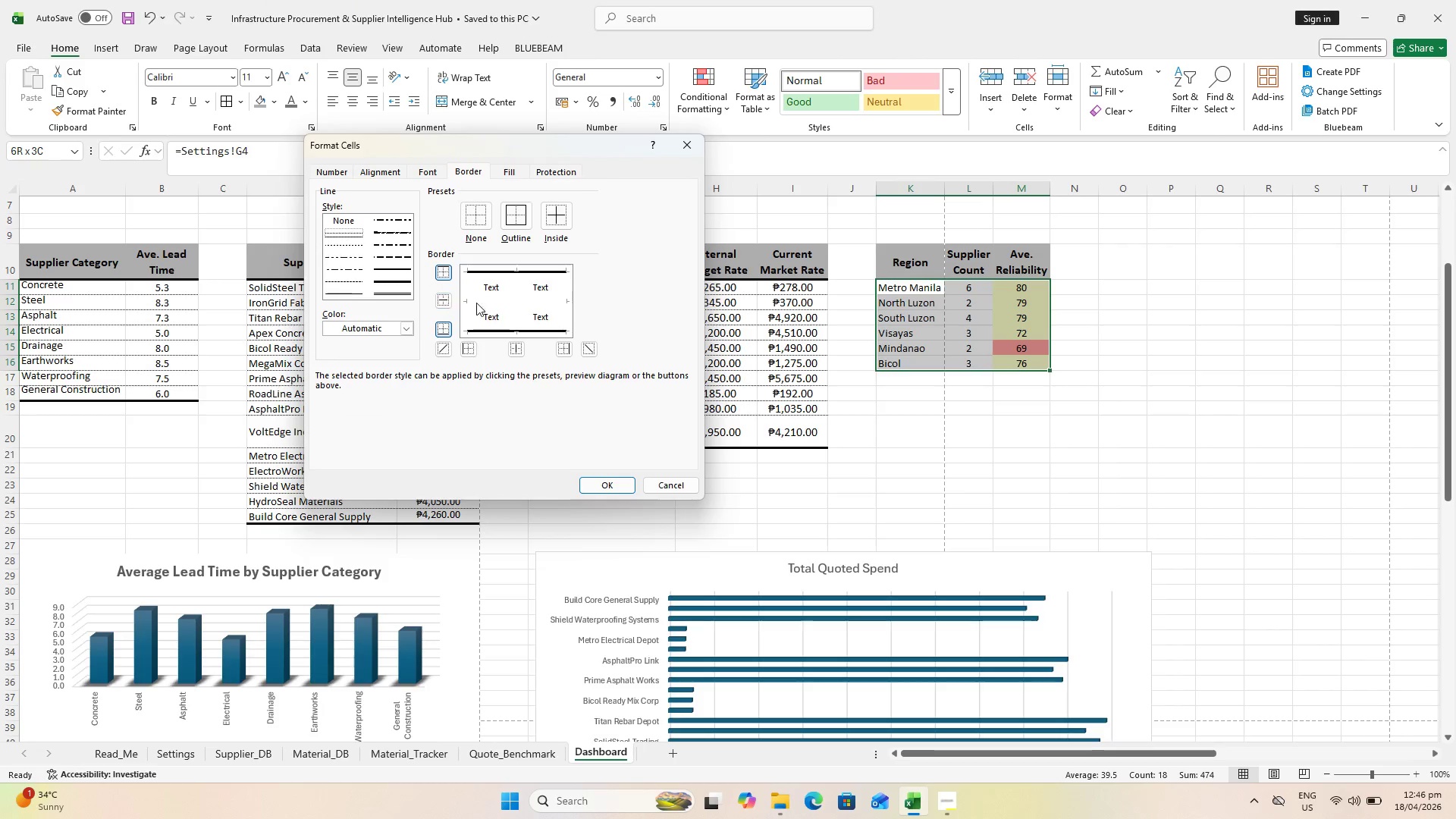 
left_click([497, 306])
 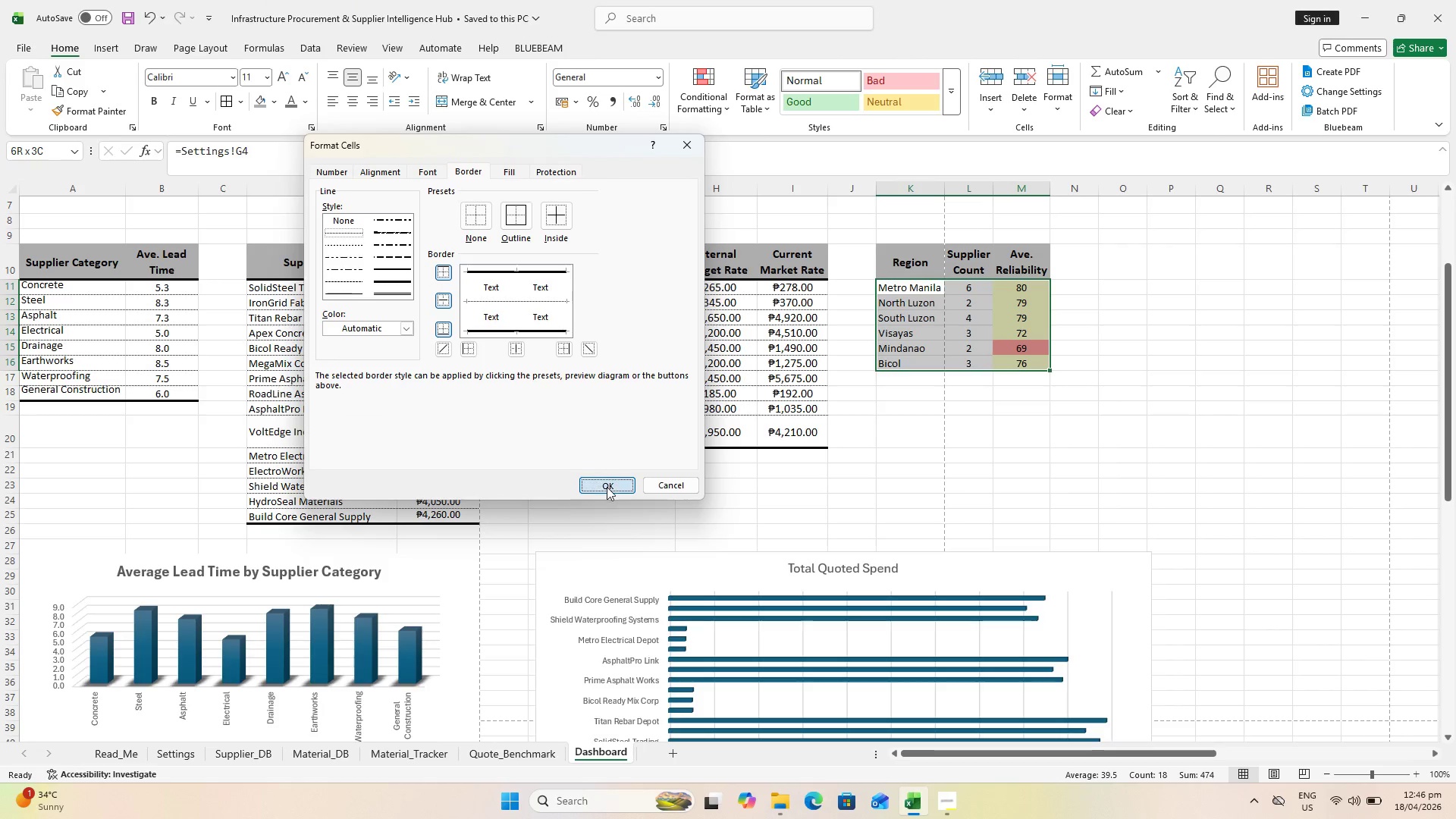 
double_click([924, 465])
 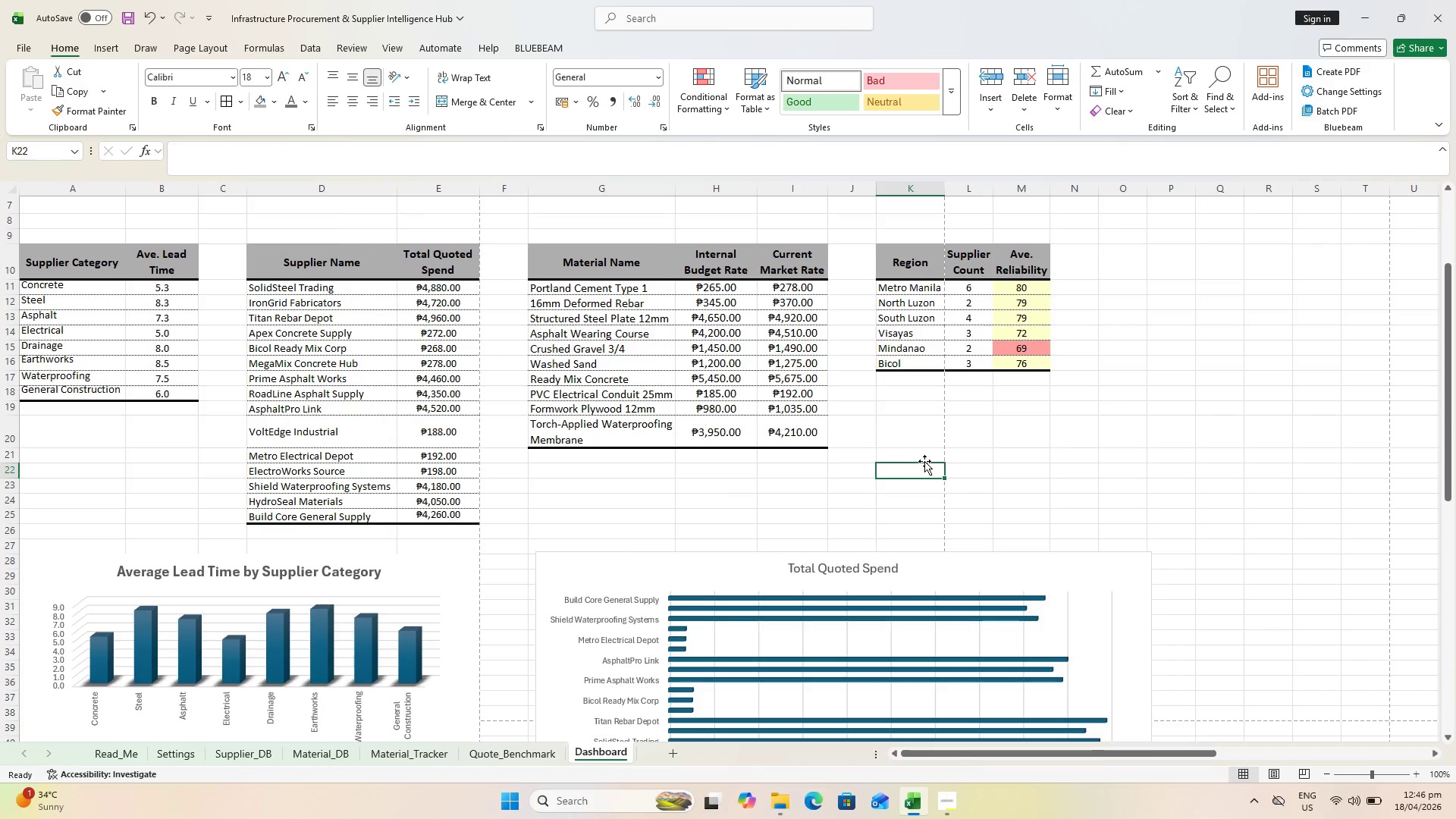 
key(Control+S)
 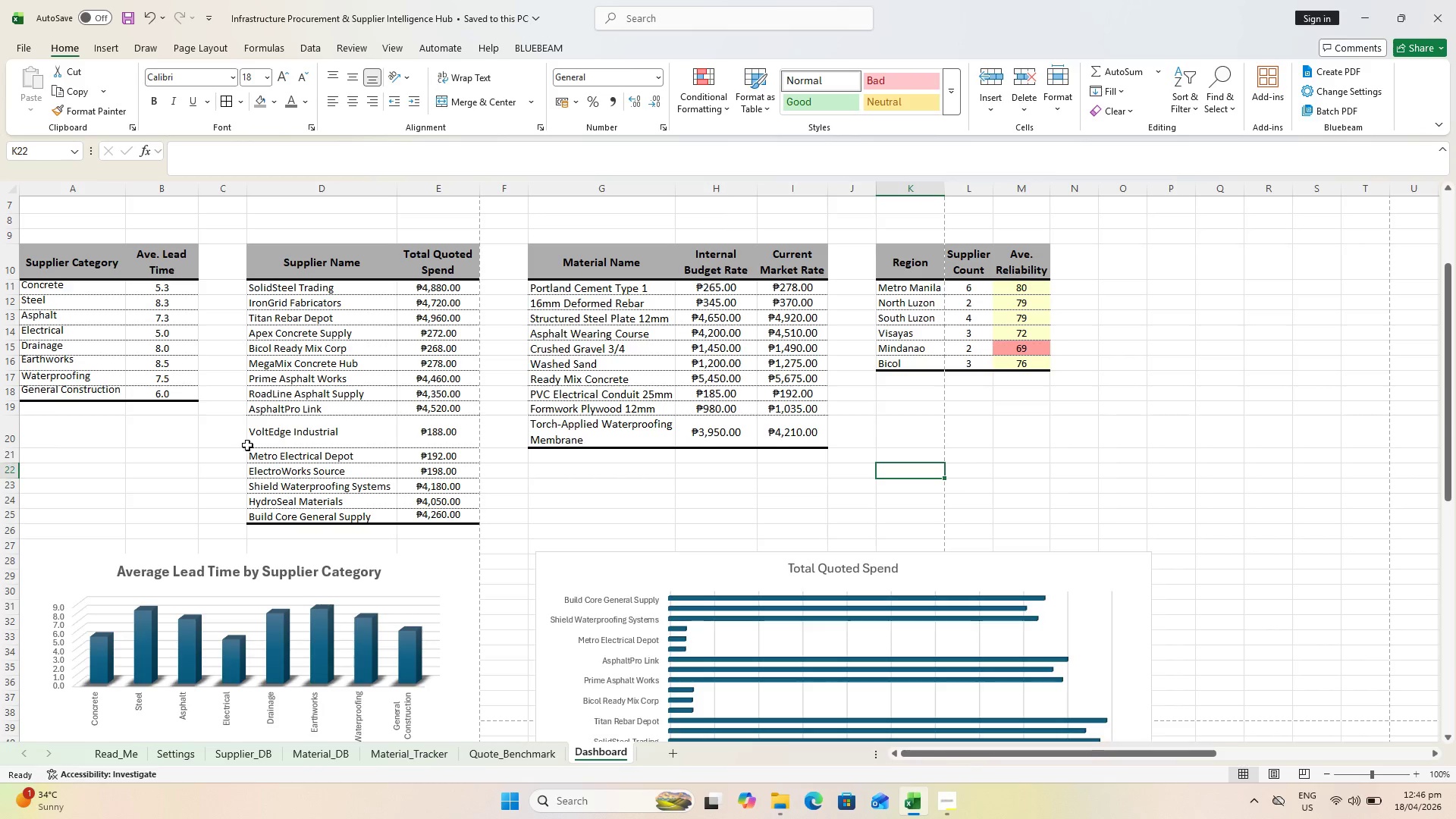 
left_click([303, 412])
 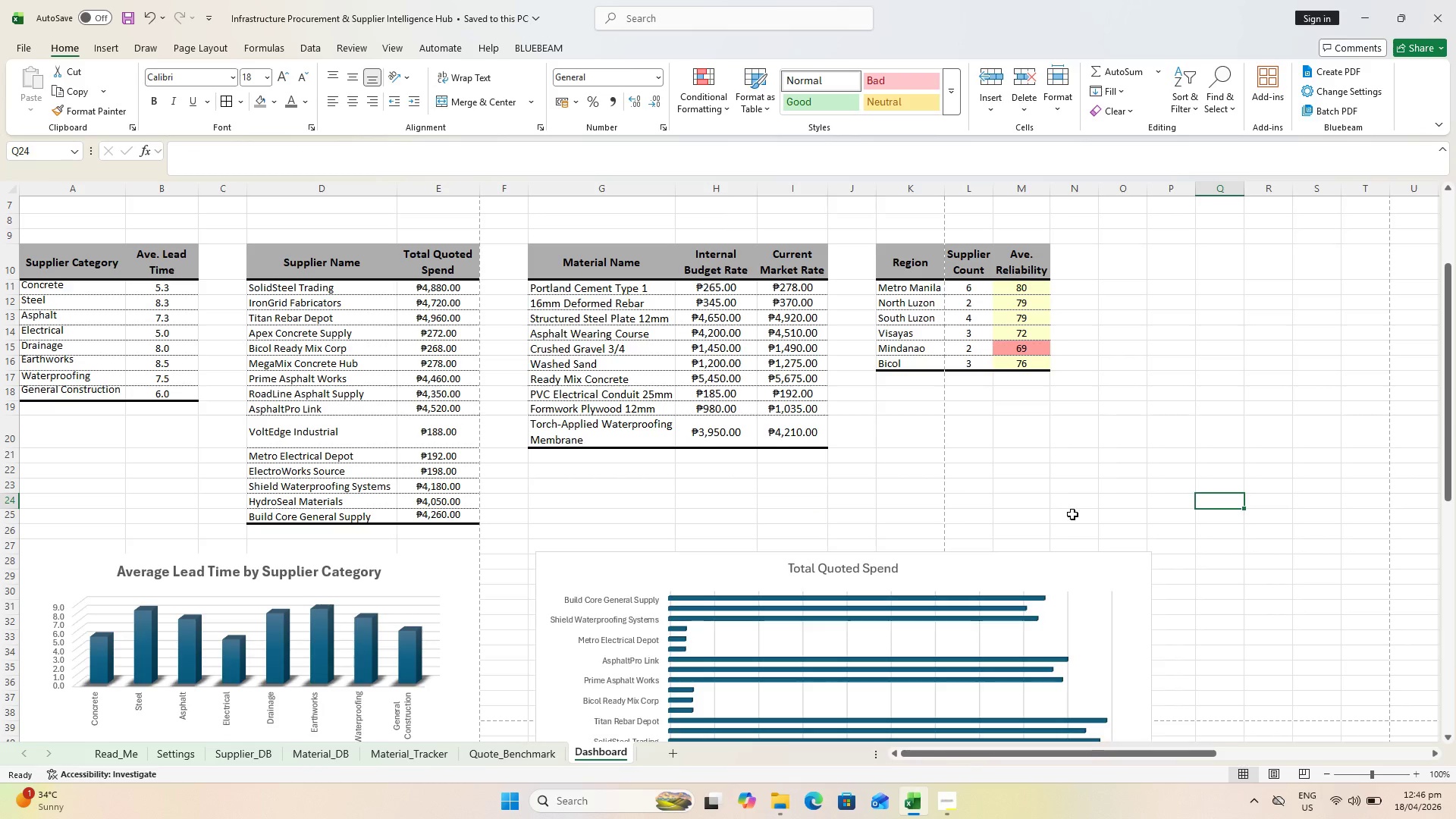 
key(Control+S)
 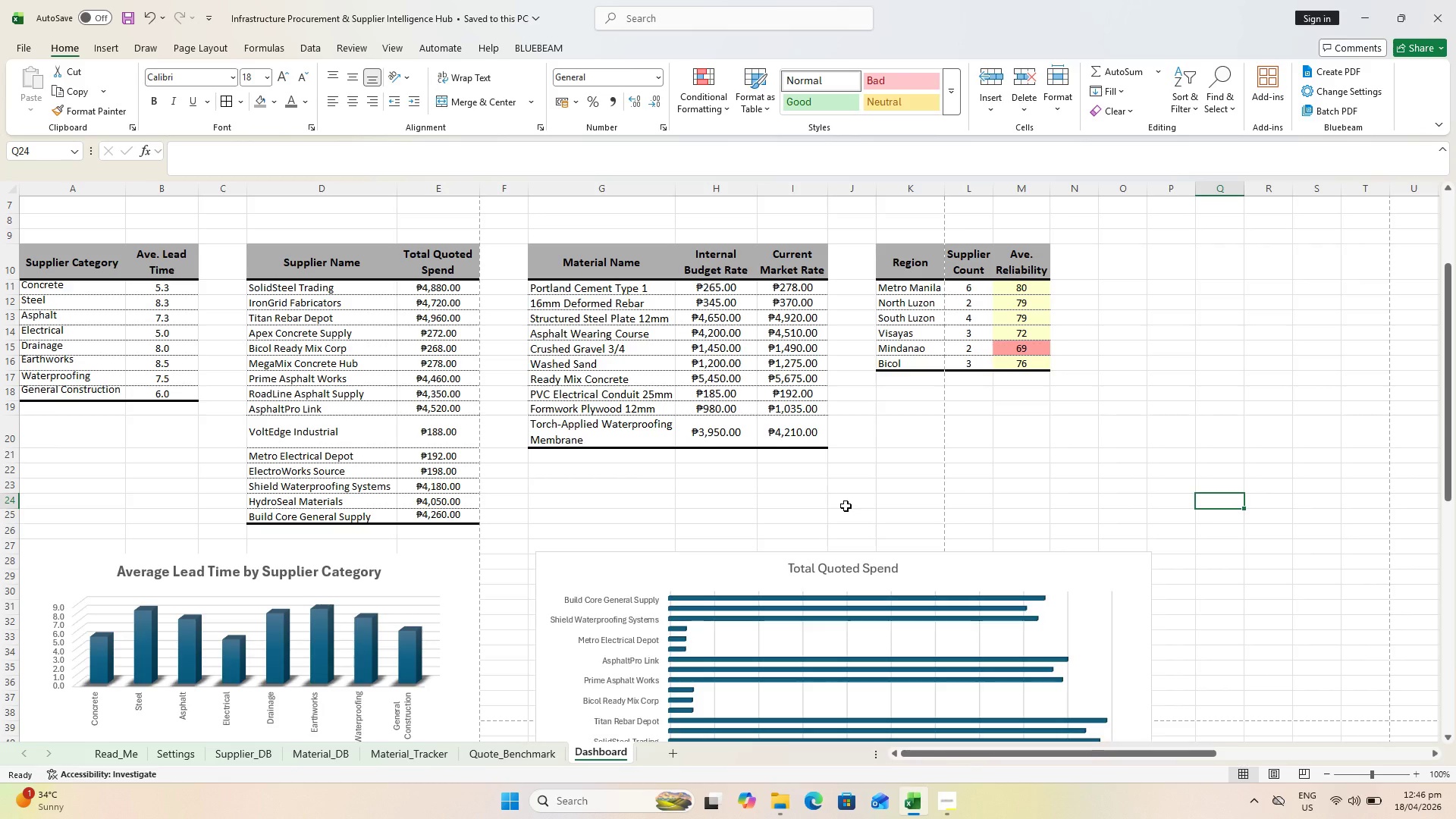 
wait(13.01)
 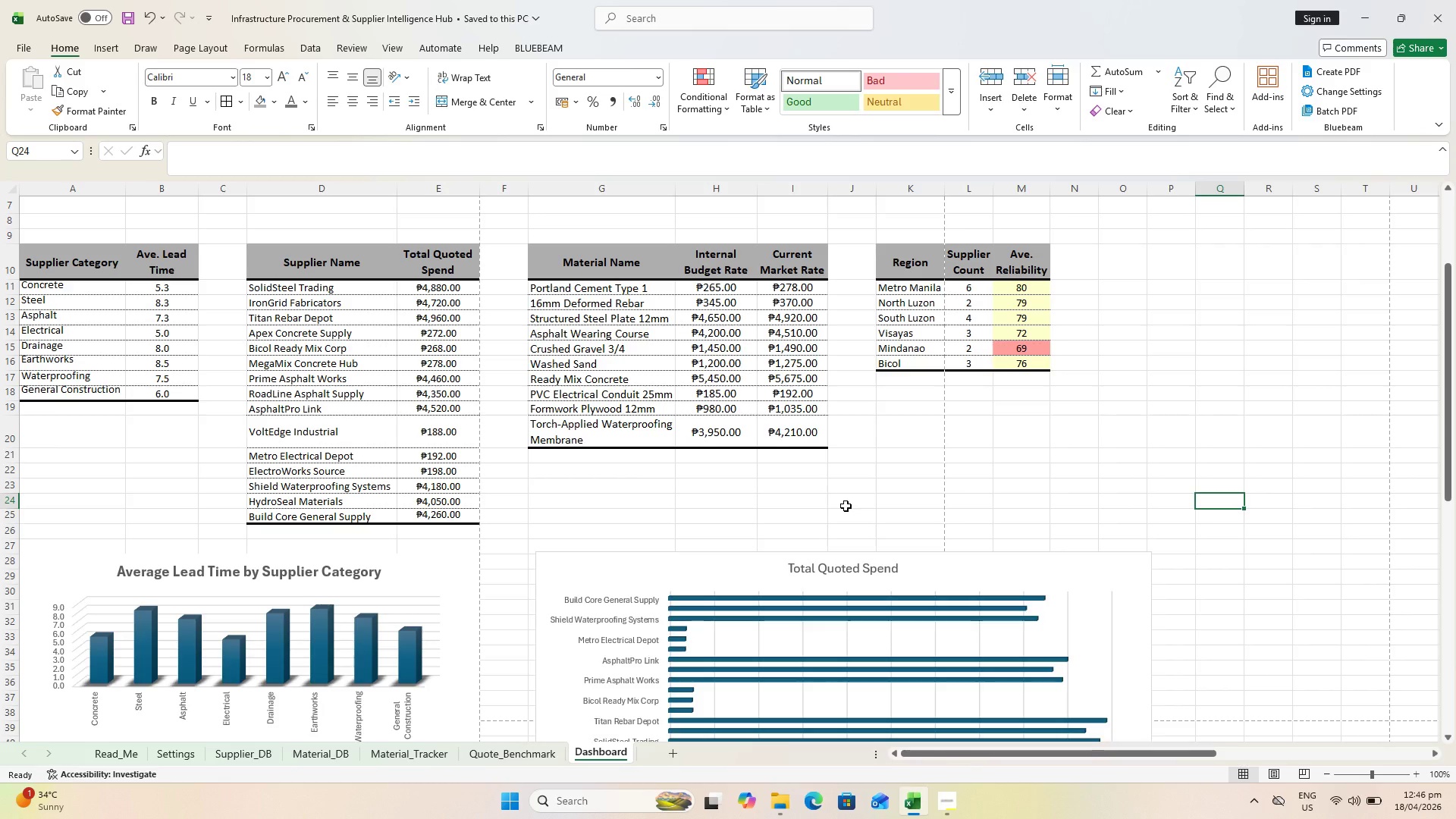 
key(Control+ControlLeft)
 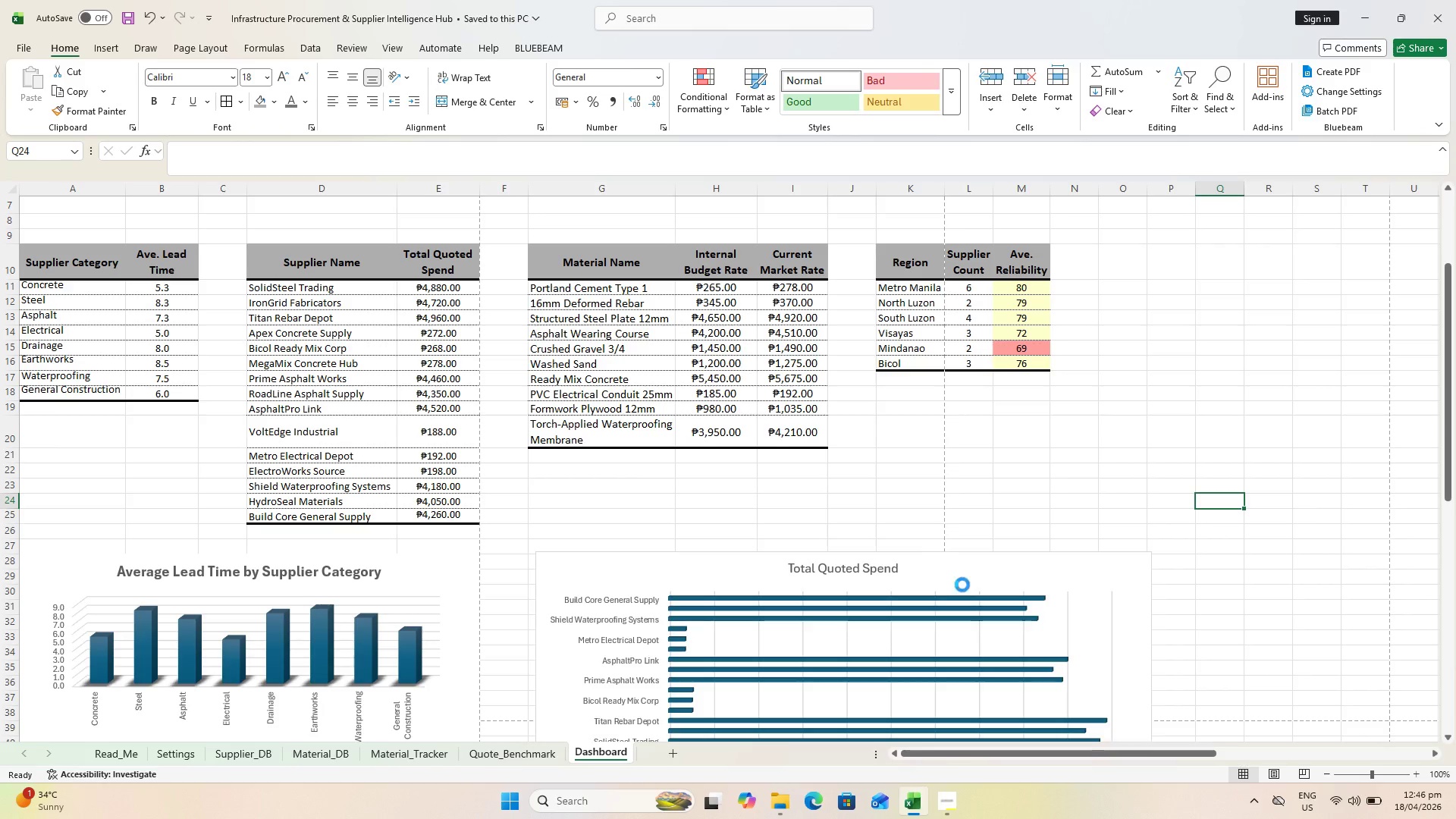 
key(Control+S)
 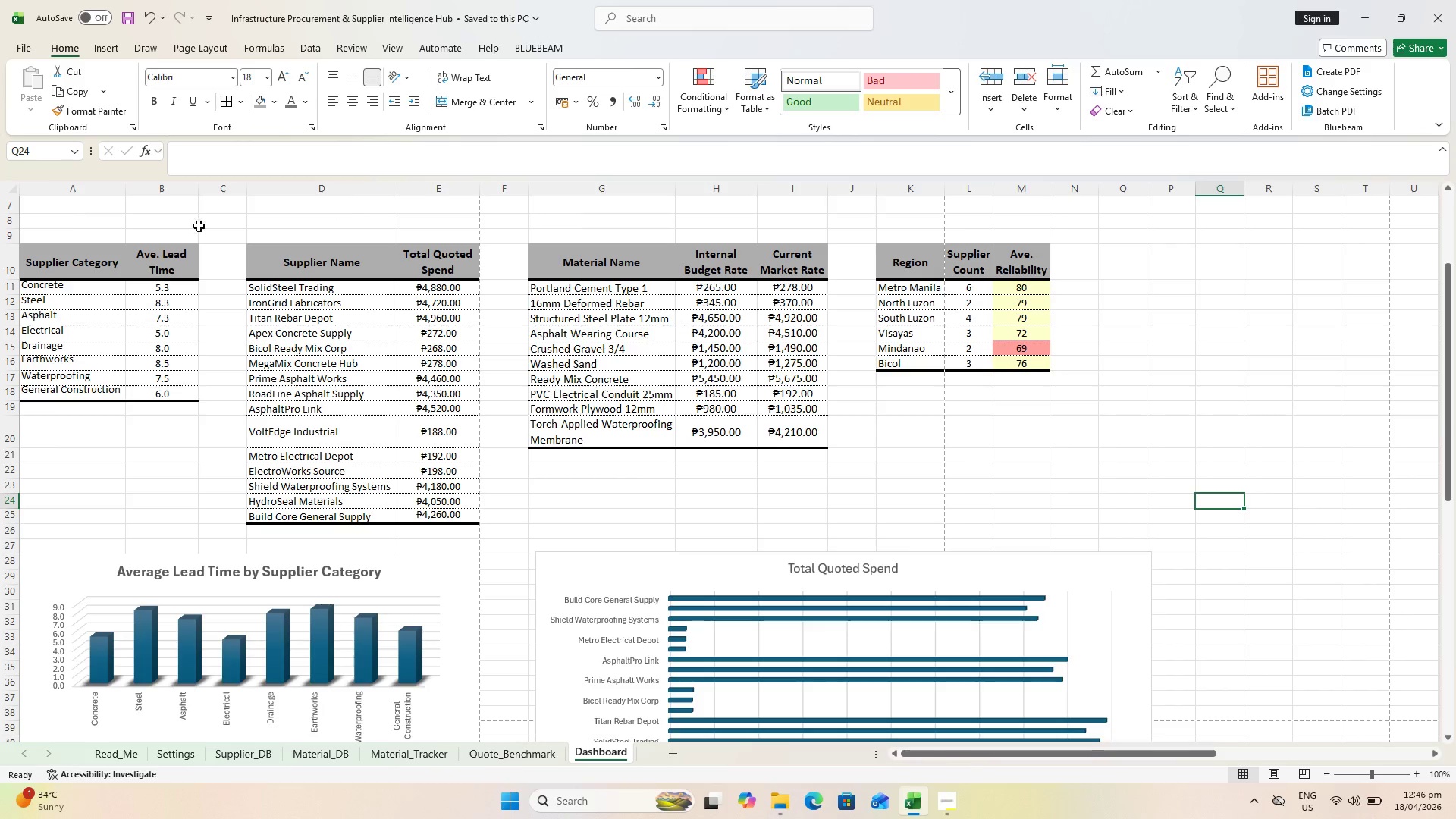 
scroll: coordinate [145, 312], scroll_direction: up, amount: 7.0
 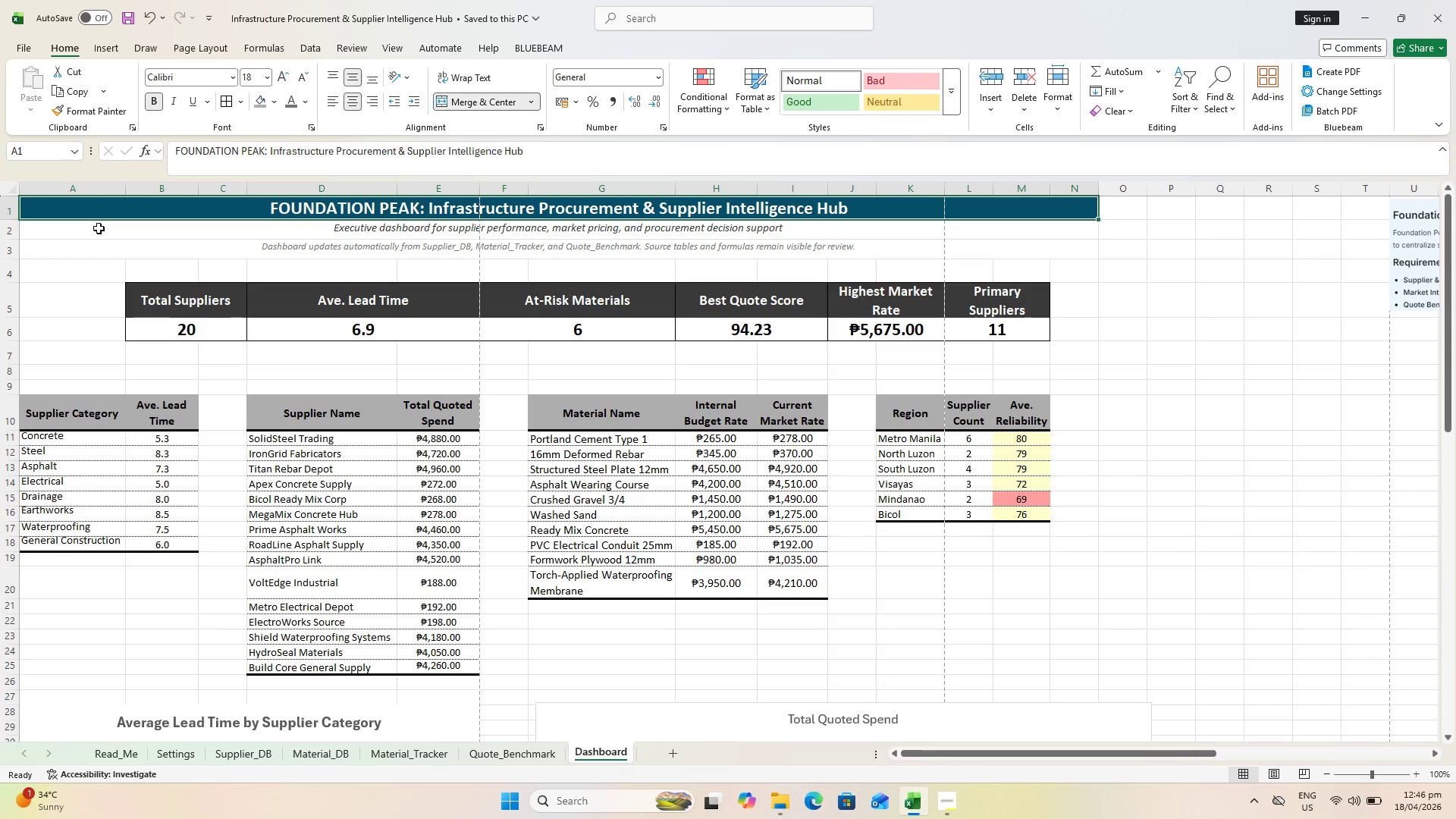 
key(Shift+ShiftLeft)
 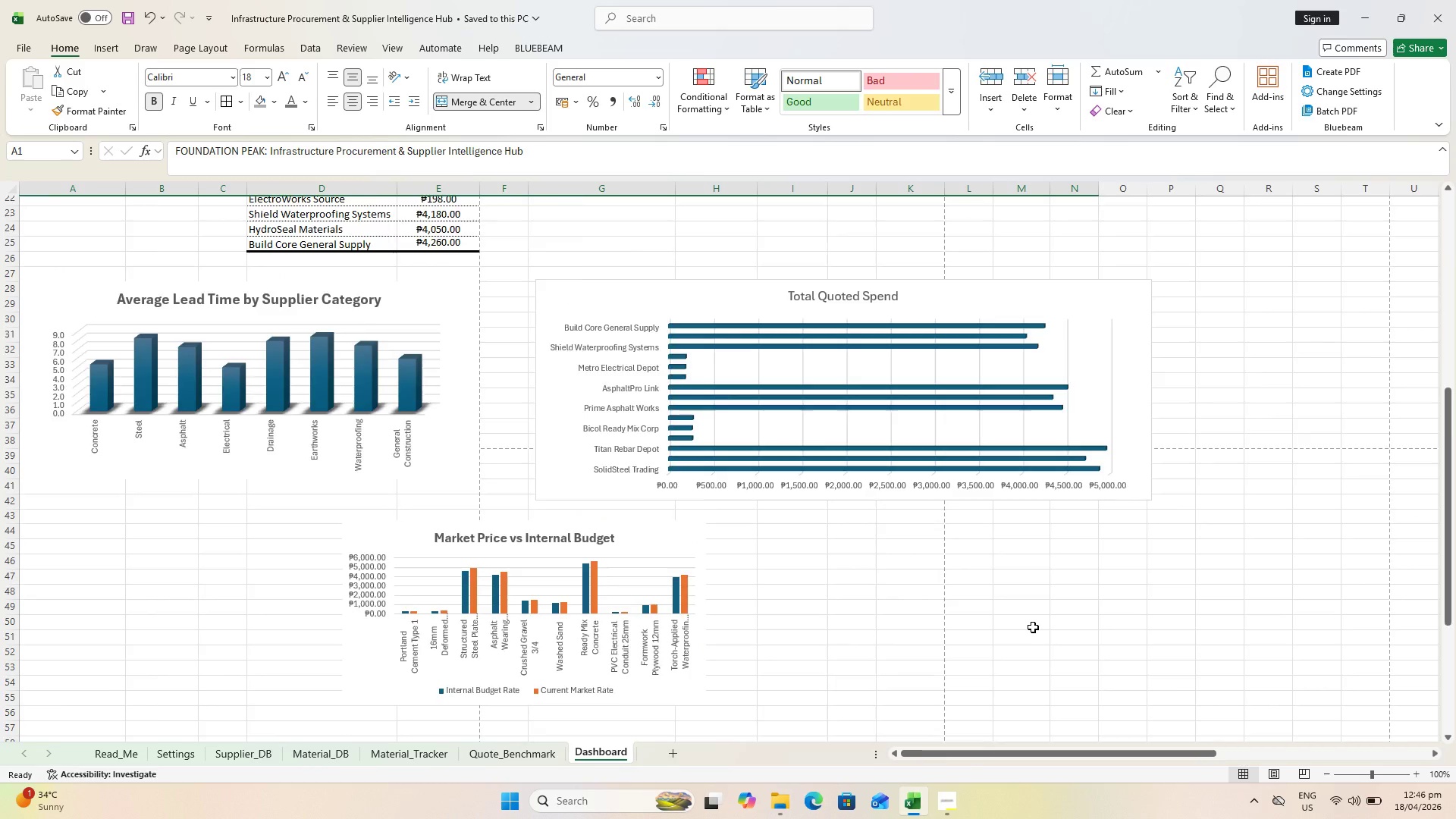 
scroll: coordinate [975, 585], scroll_direction: down, amount: 6.0
 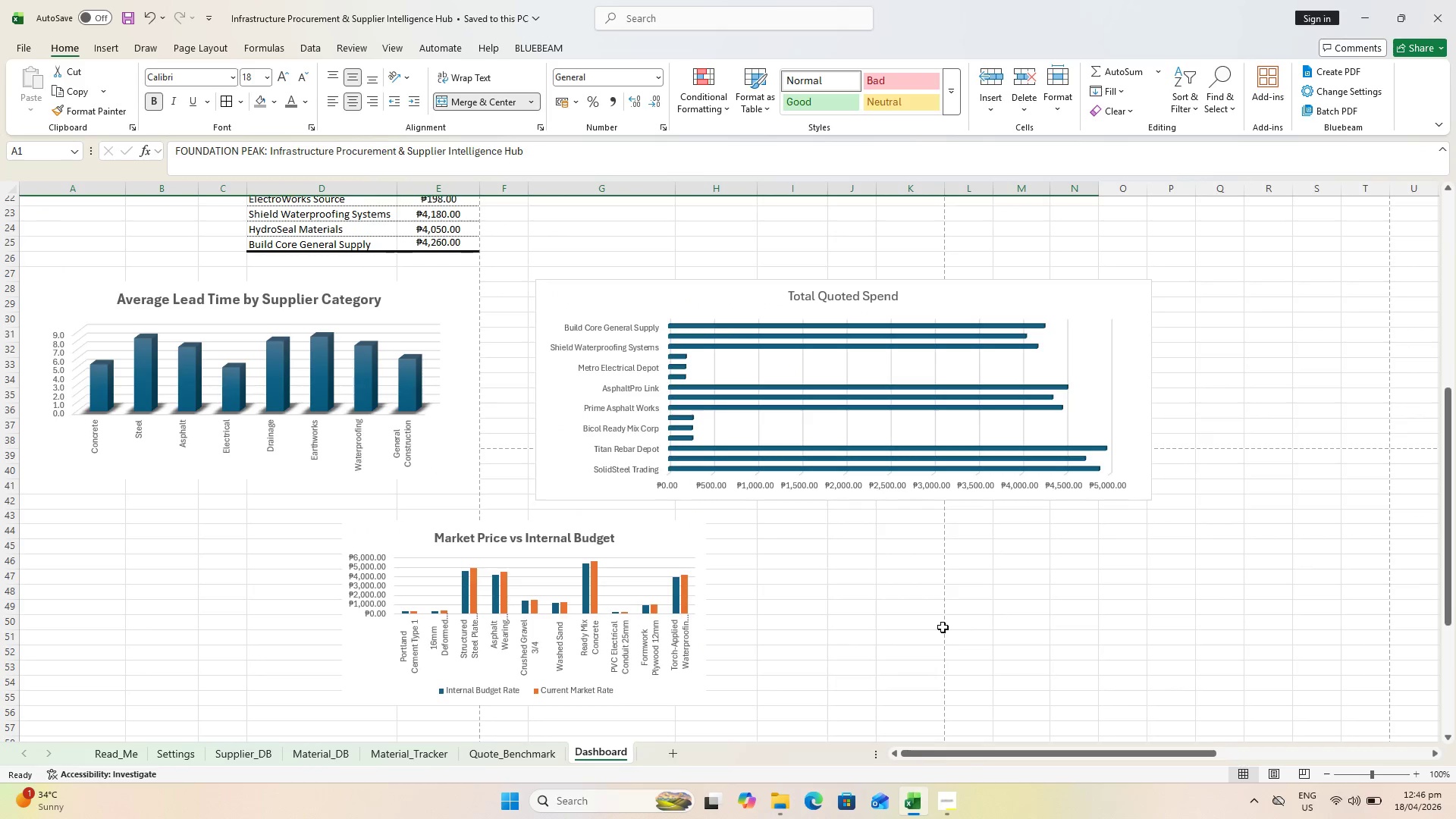 
hold_key(key=ShiftLeft, duration=1.17)
 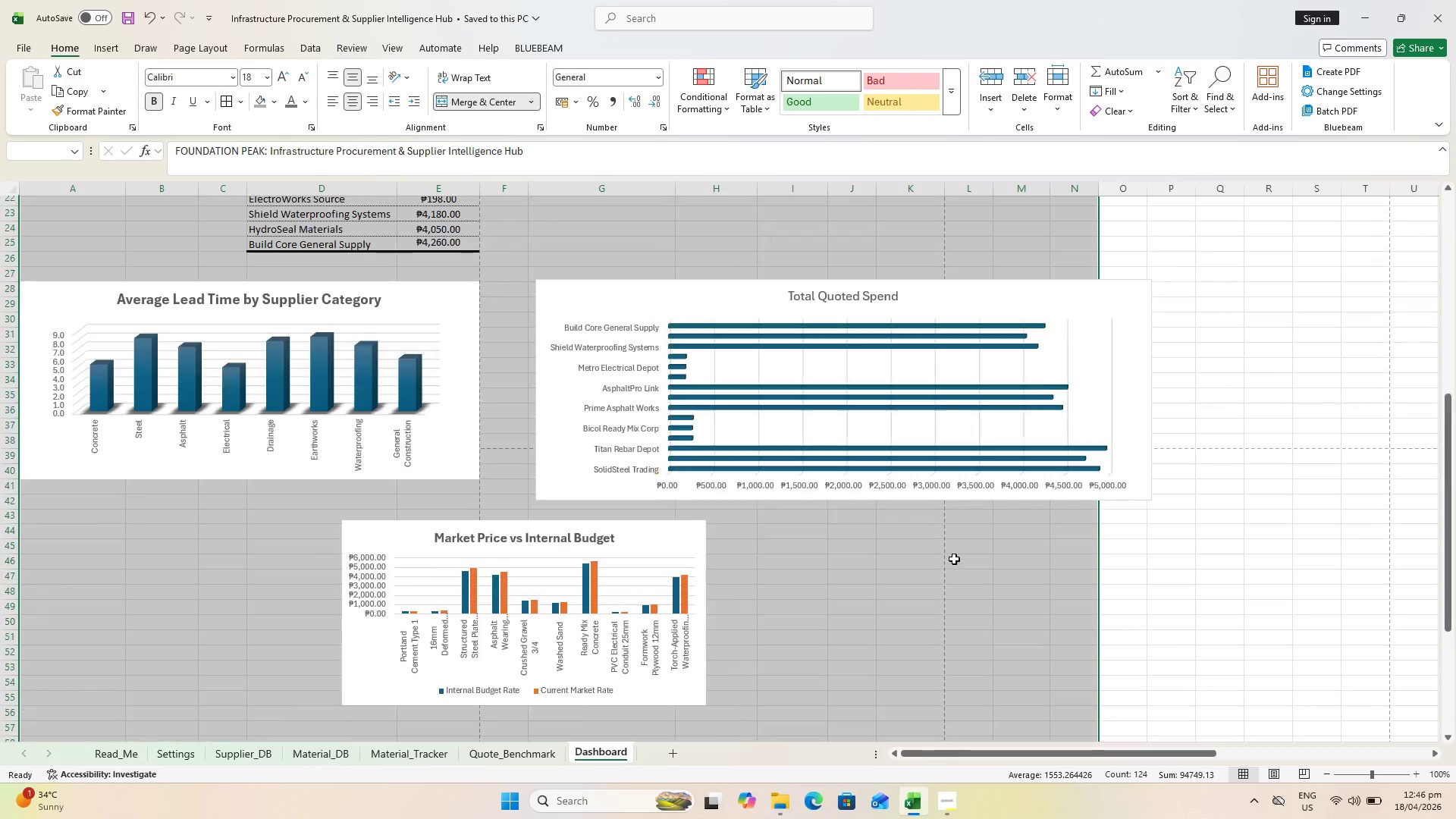 
scroll: coordinate [1032, 627], scroll_direction: down, amount: 4.0
 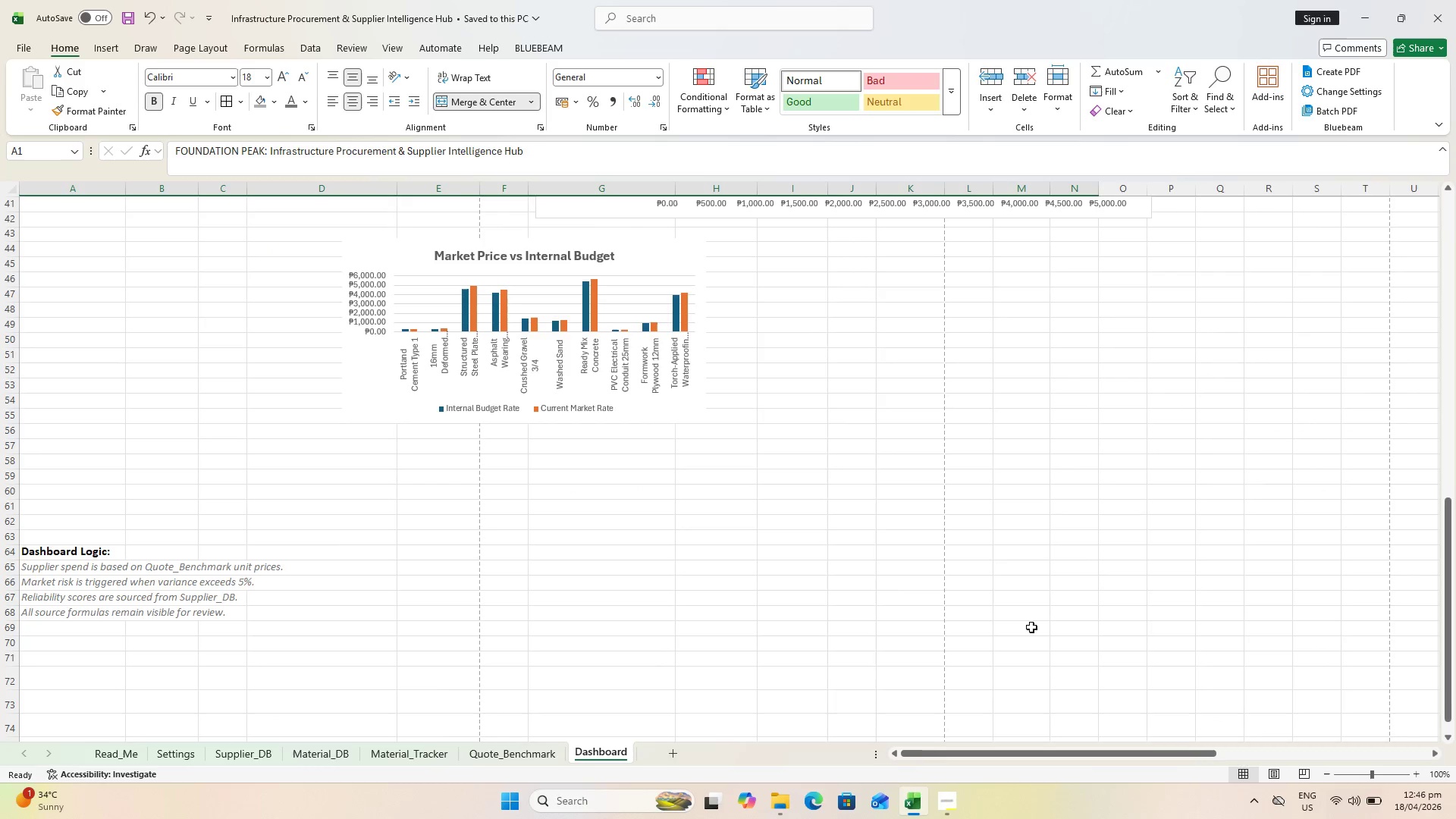 
double_click([1004, 617])
 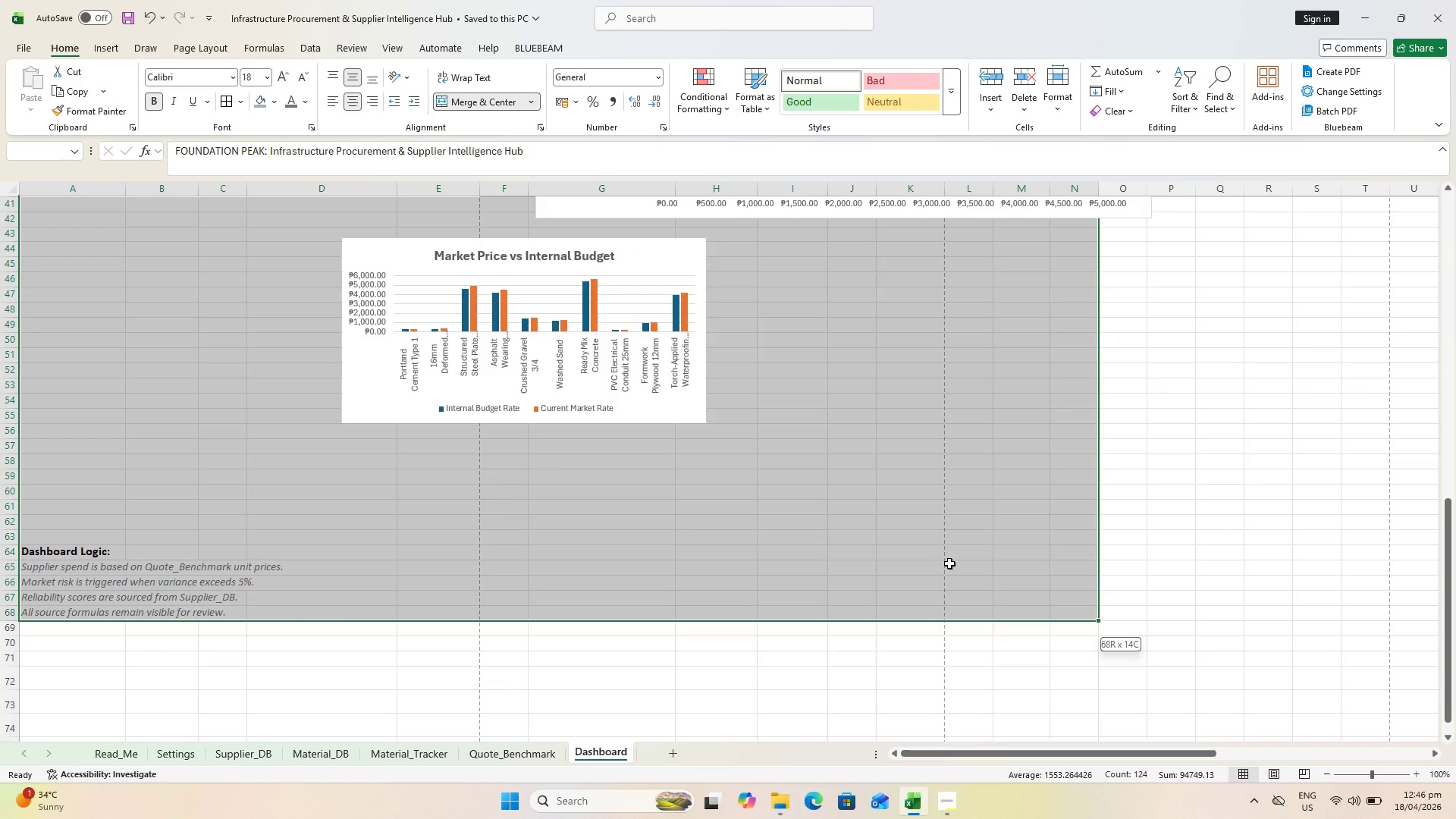 
scroll: coordinate [867, 470], scroll_direction: up, amount: 12.0
 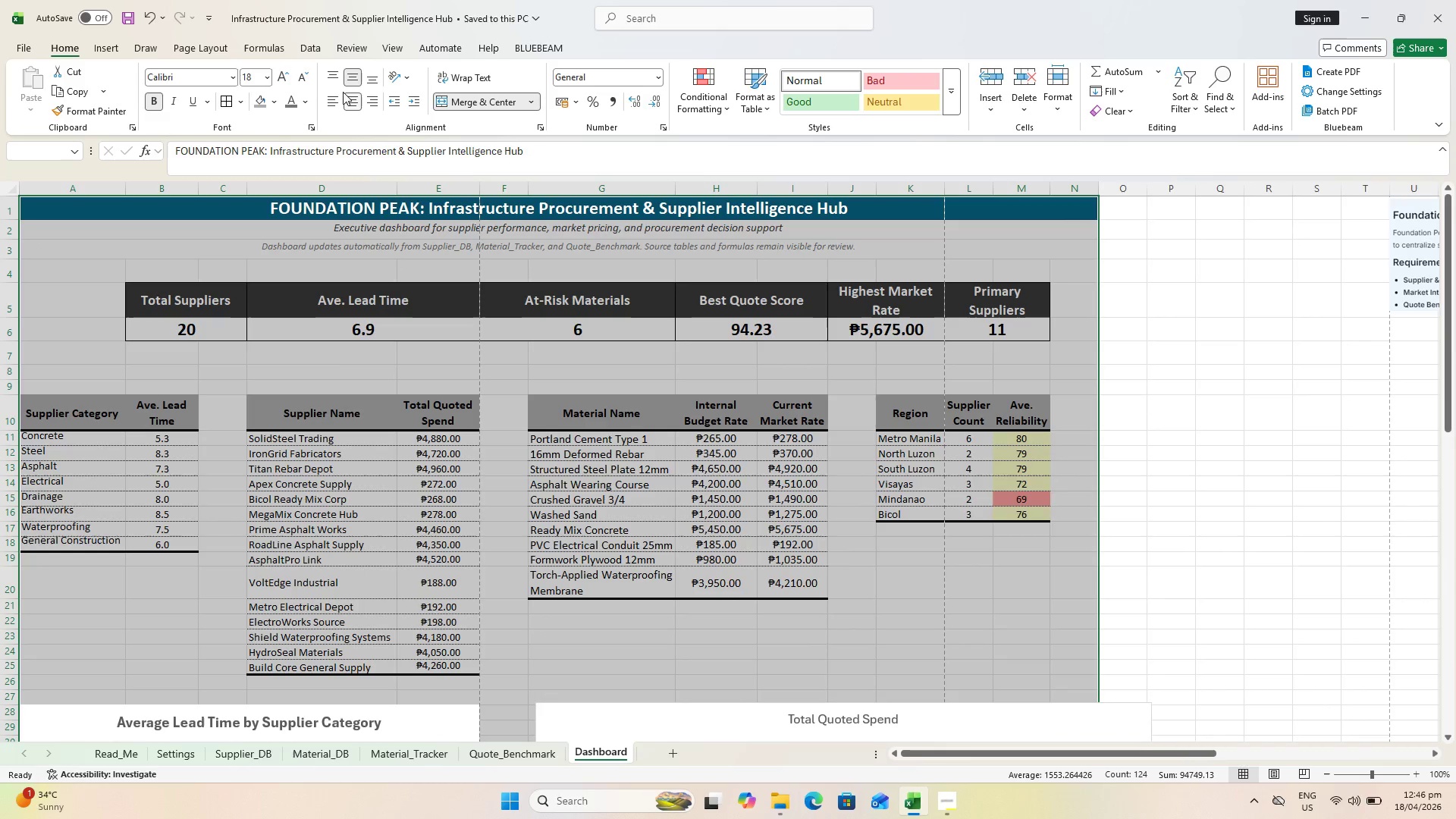 
left_click([184, 55])
 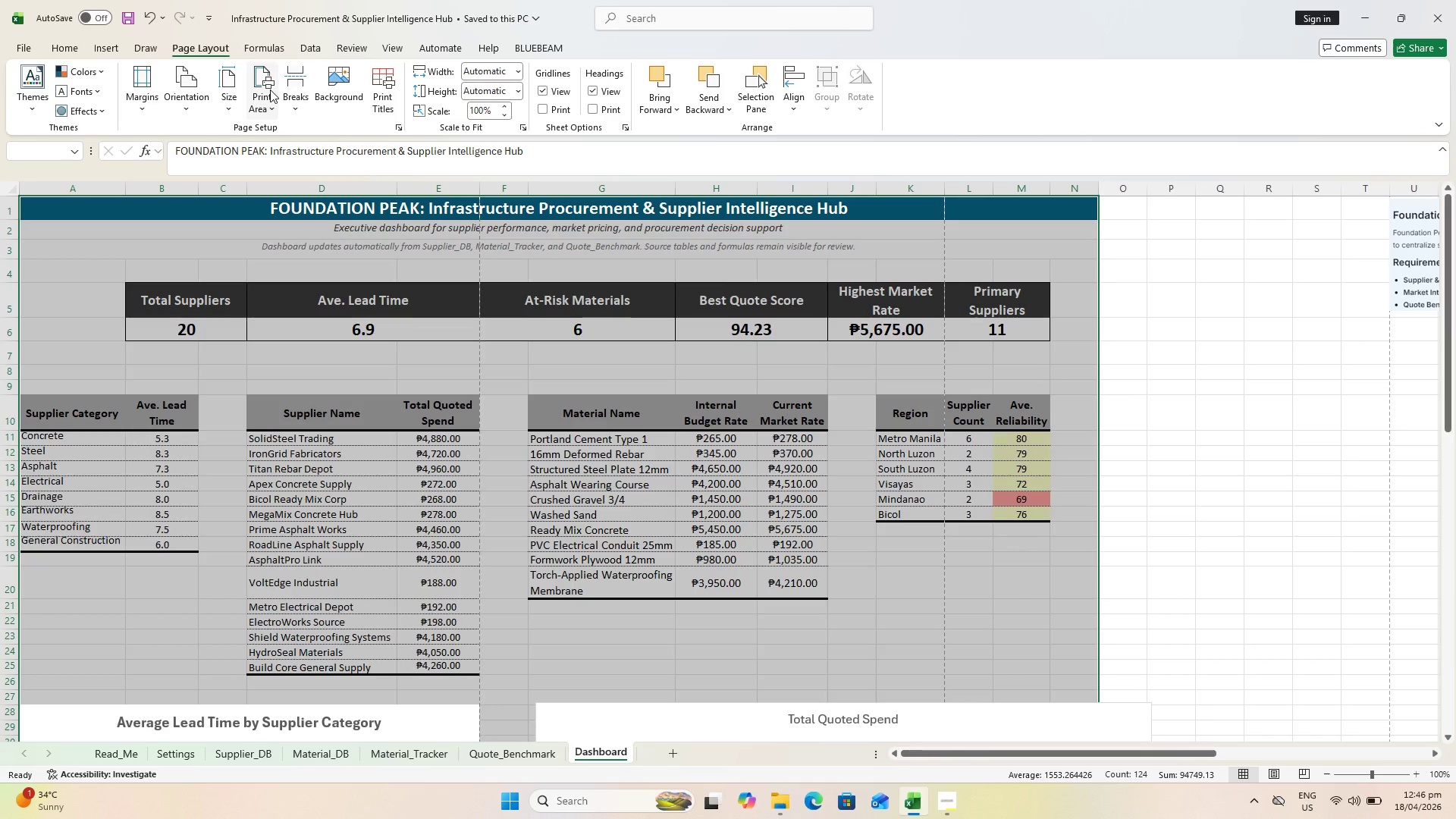 
left_click([270, 89])
 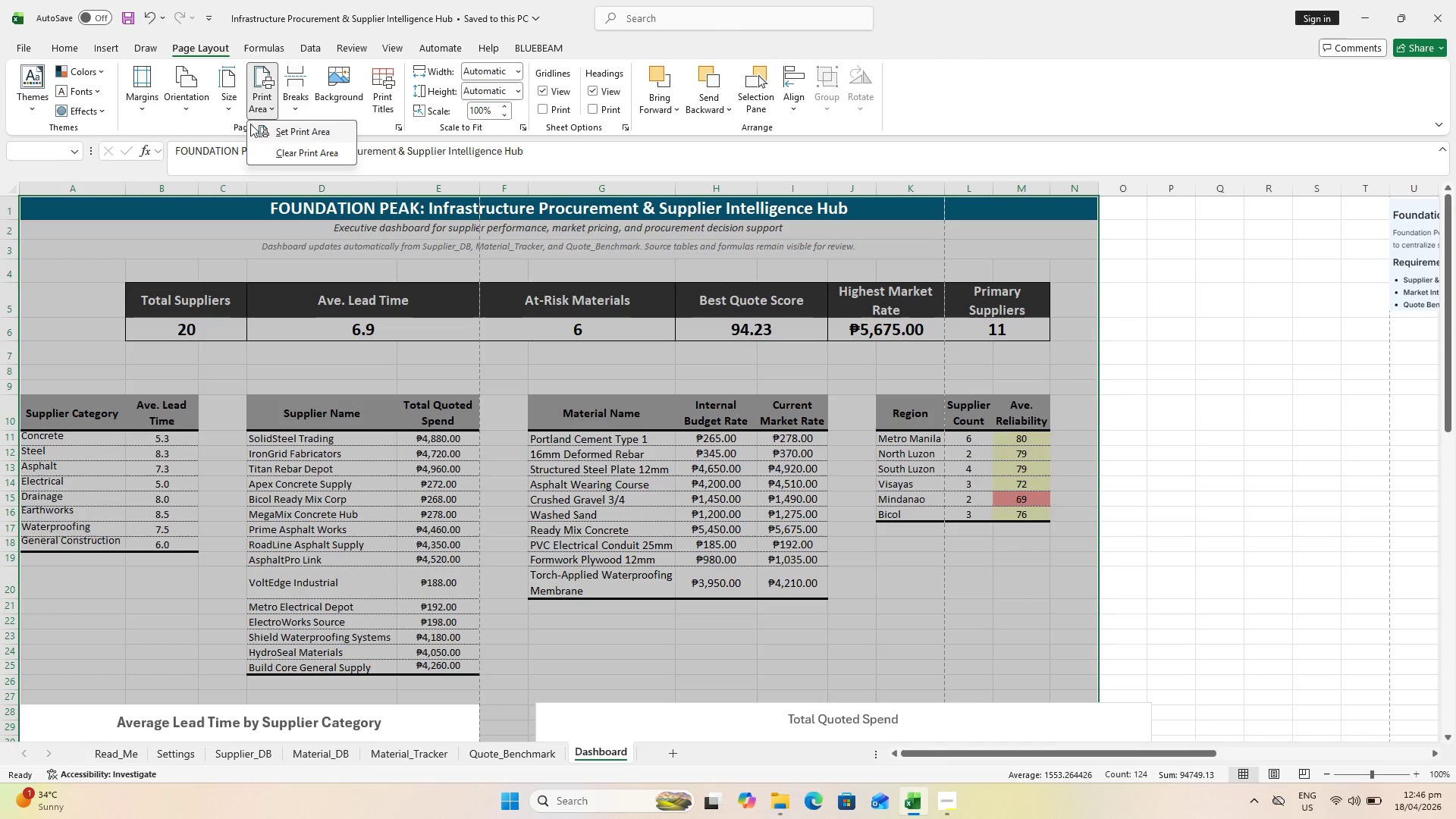 
left_click([268, 130])
 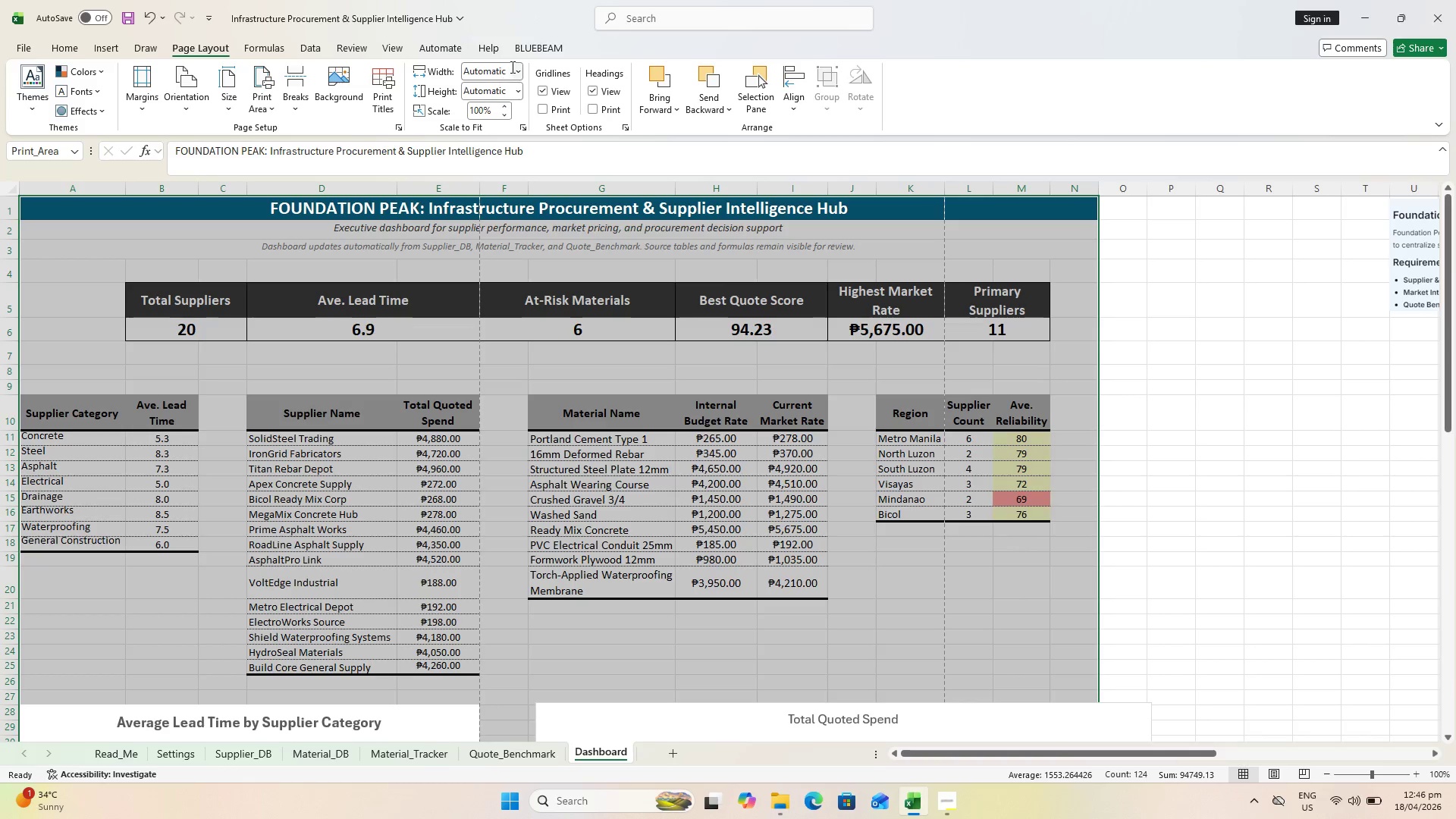 
left_click([517, 65])
 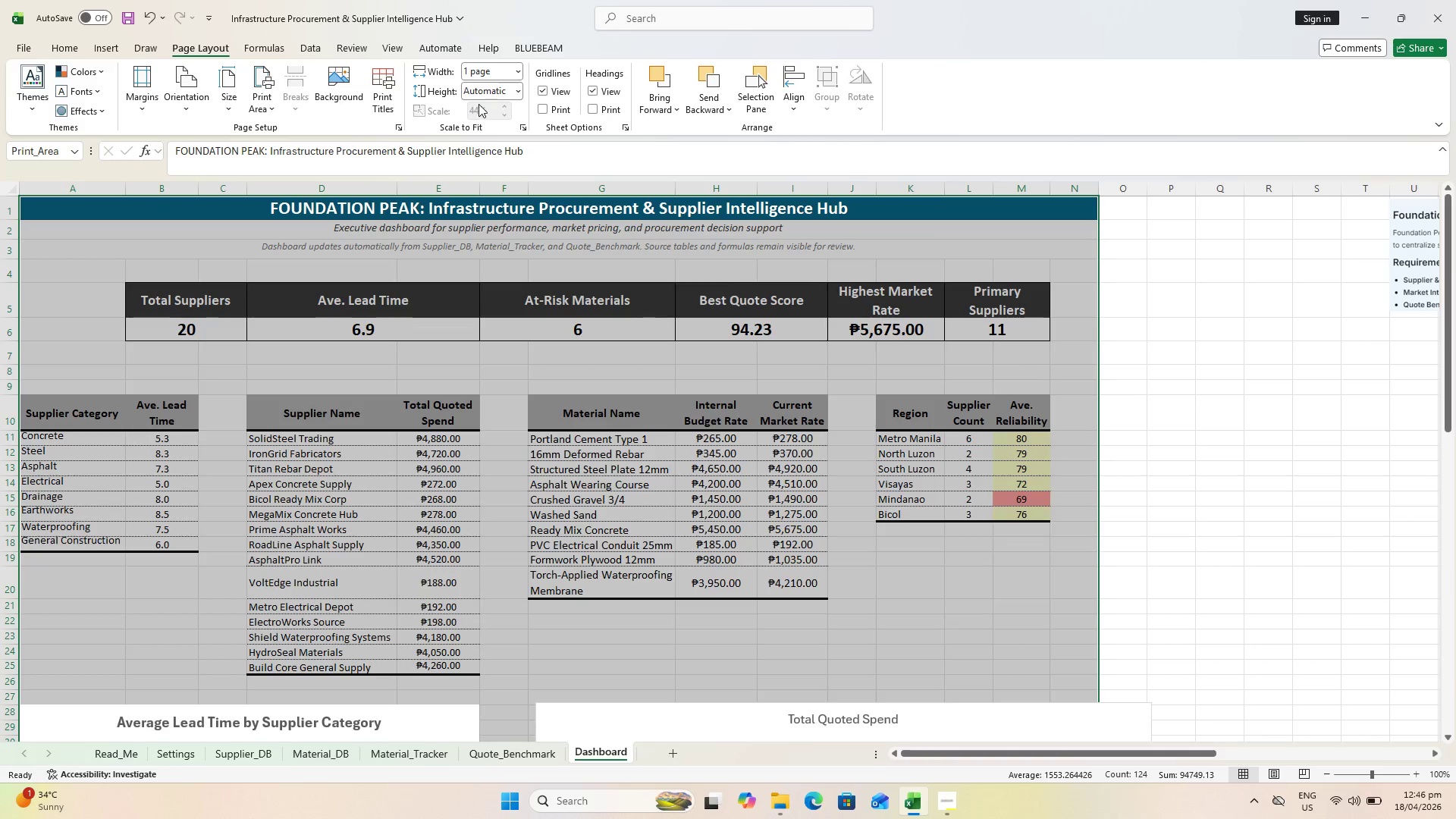 
left_click([516, 96])
 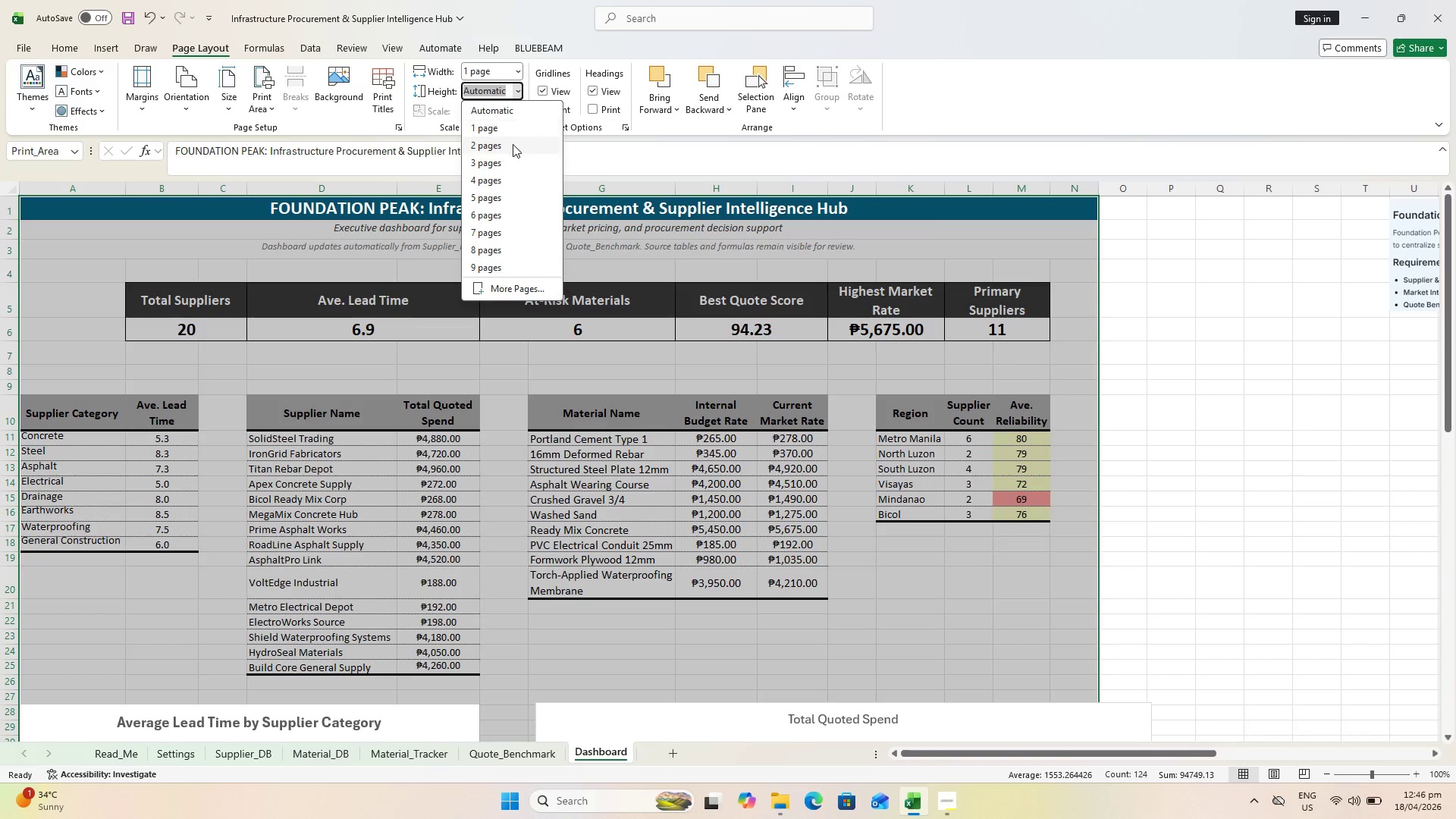 
left_click([511, 134])
 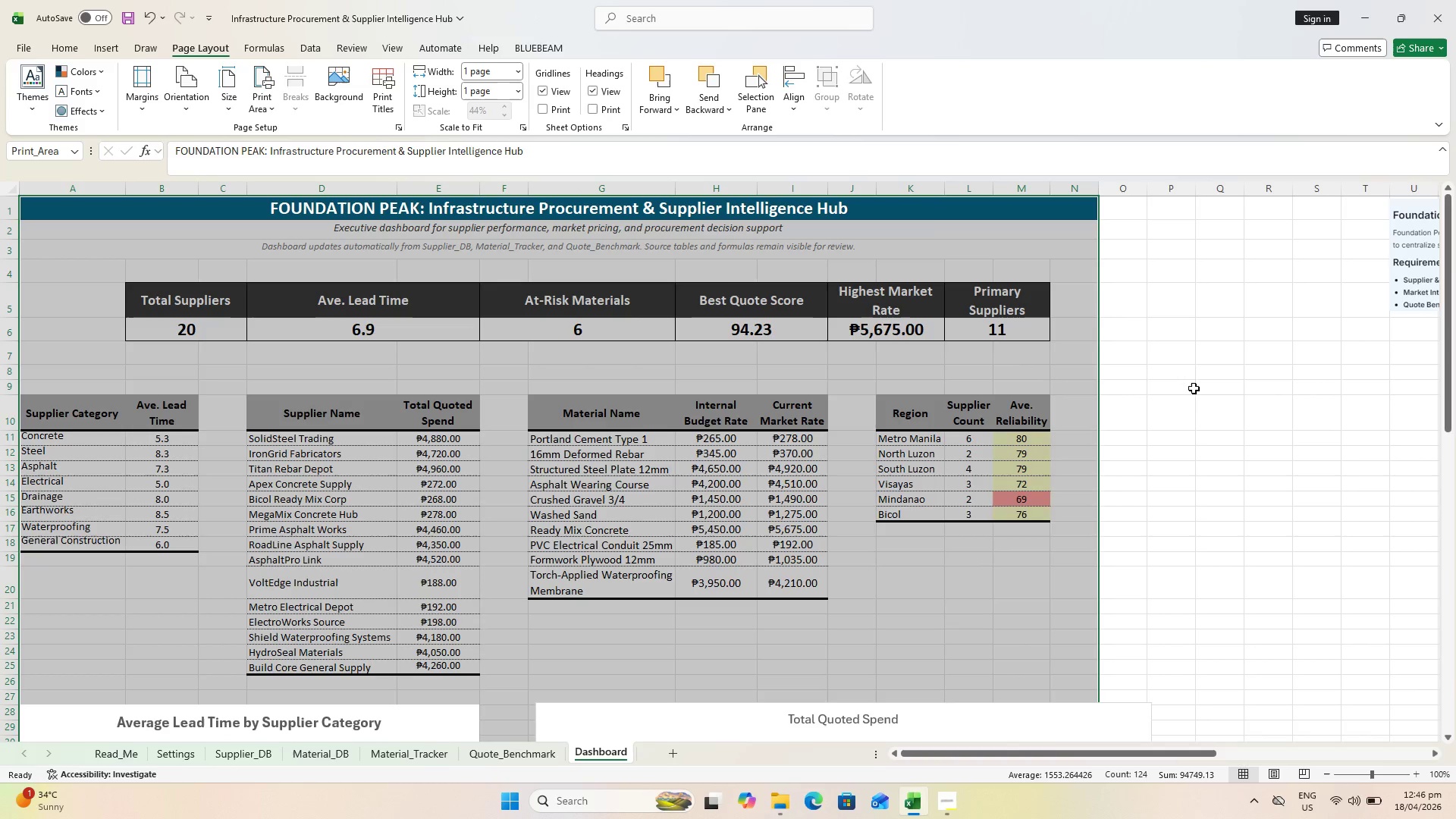 
key(Control+P)
 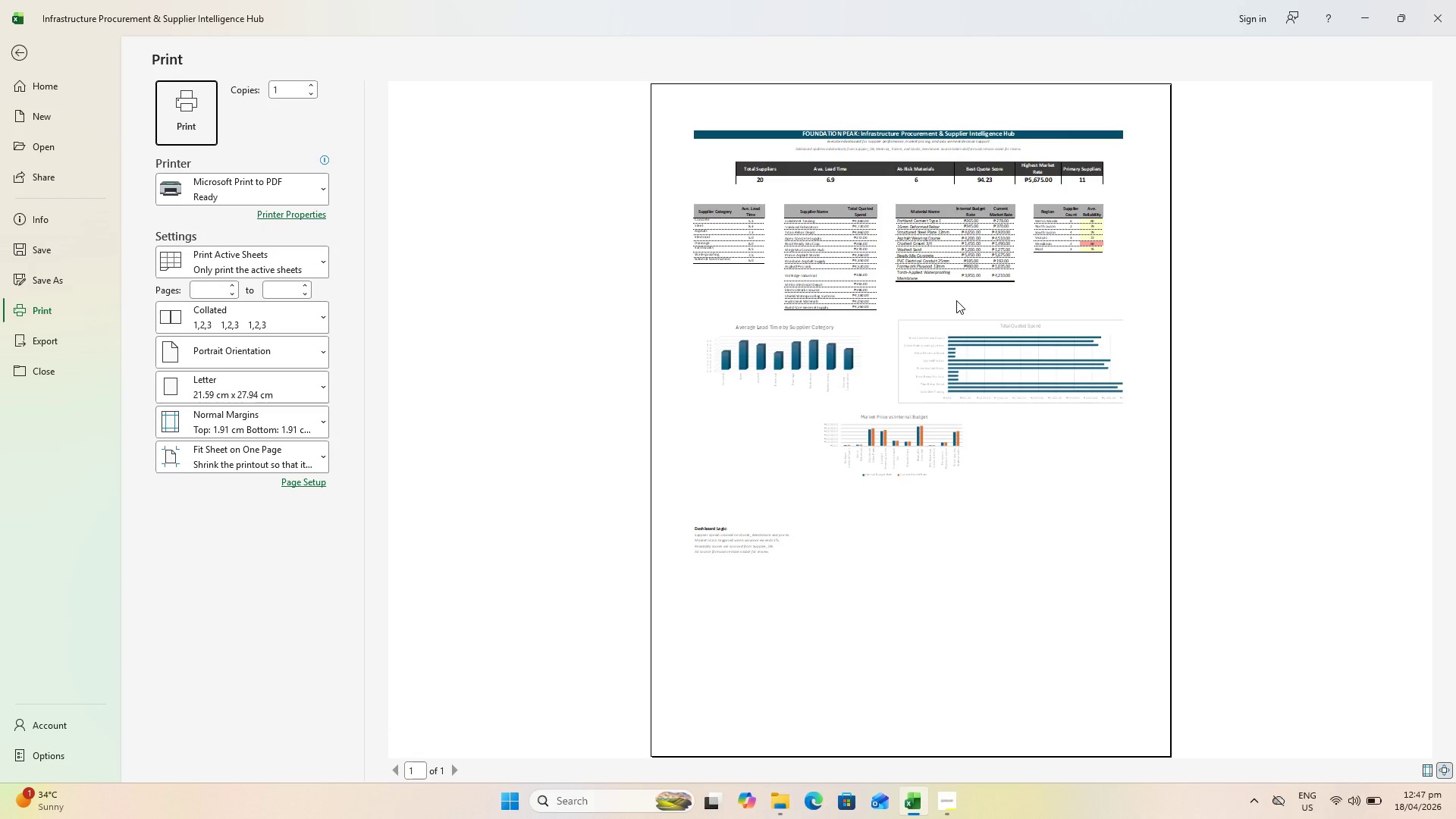 
key(Escape)
 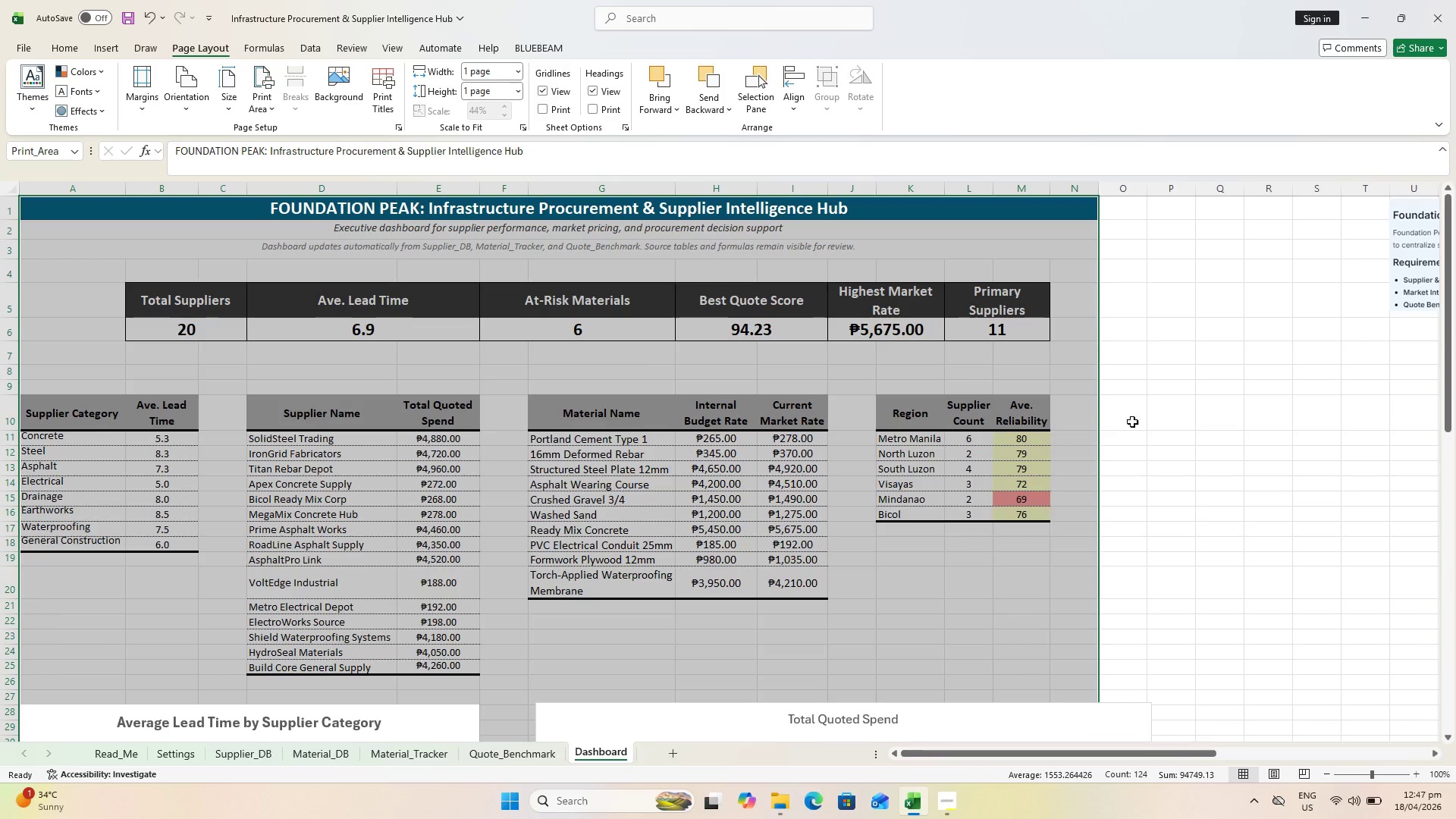 
left_click_drag(start_coordinate=[1338, 427], to_coordinate=[1332, 425])
 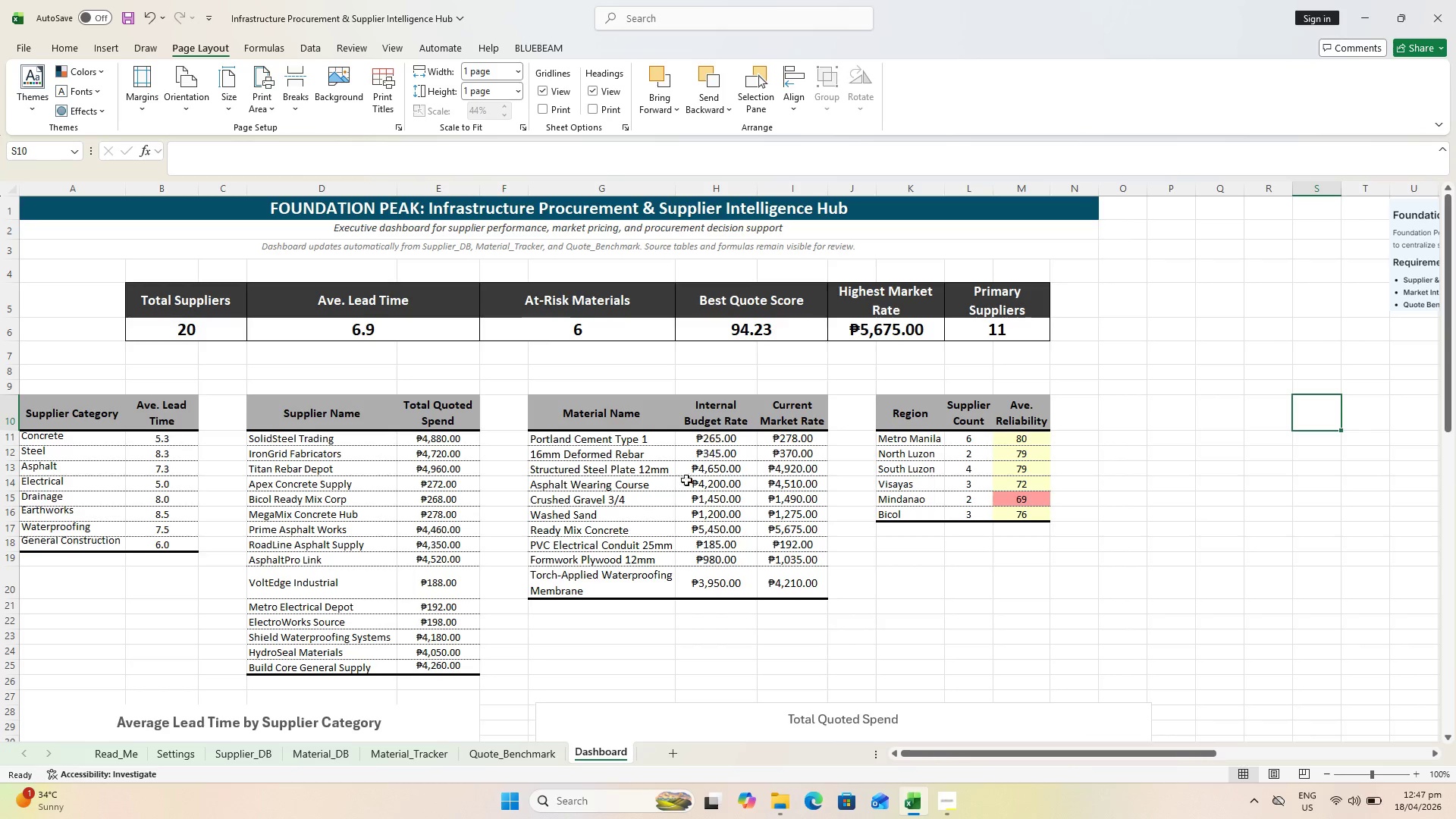 
hold_key(key=ControlLeft, duration=0.95)
scroll: coordinate [639, 498], scroll_direction: down, amount: 1.0
 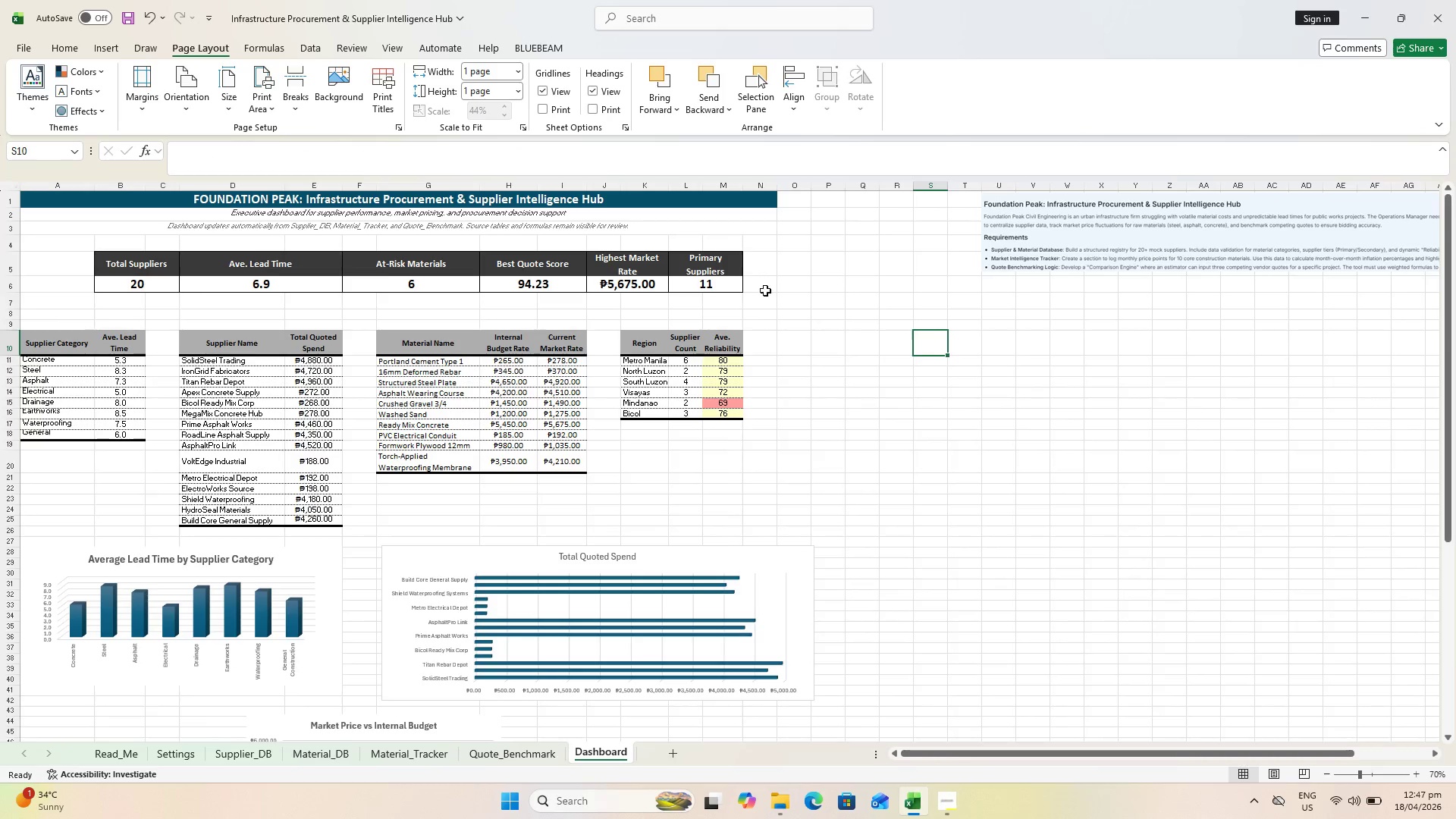 
left_click_drag(start_coordinate=[779, 187], to_coordinate=[792, 181])
 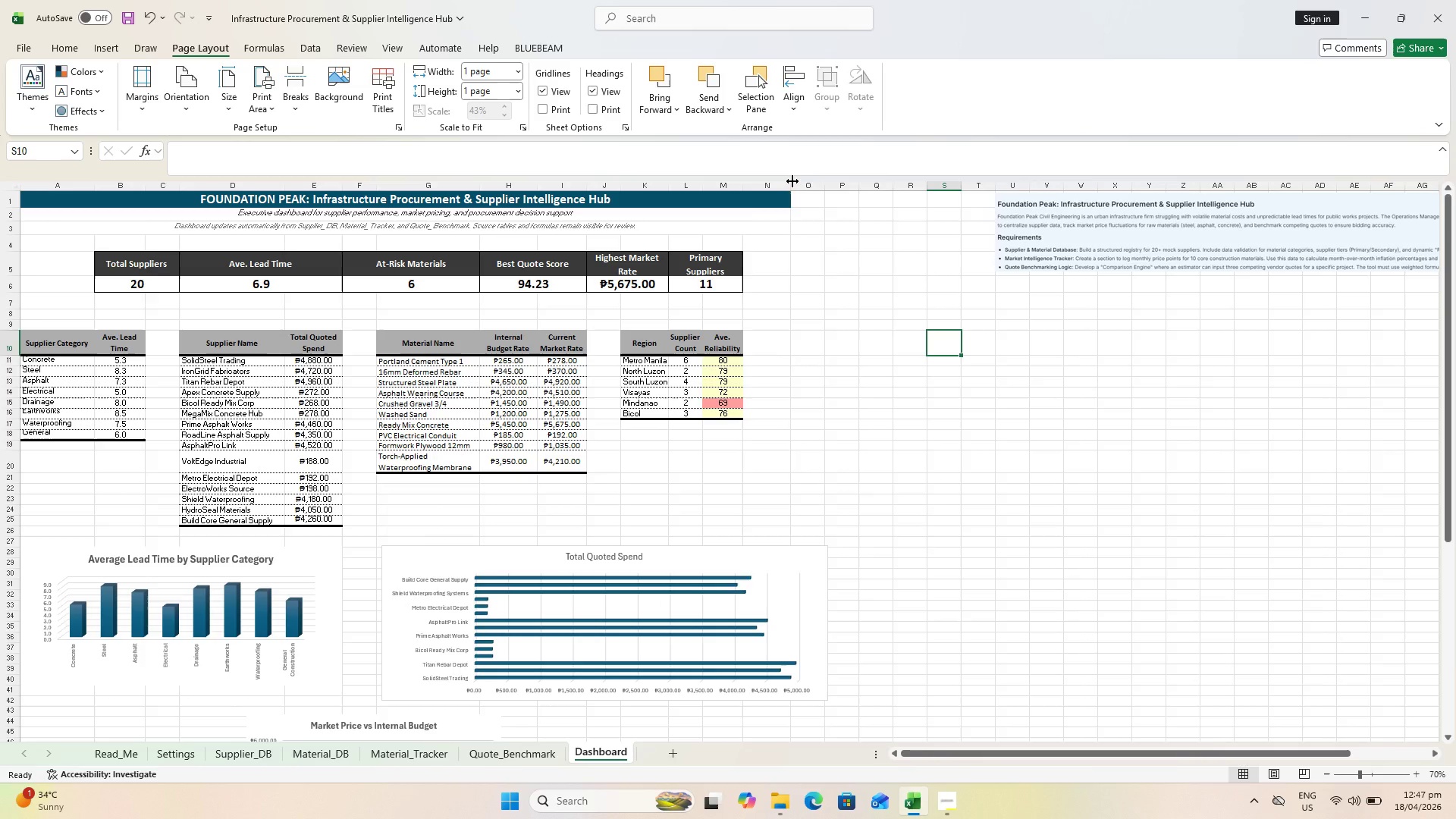 
left_click_drag(start_coordinate=[792, 181], to_coordinate=[806, 180])
 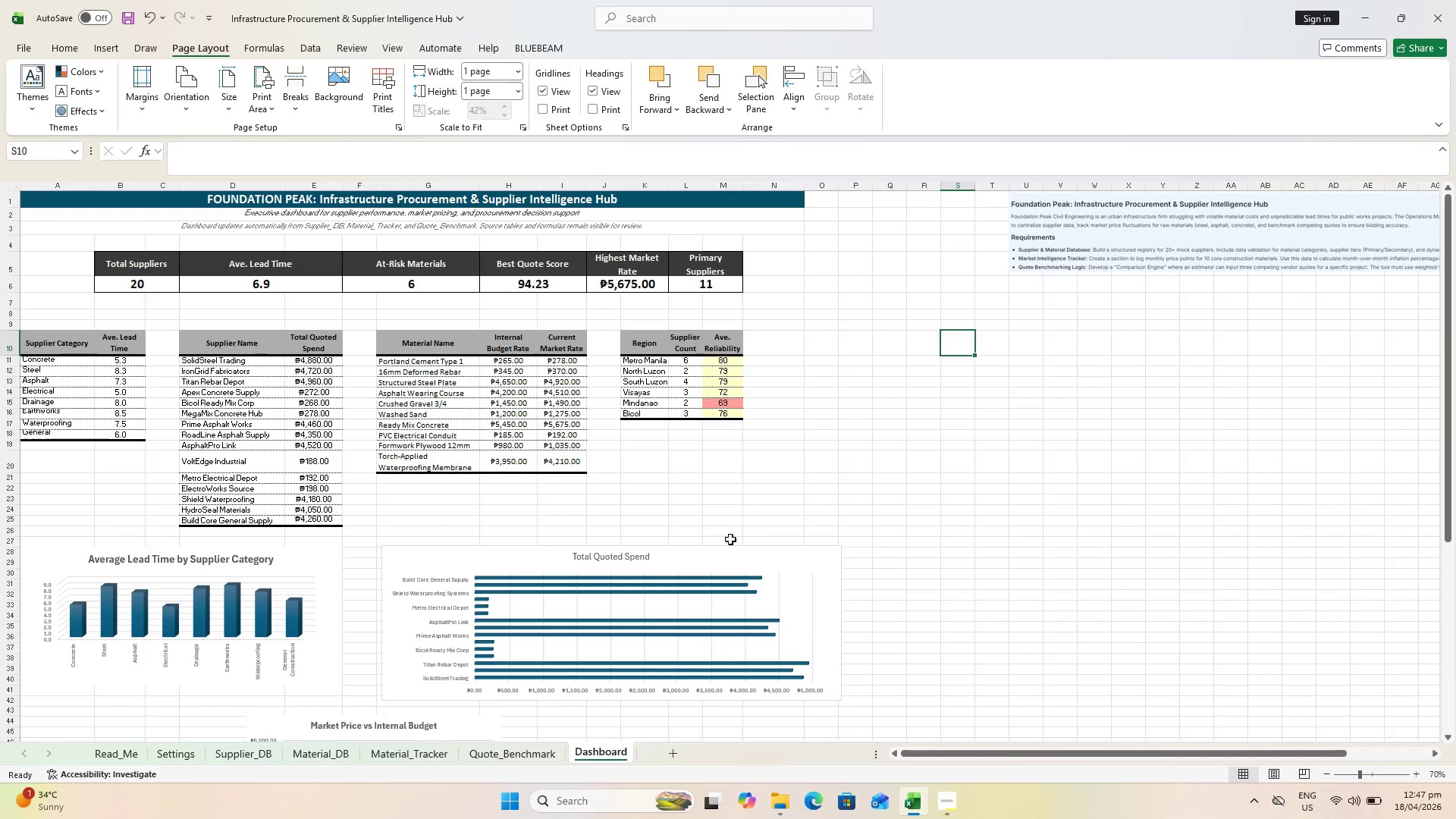 
left_click([554, 573])
 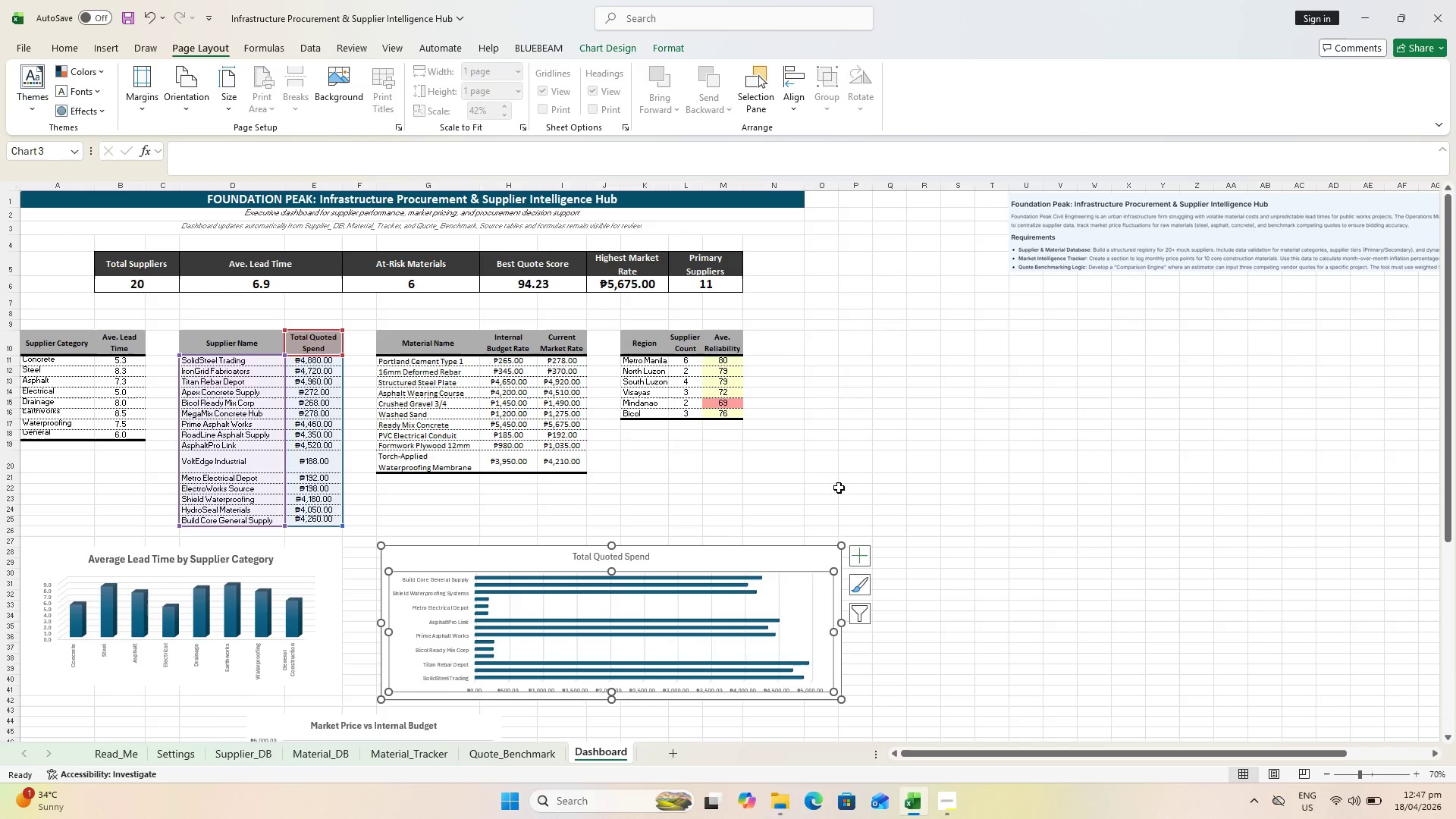 
left_click_drag(start_coordinate=[1197, 533], to_coordinate=[1178, 522])
 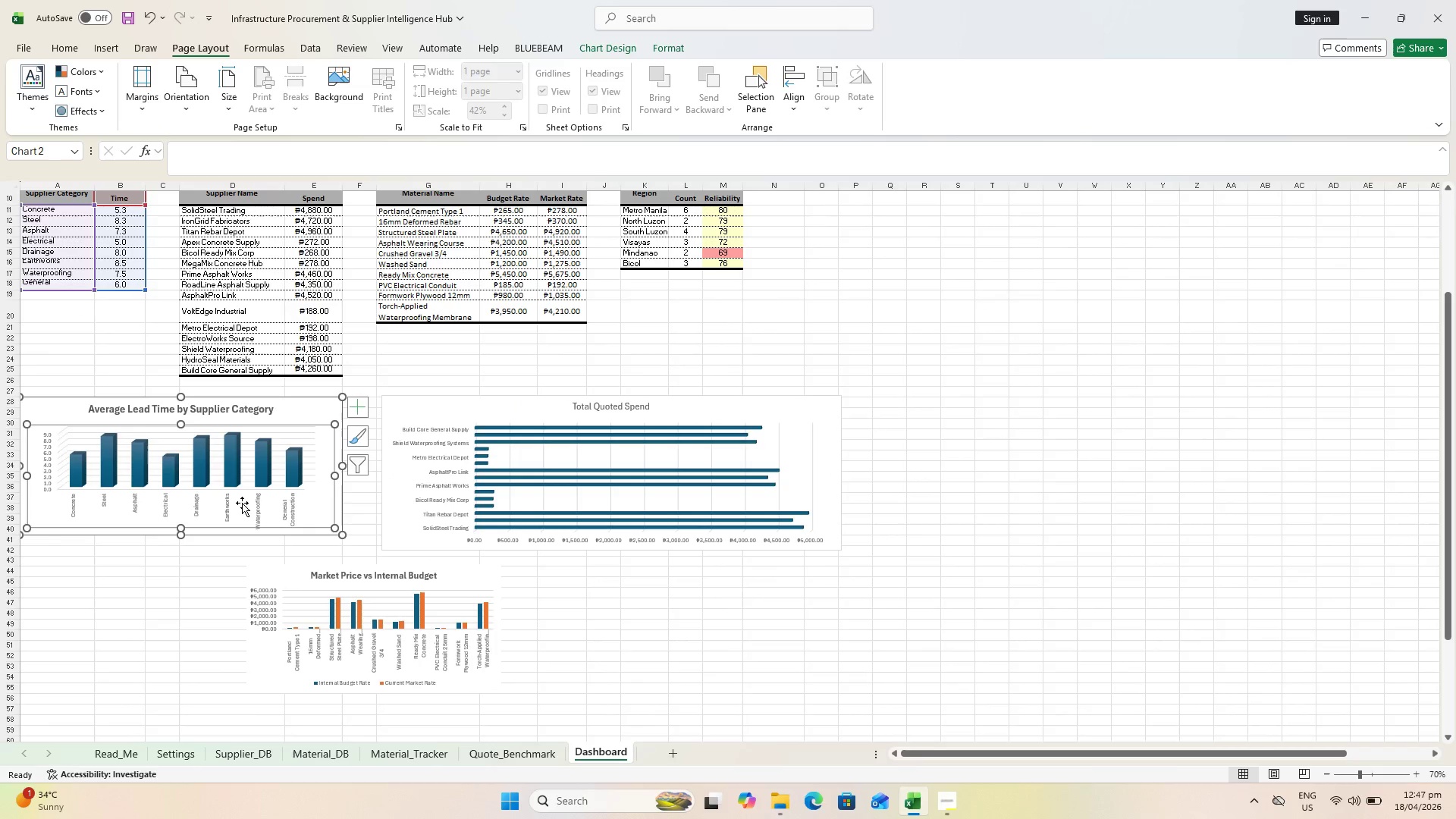 
scroll: coordinate [1195, 510], scroll_direction: down, amount: 3.0
 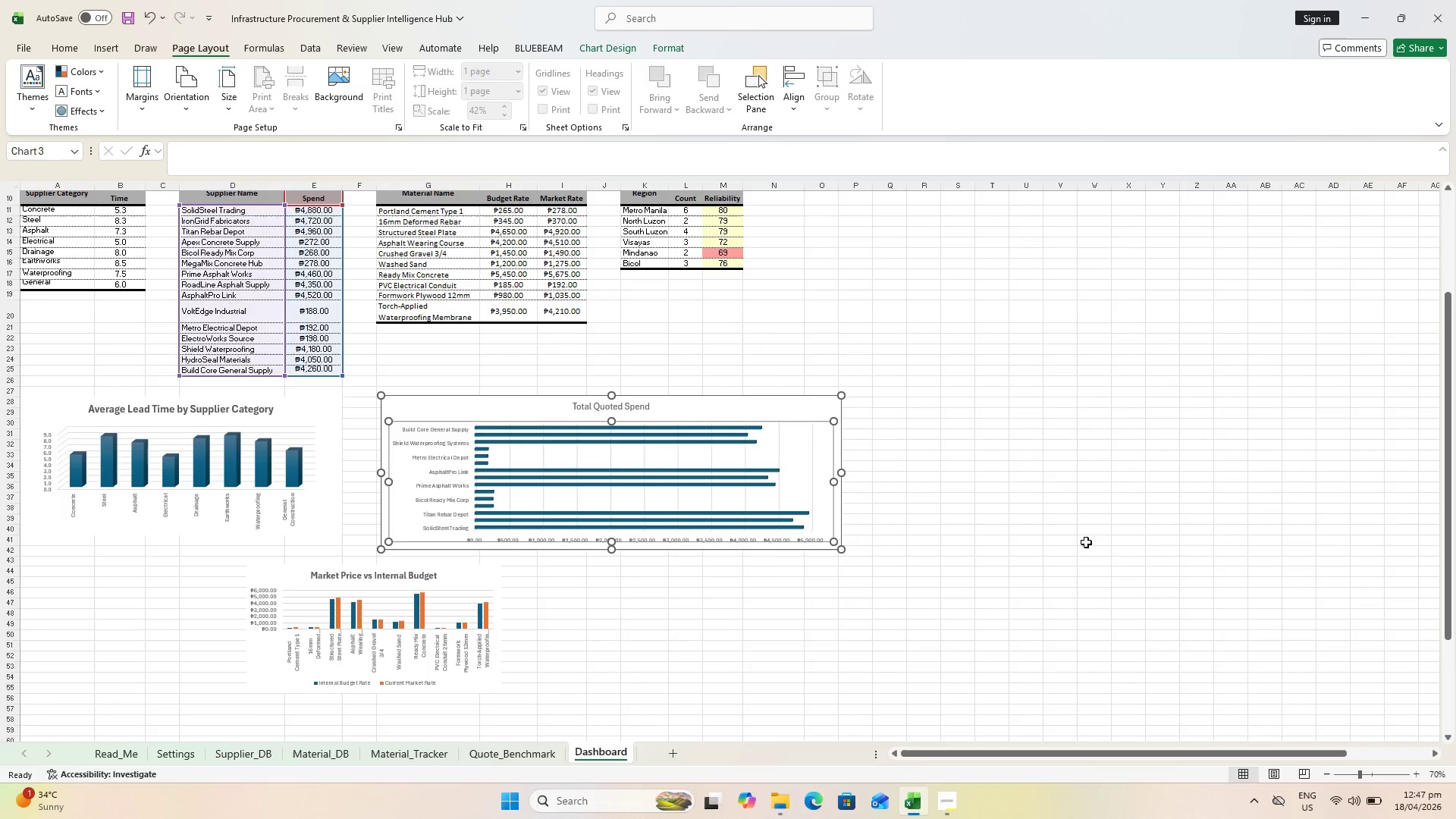 
key(Control+S)
 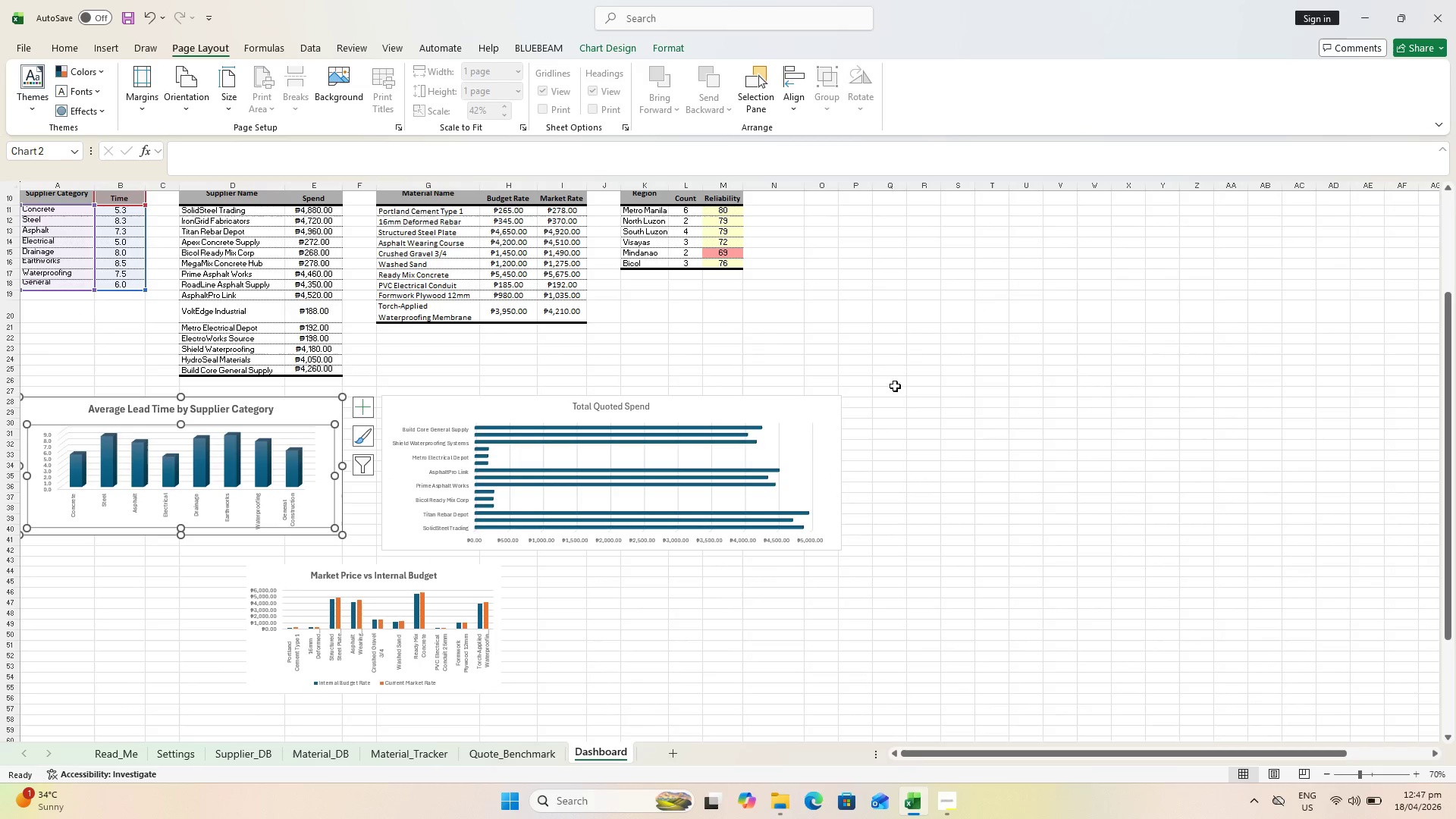 
left_click_drag(start_coordinate=[992, 447], to_coordinate=[1006, 451])
 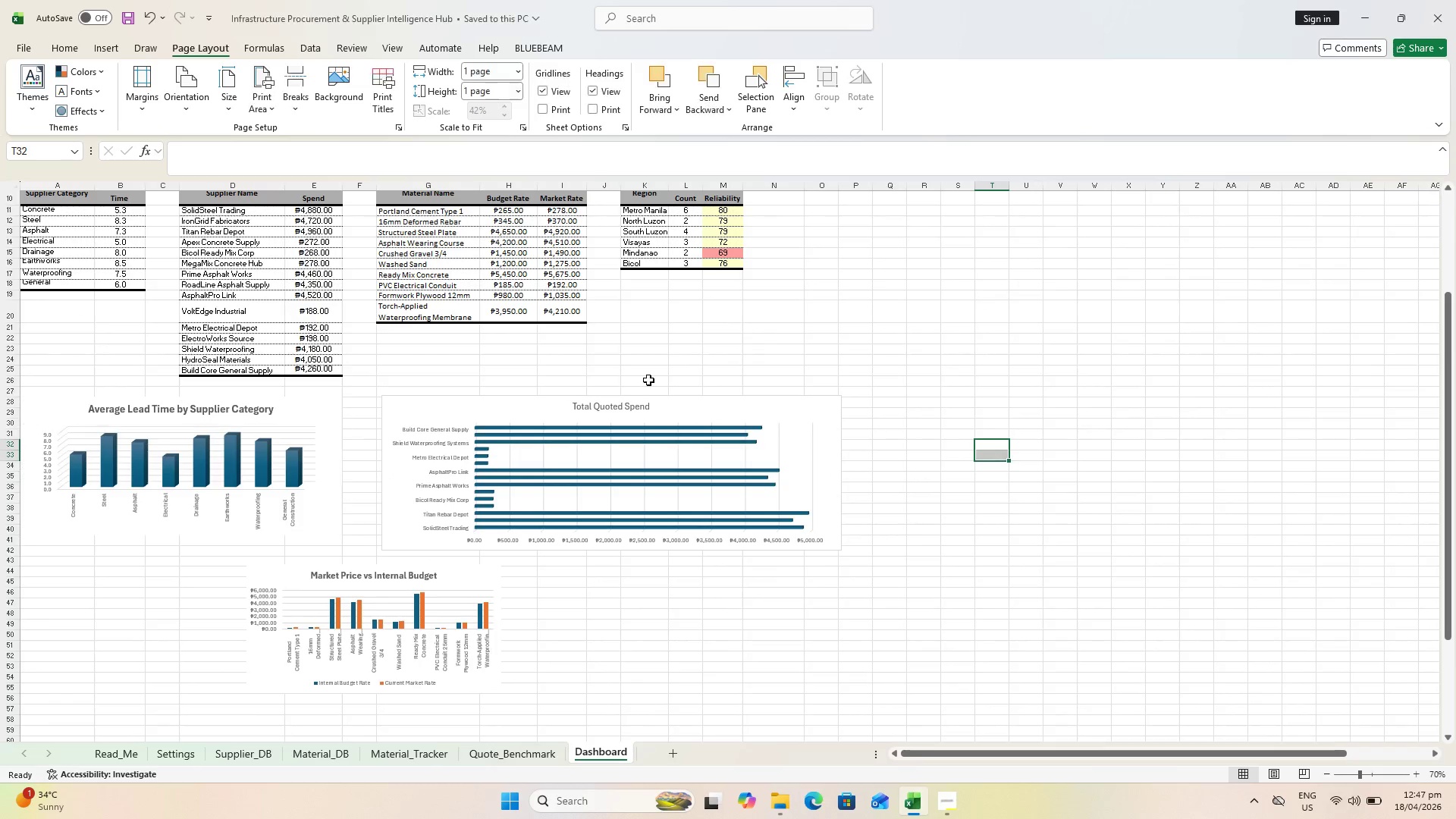 
key(Control+ControlLeft)
 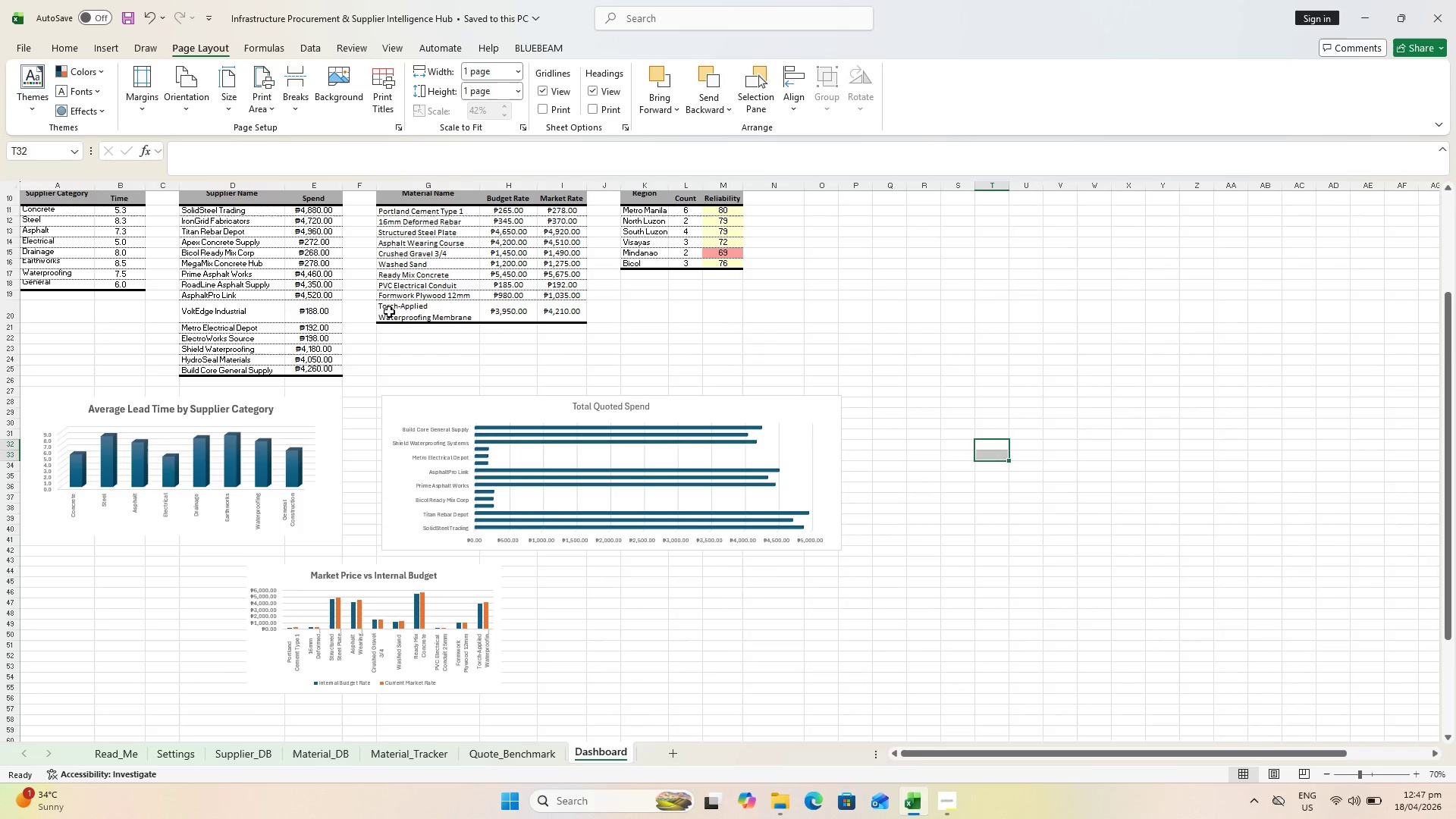 
hold_key(key=ControlLeft, duration=1.08)
scroll: coordinate [489, 441], scroll_direction: up, amount: 7.0
 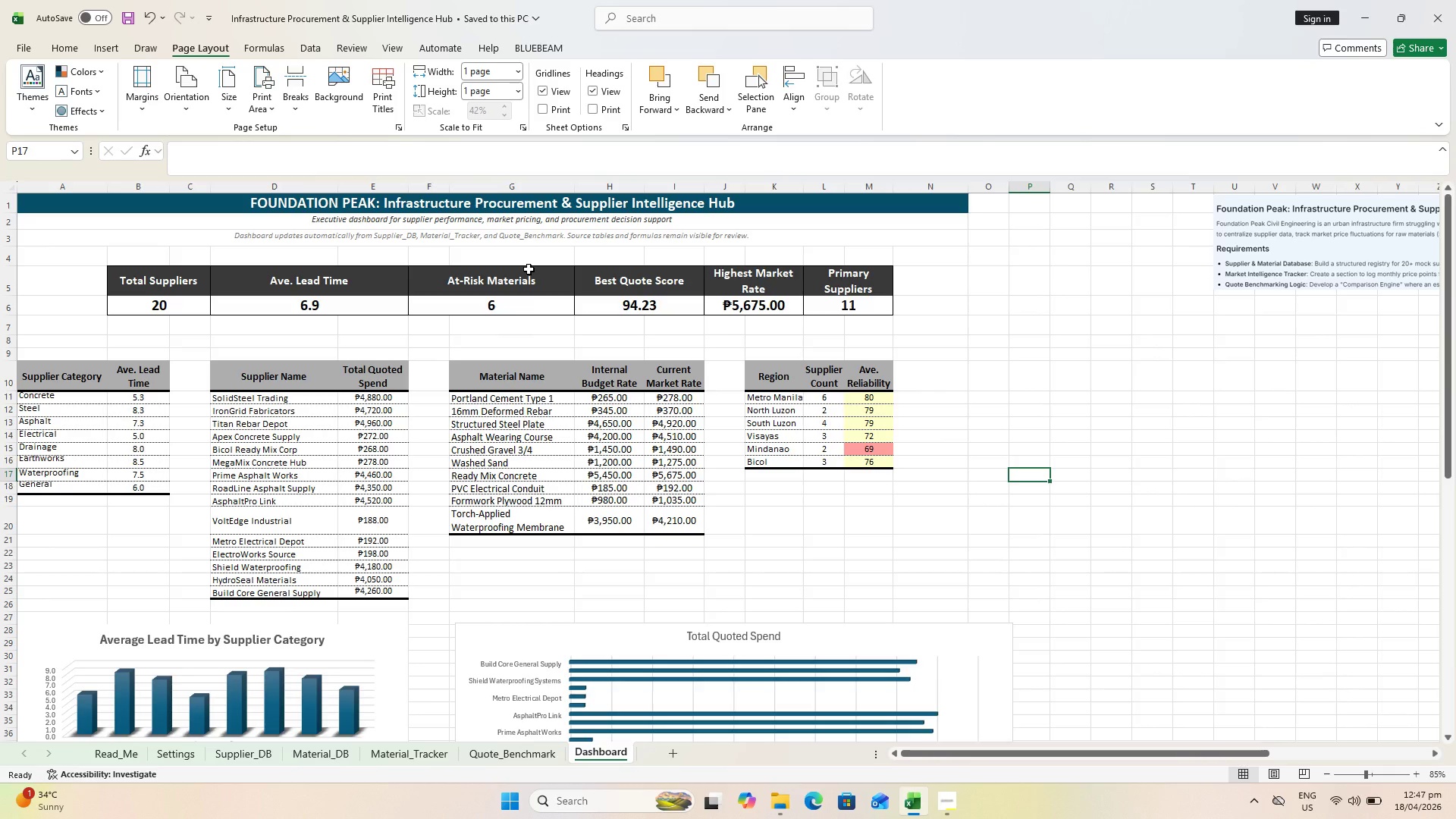 
wait(17.29)
 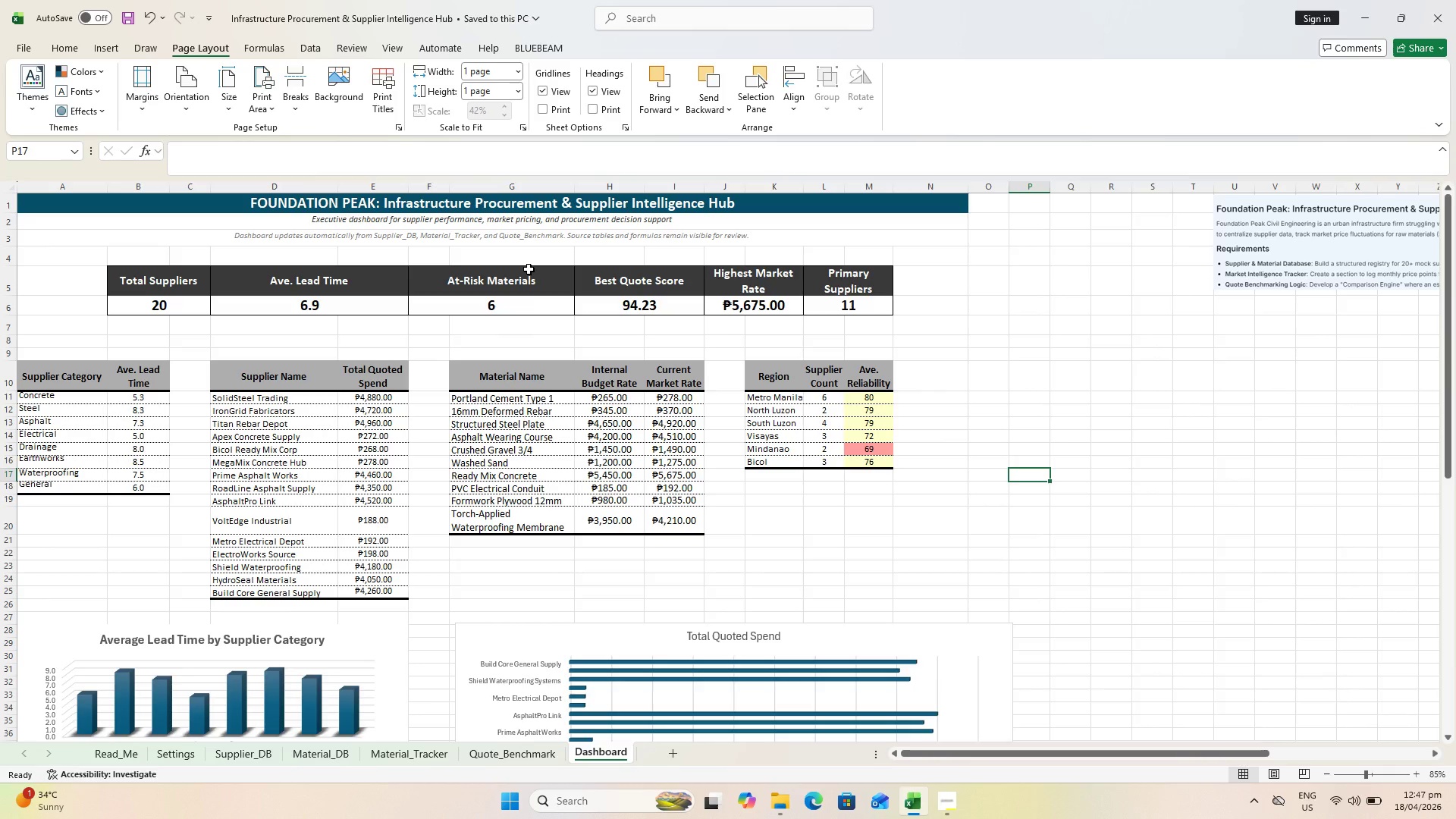 
scroll: coordinate [55, 311], scroll_direction: down, amount: 3.0
 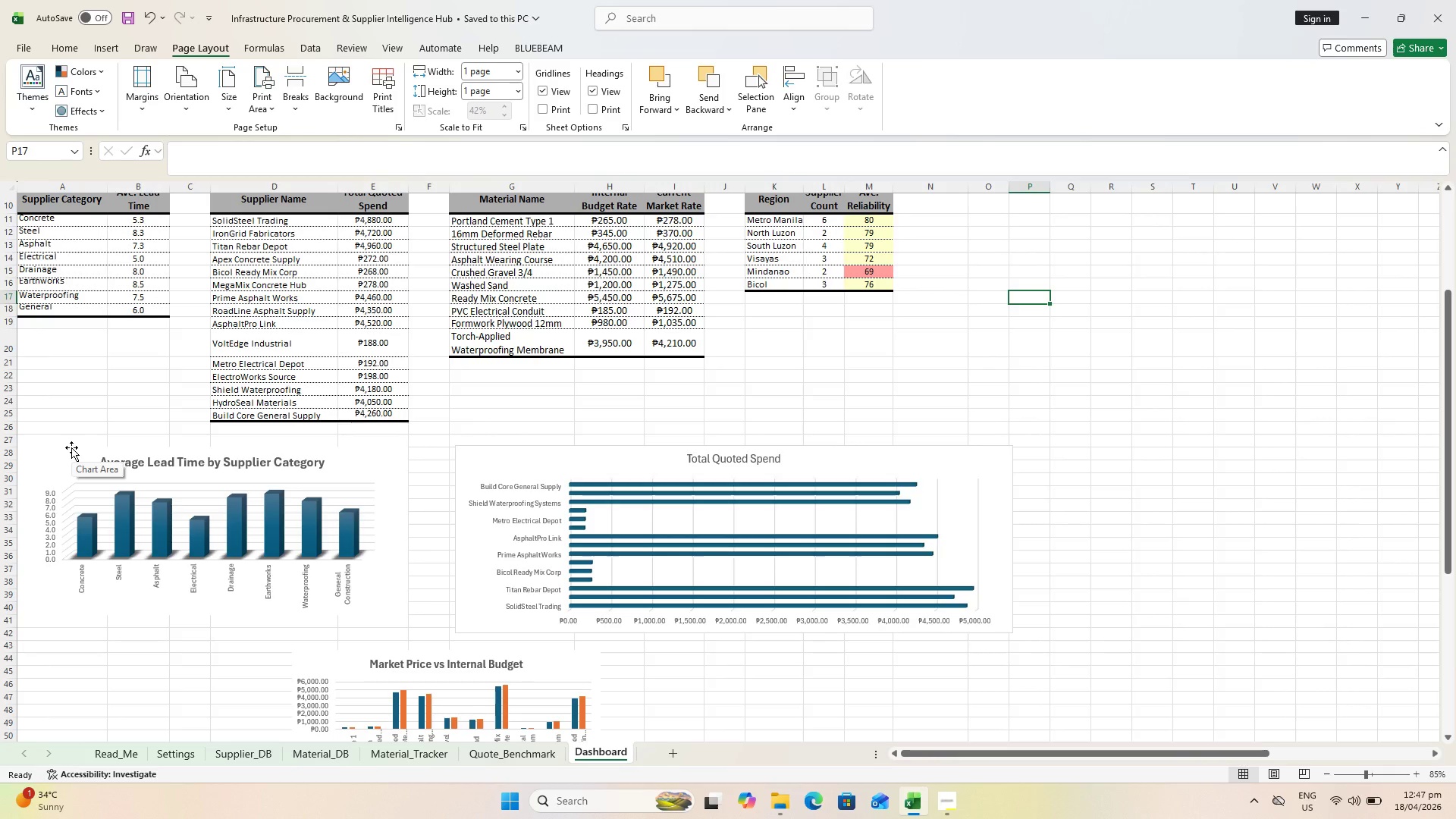 
wait(9.88)
 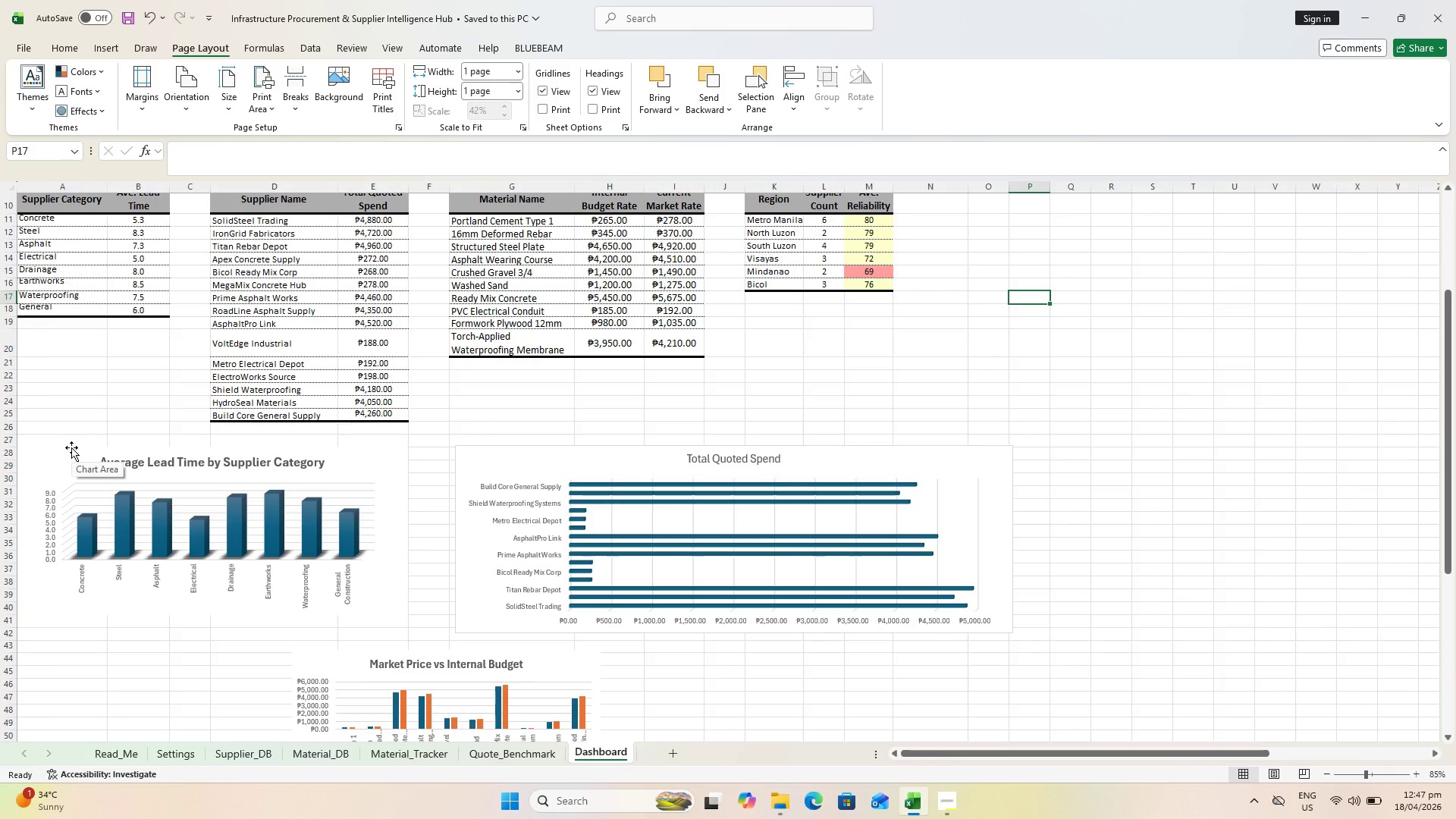 
scroll: coordinate [1, 394], scroll_direction: up, amount: 2.0
 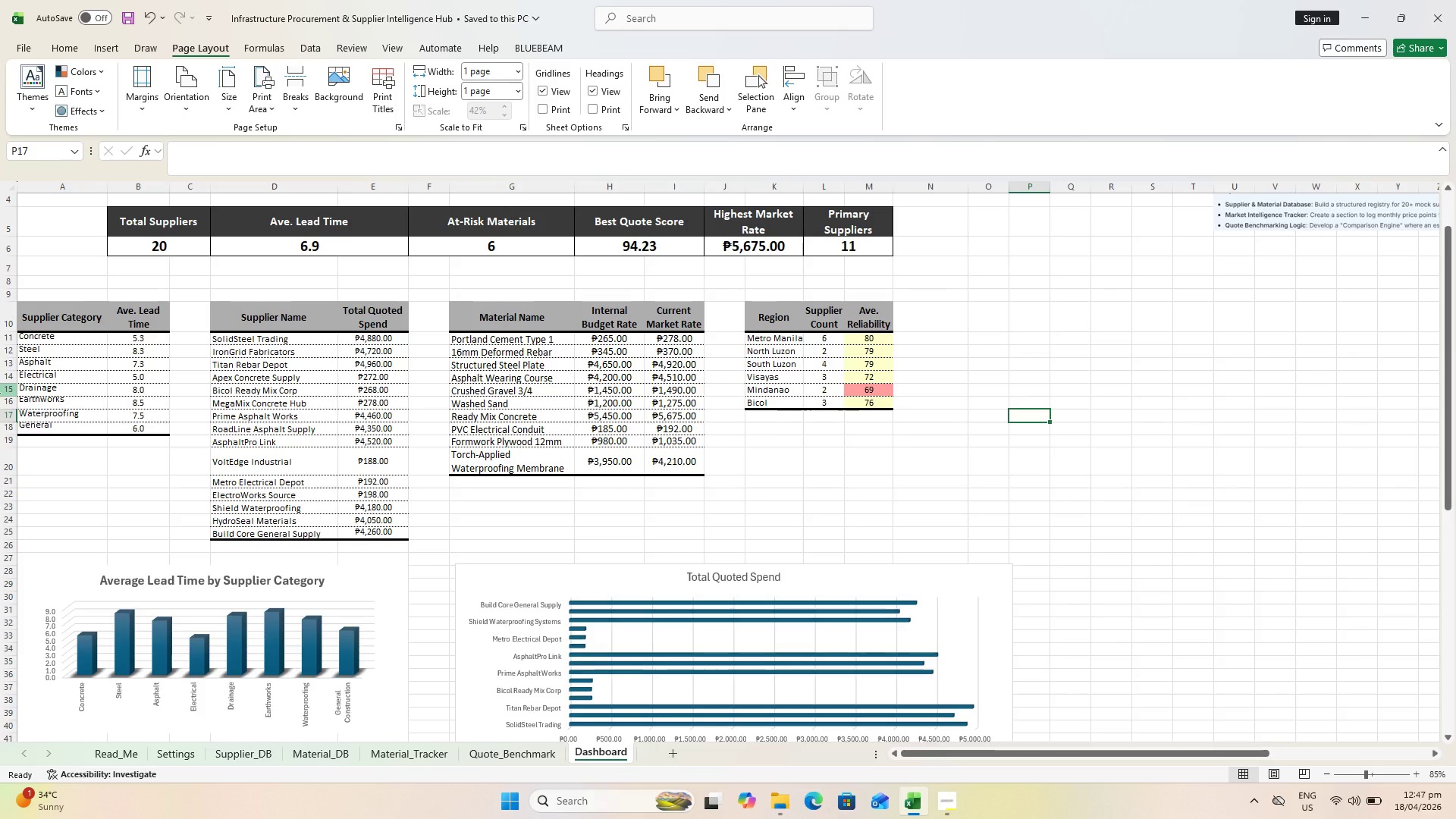 
scroll: coordinate [0, 393], scroll_direction: down, amount: 1.0
 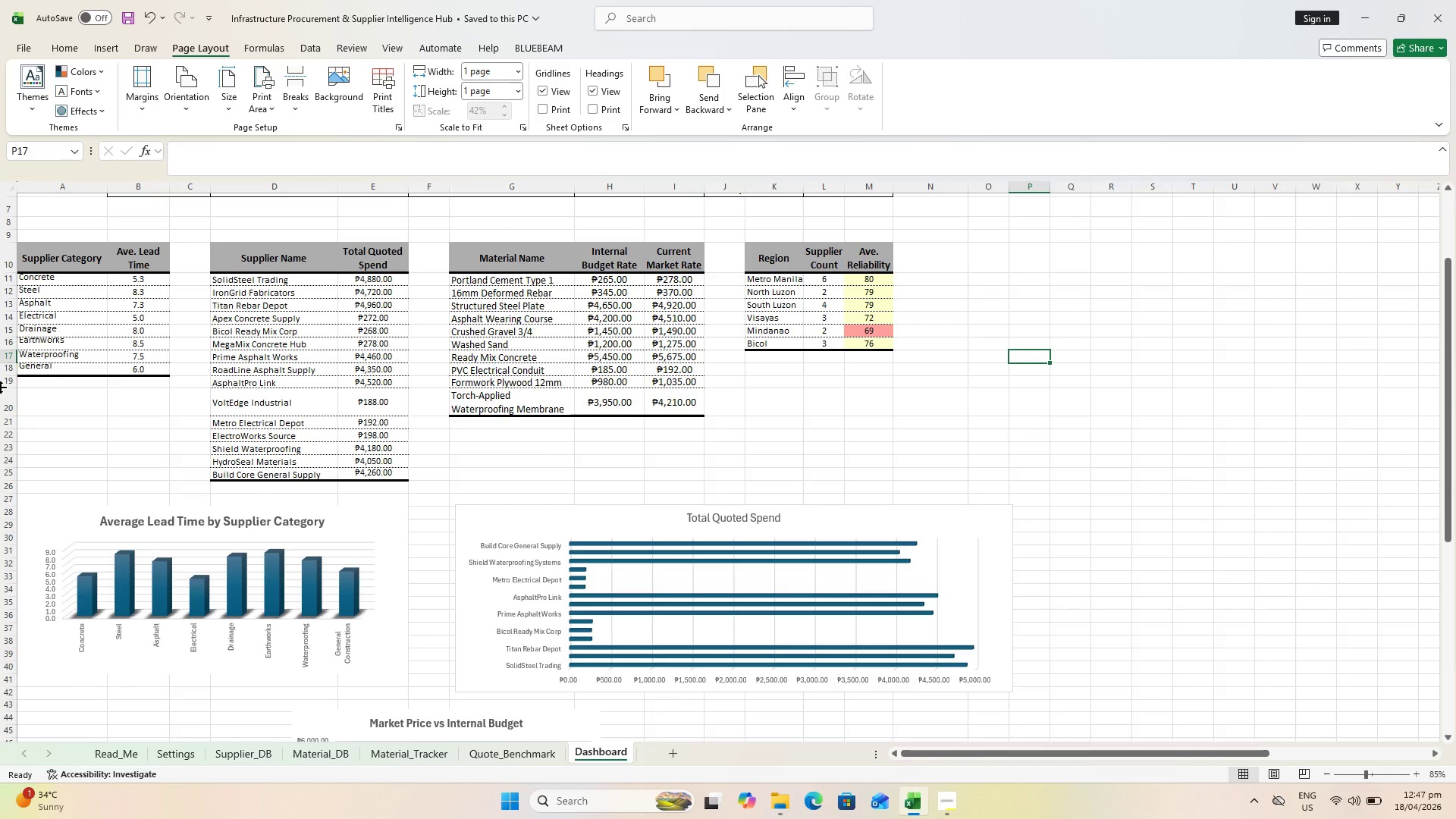 
scroll: coordinate [0, 383], scroll_direction: up, amount: 1.0
 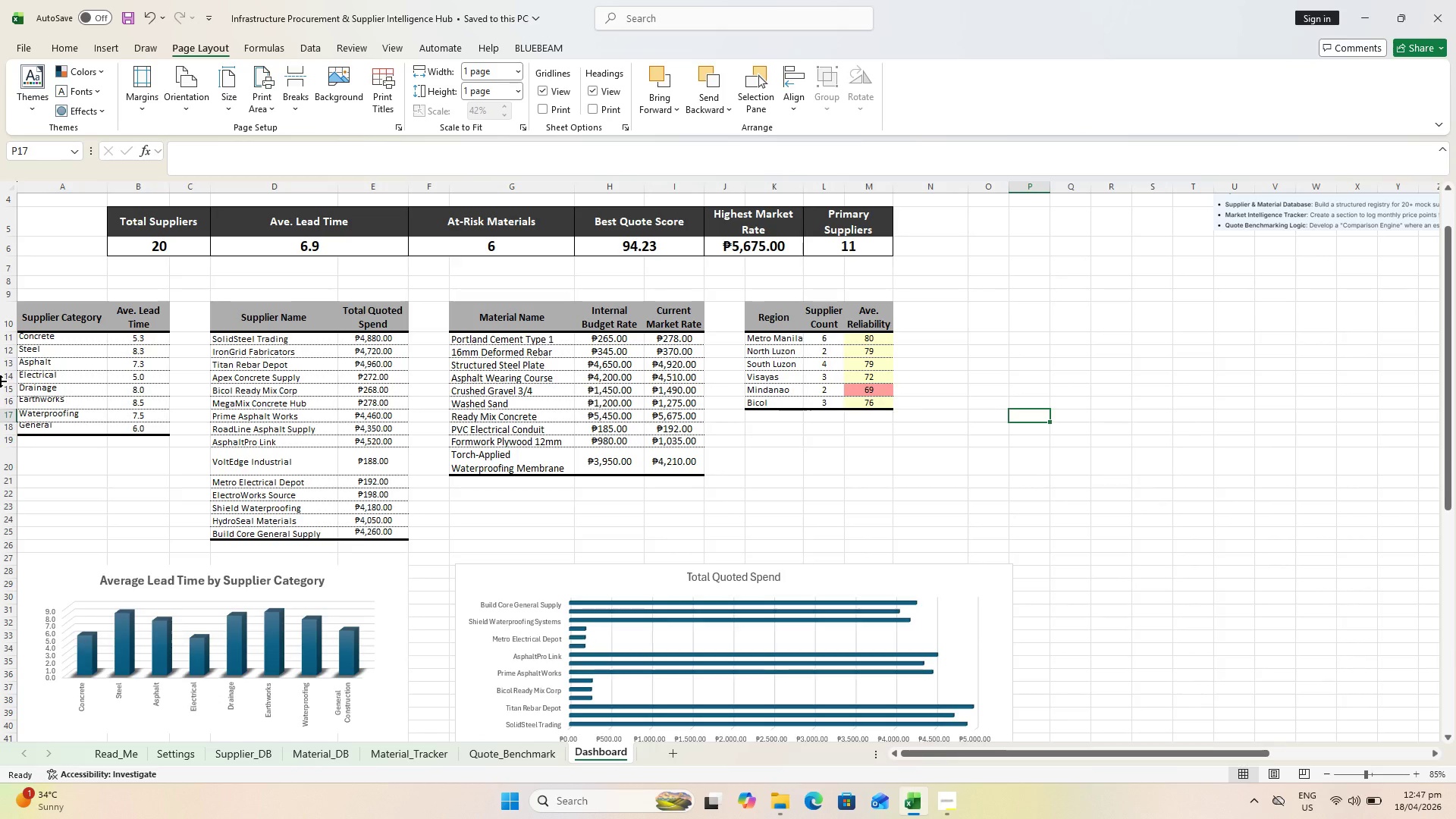 
scroll: coordinate [0, 381], scroll_direction: down, amount: 1.0
 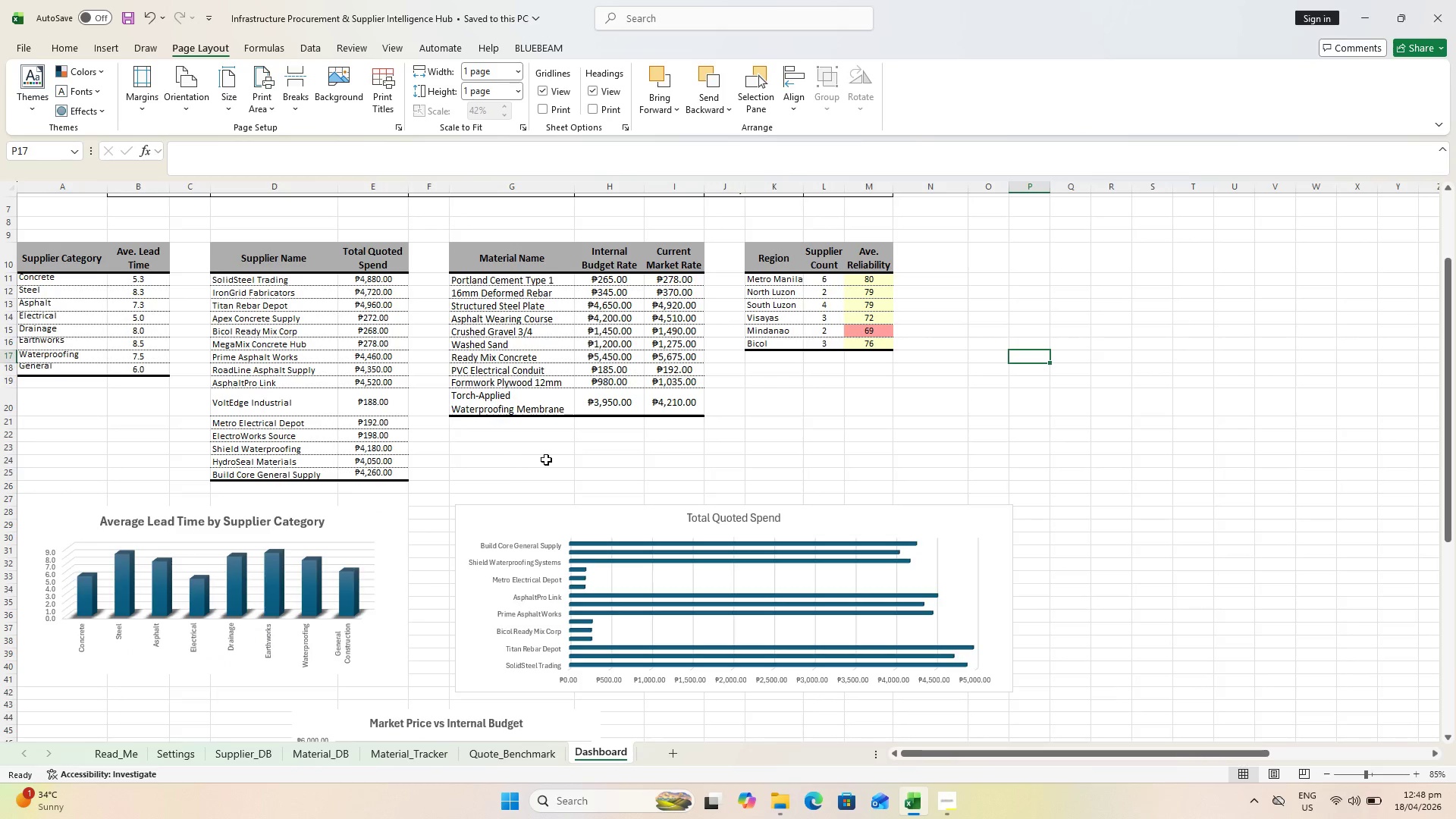 
wait(6.61)
 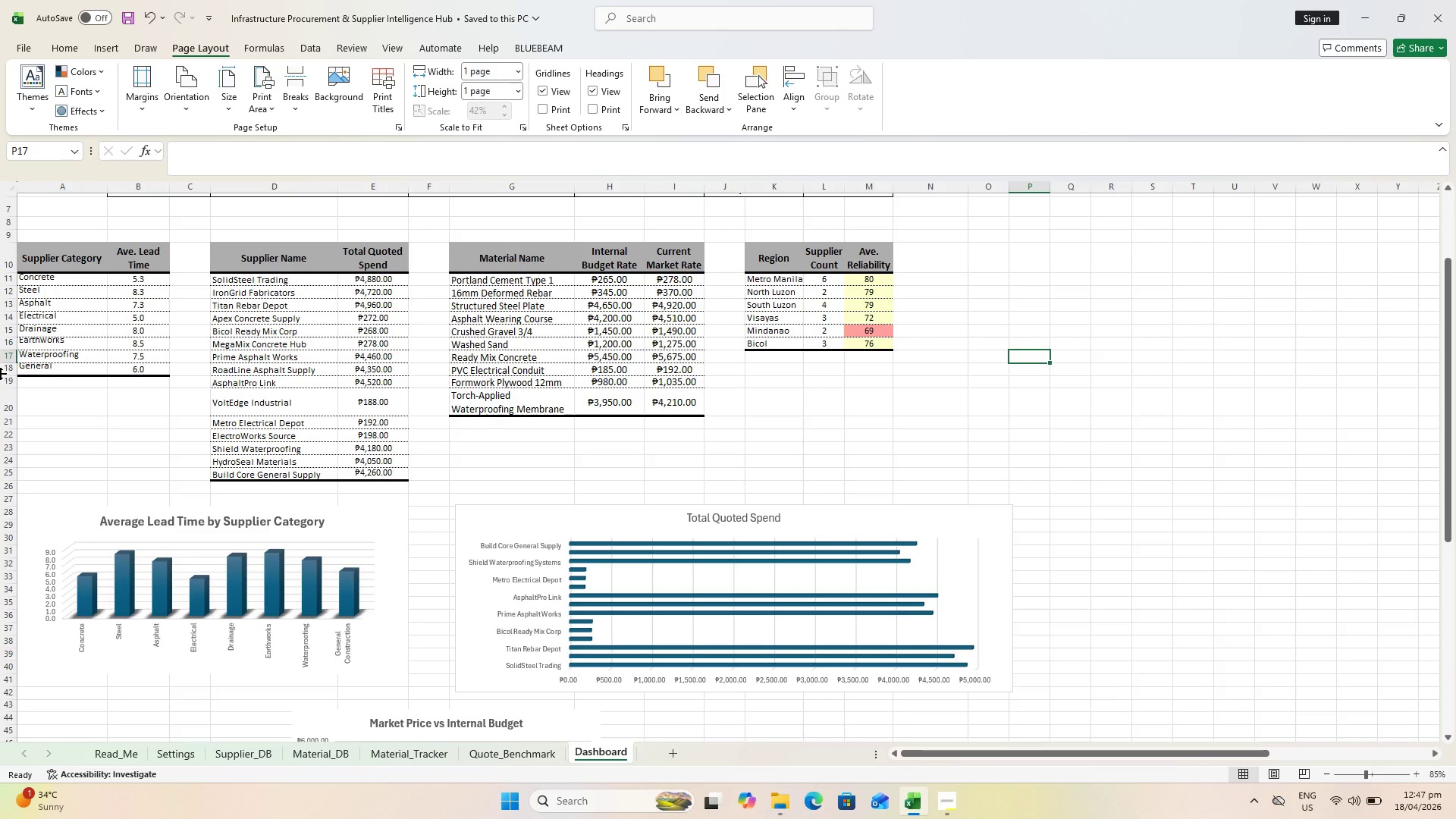 
scroll: coordinate [1041, 508], scroll_direction: none, amount: 0.0
 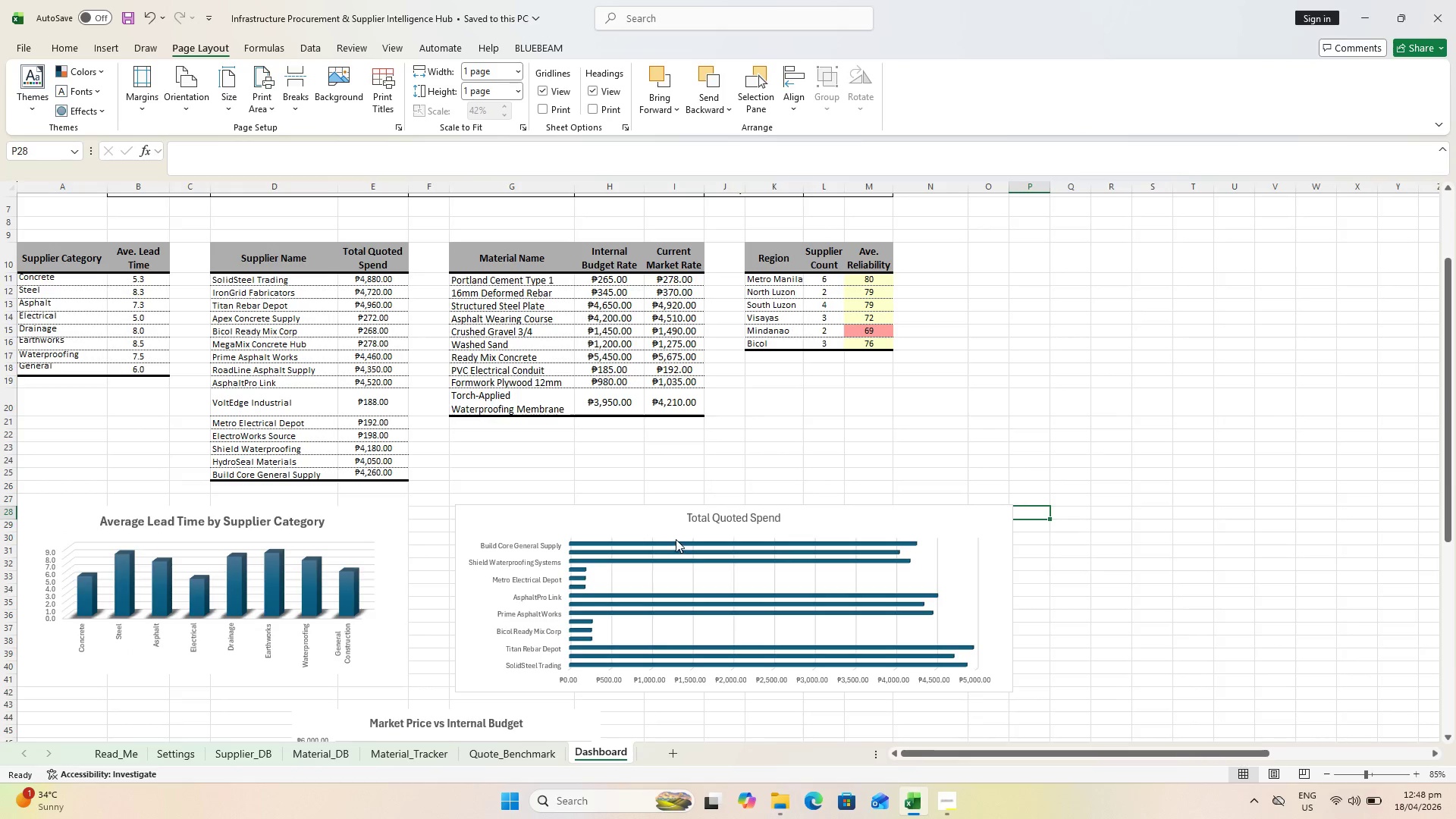 
scroll: coordinate [675, 535], scroll_direction: down, amount: 1.0
 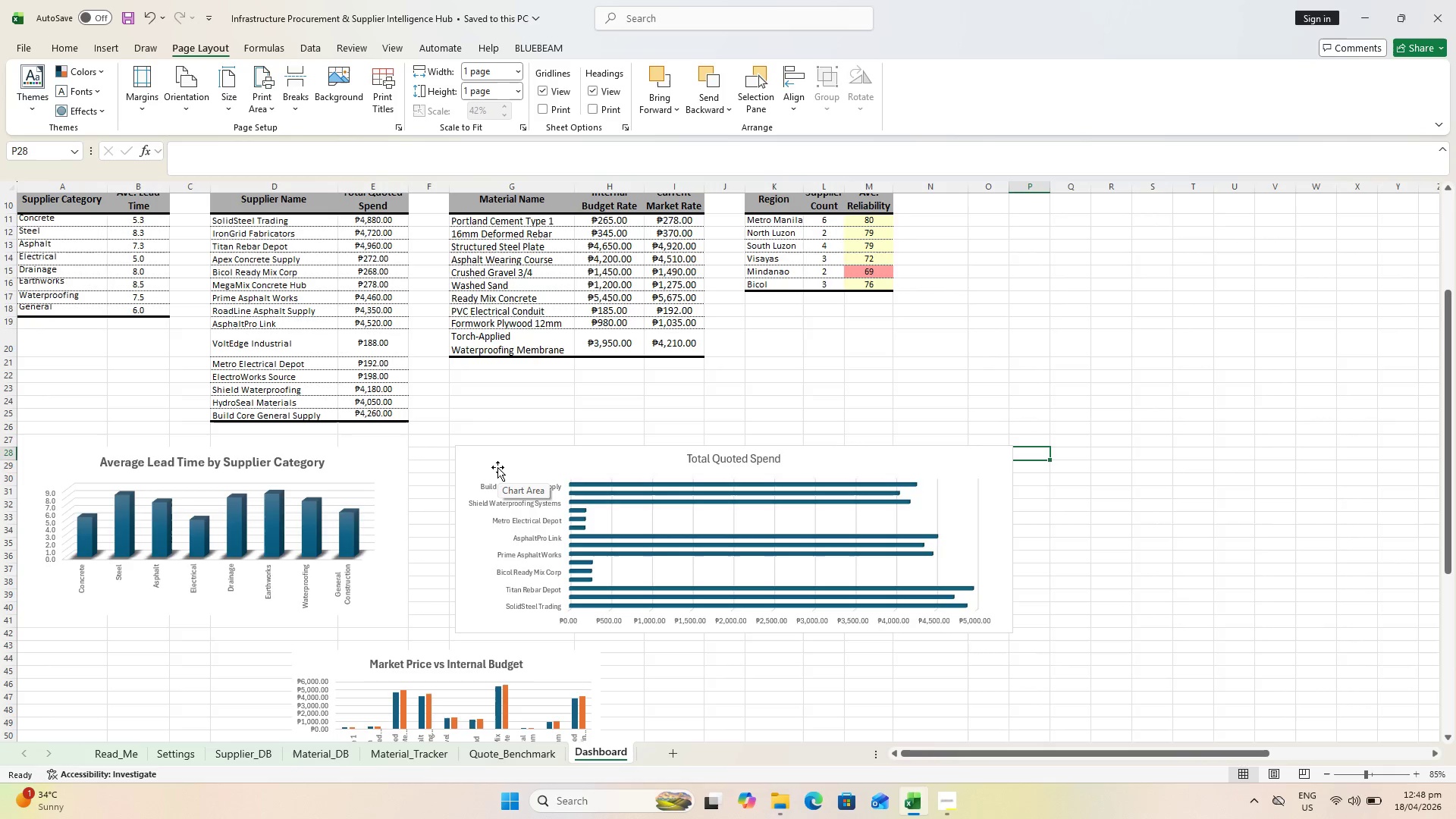 
scroll: coordinate [1099, 412], scroll_direction: up, amount: 1.0
 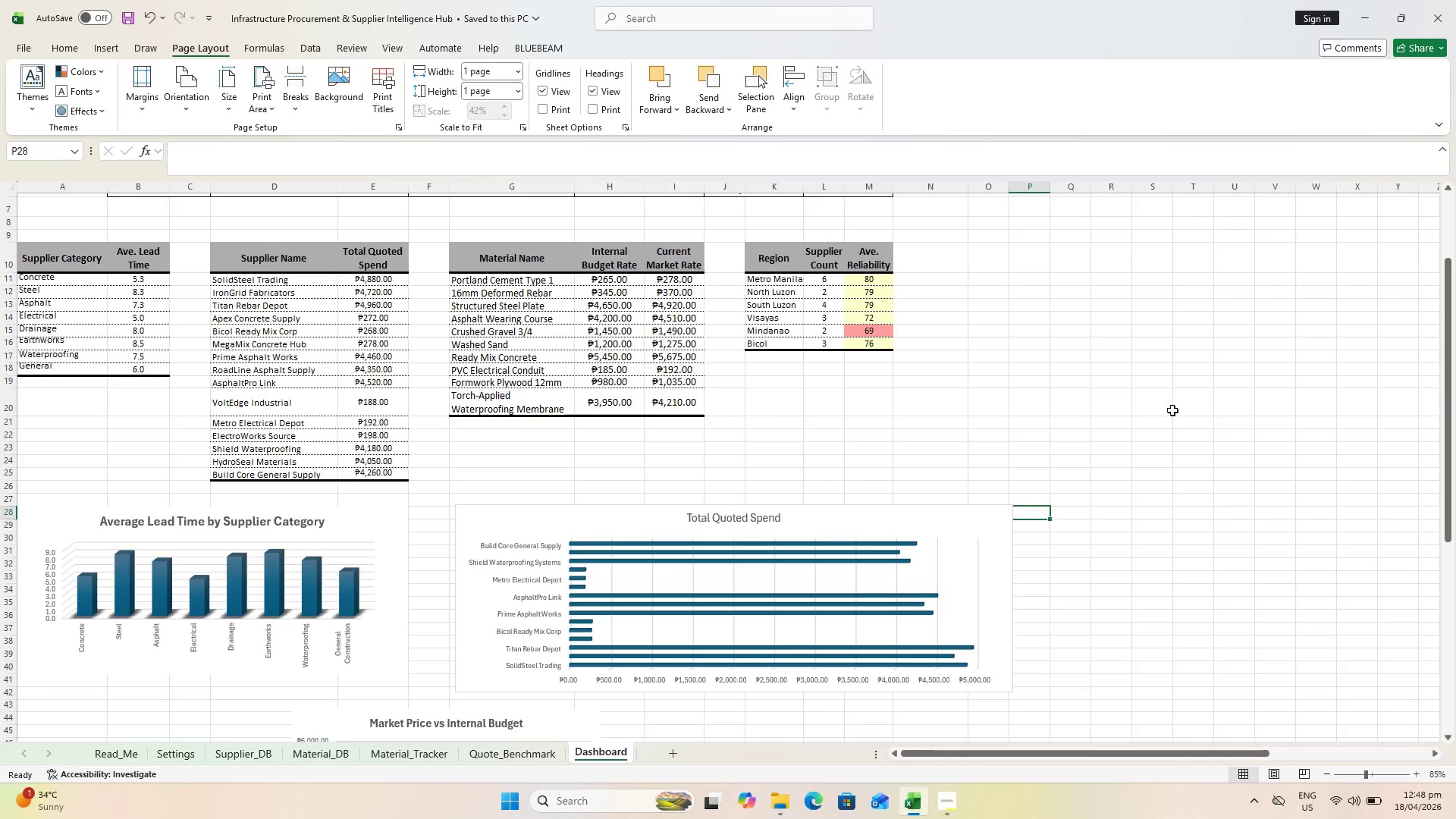 
left_click([1181, 411])
 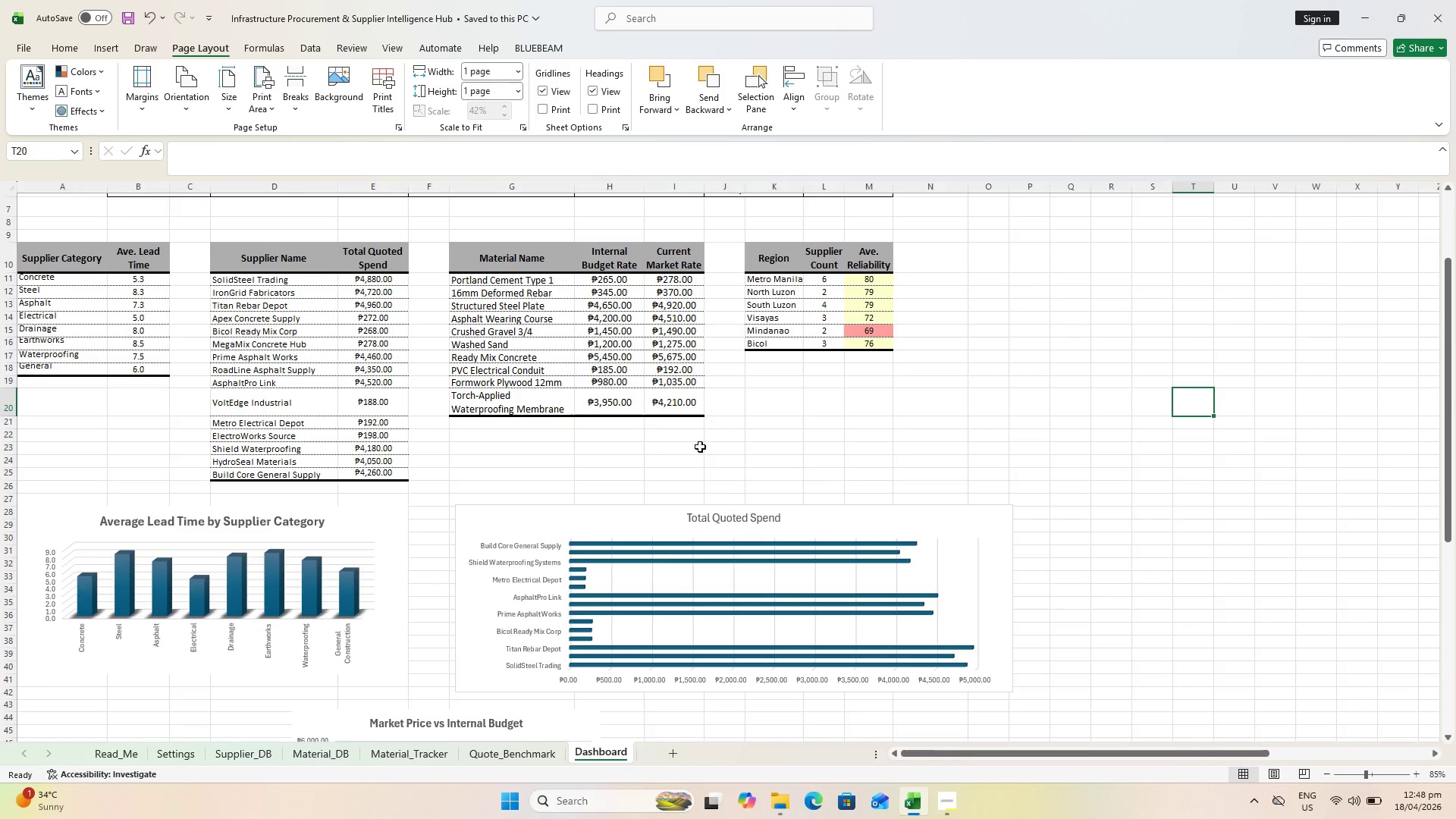 
hold_key(key=ControlLeft, duration=0.48)
 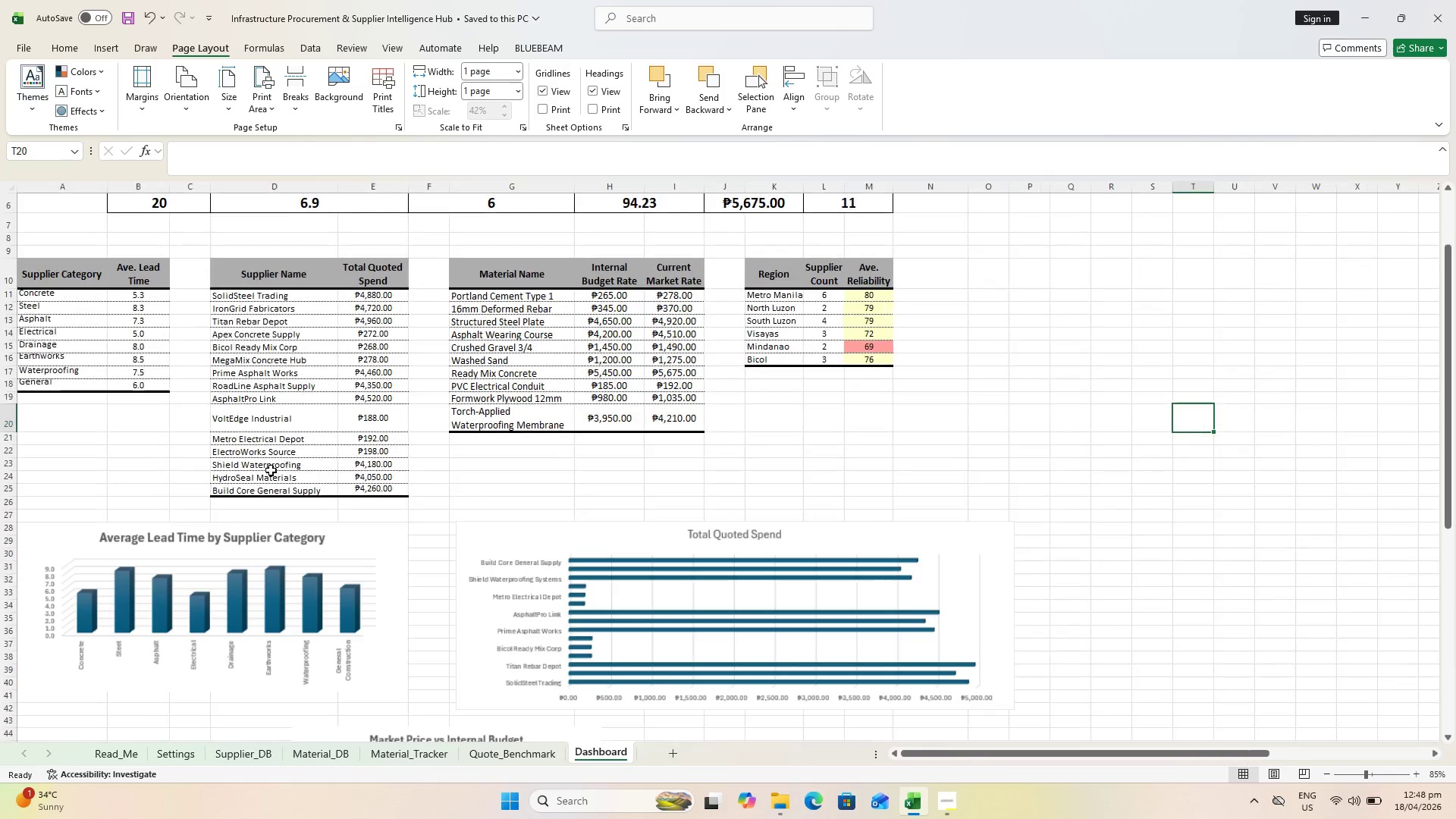 
hold_key(key=ControlLeft, duration=0.69)
 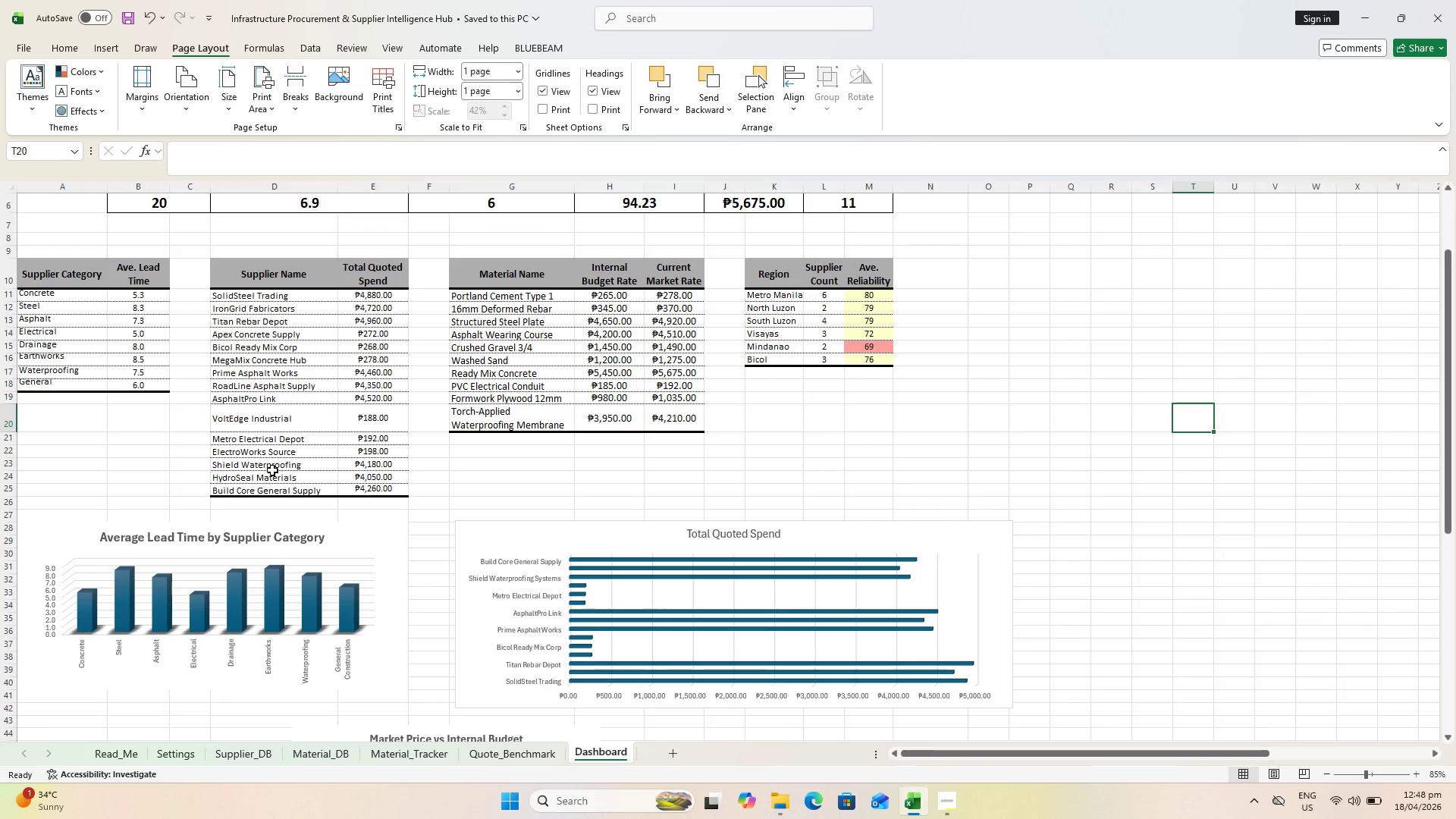 
scroll: coordinate [593, 554], scroll_direction: down, amount: 1.0
 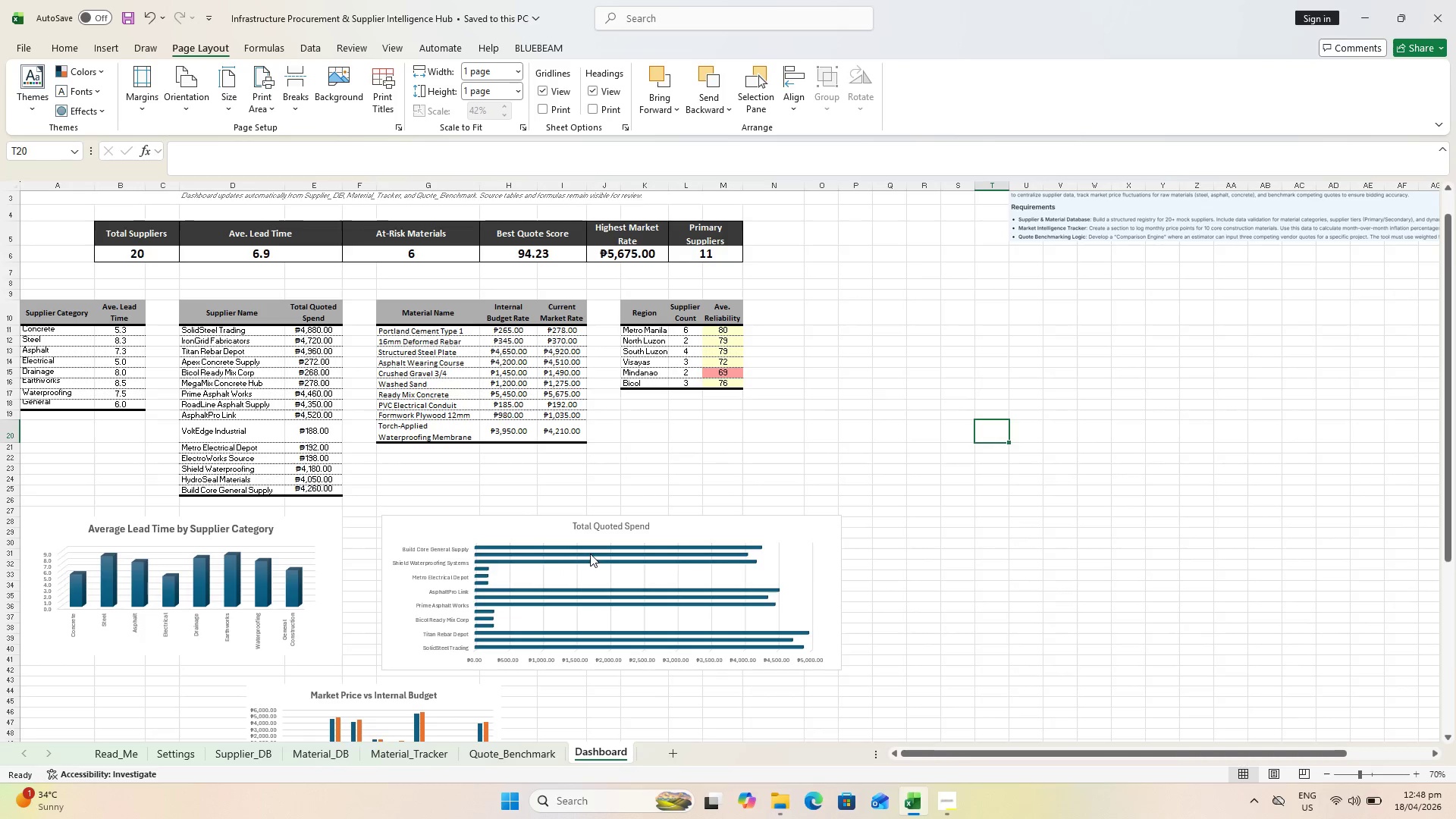 
scroll: coordinate [344, 491], scroll_direction: up, amount: 1.0
 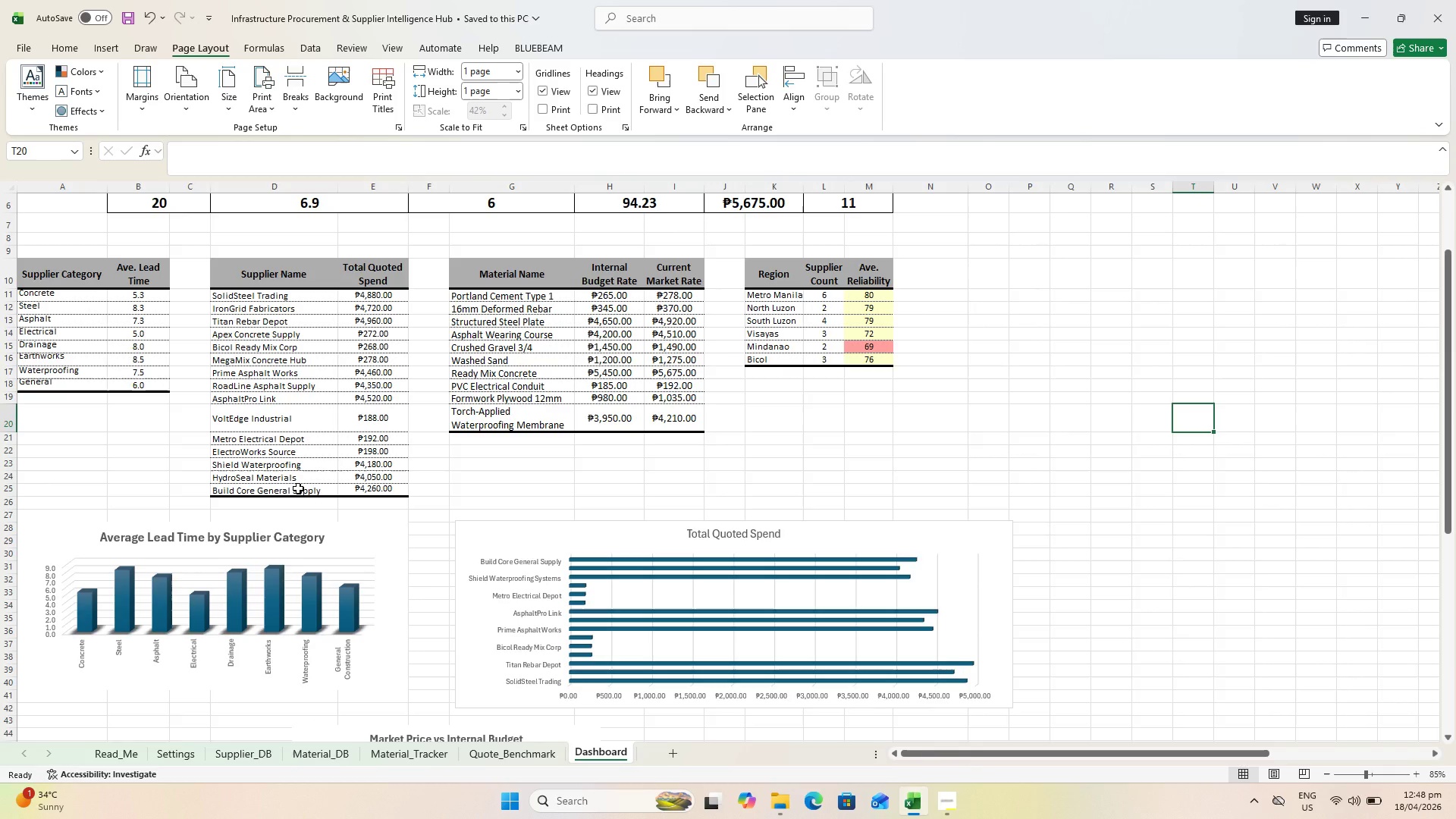 
wait(35.9)
 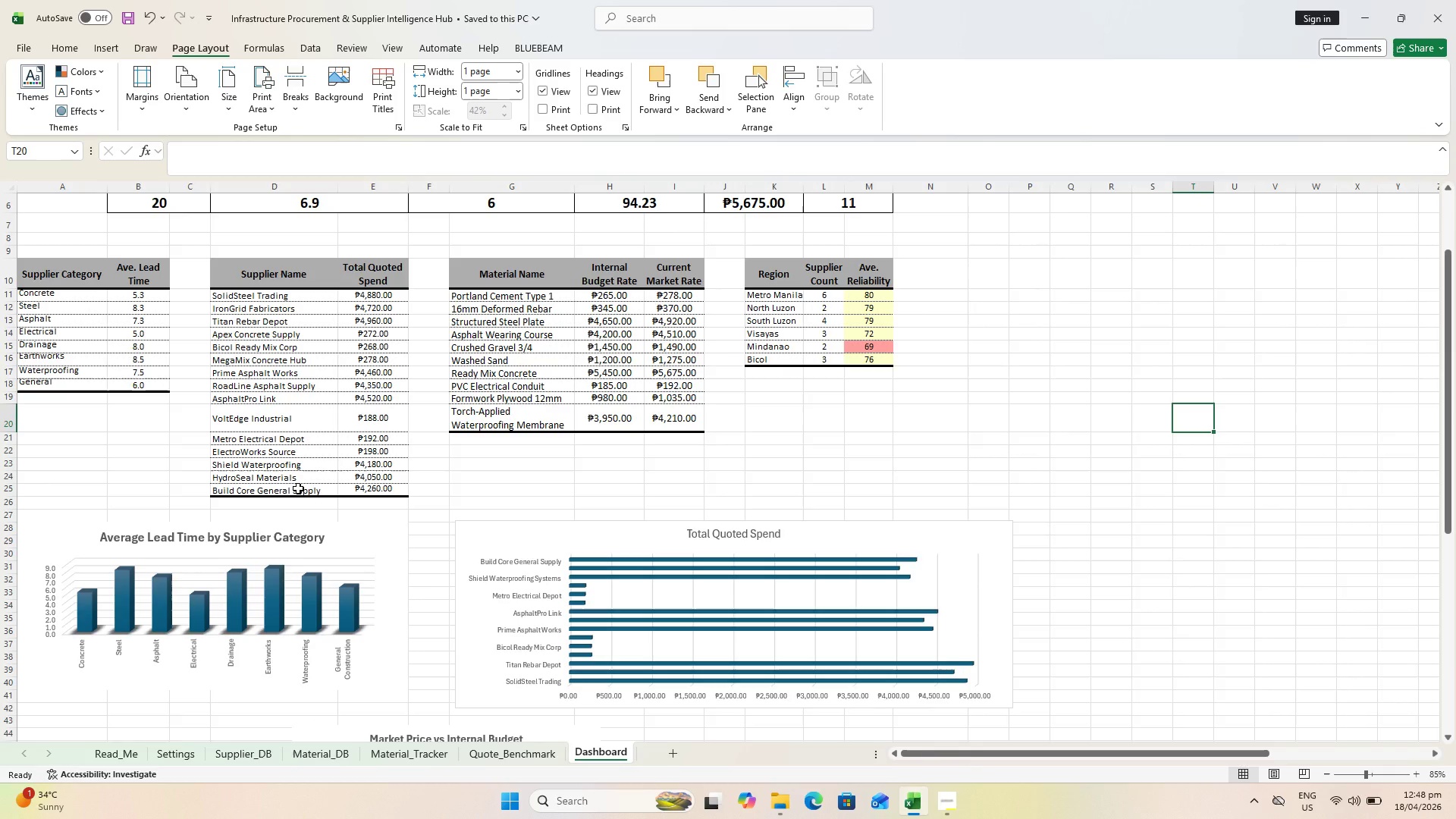 
scroll: coordinate [347, 475], scroll_direction: up, amount: 2.0
 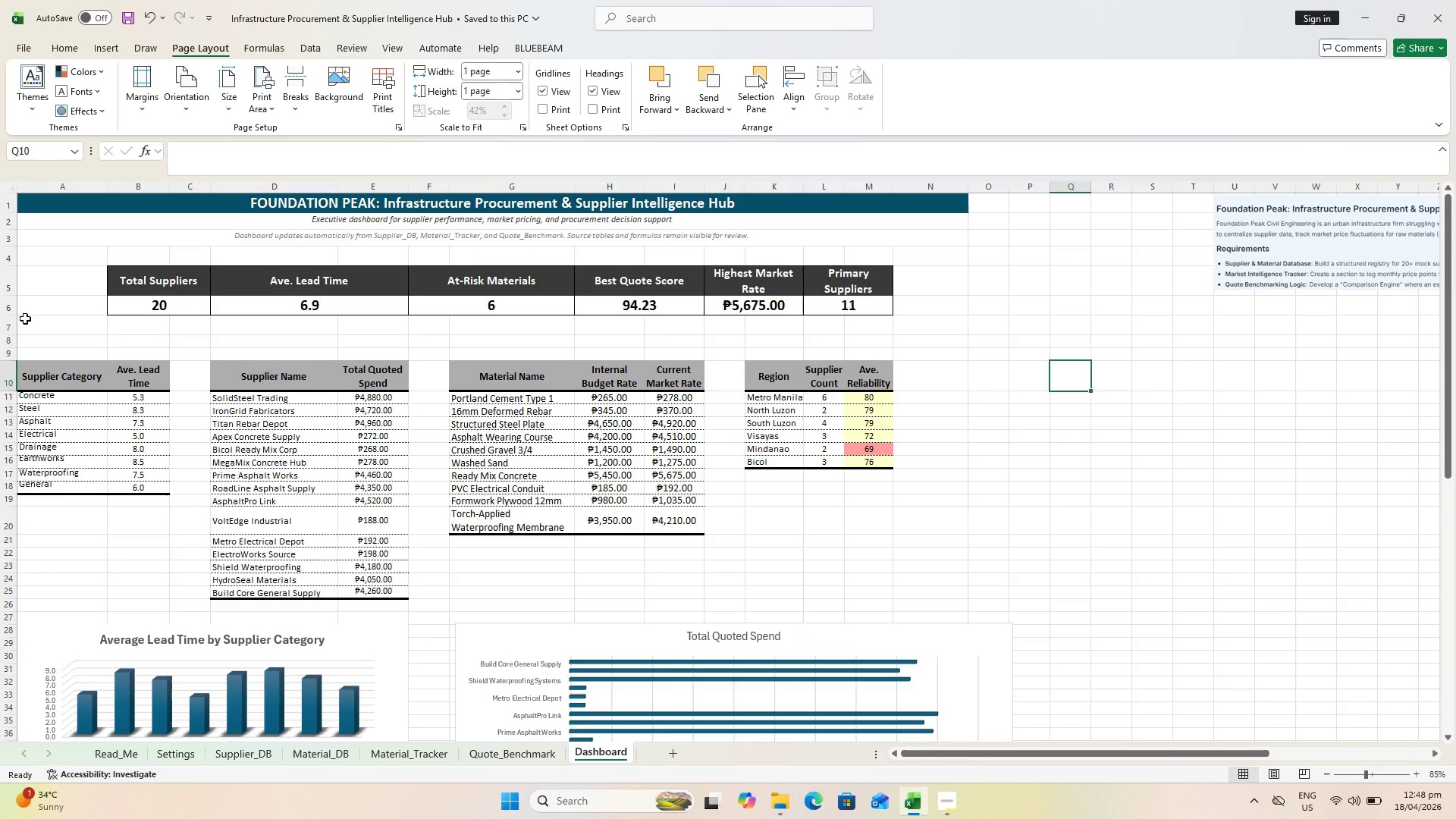 
left_click_drag(start_coordinate=[3, 315], to_coordinate=[0, 333])
 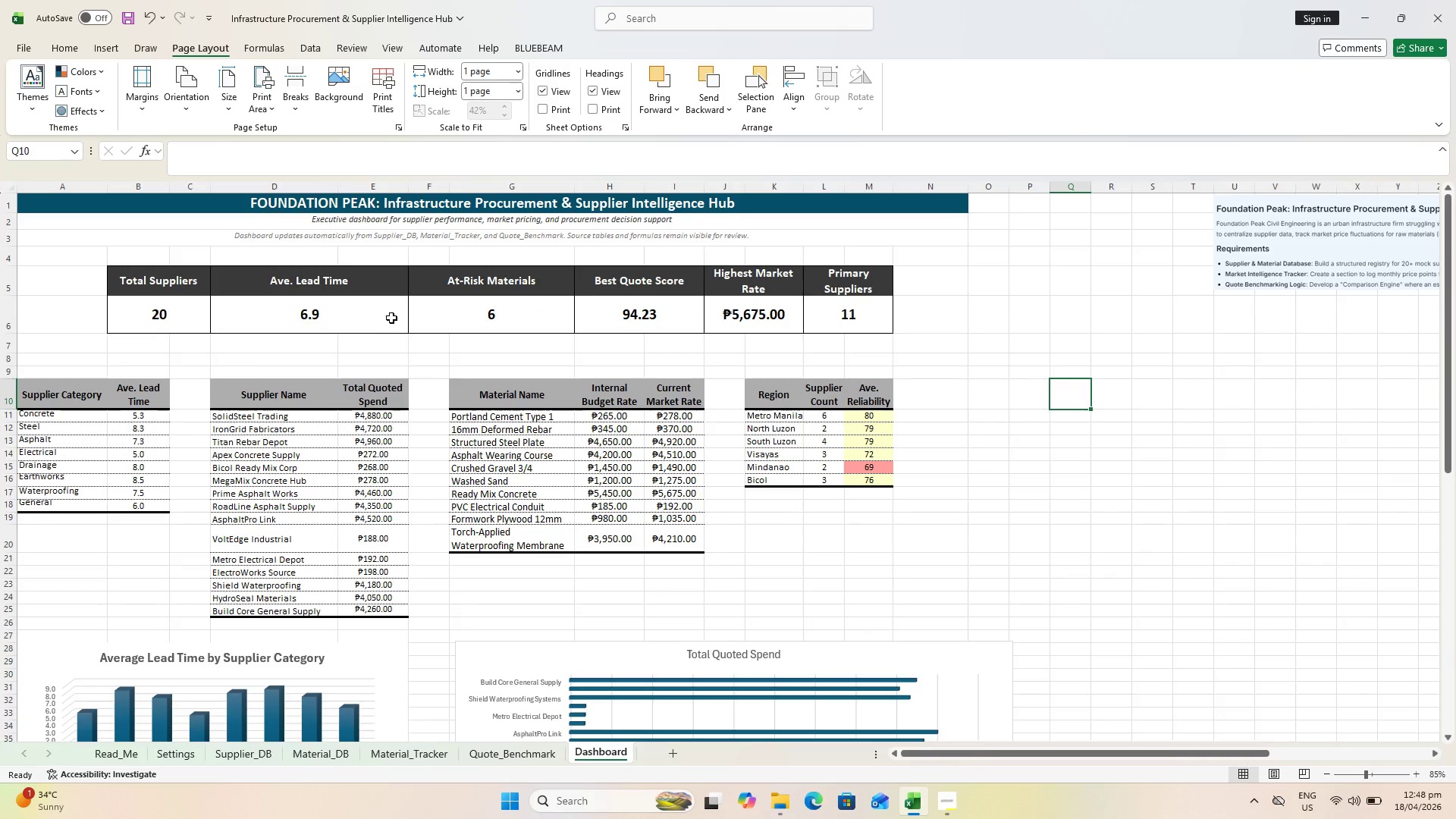 
hold_key(key=ControlLeft, duration=0.53)
scroll: coordinate [347, 364], scroll_direction: up, amount: 2.0
 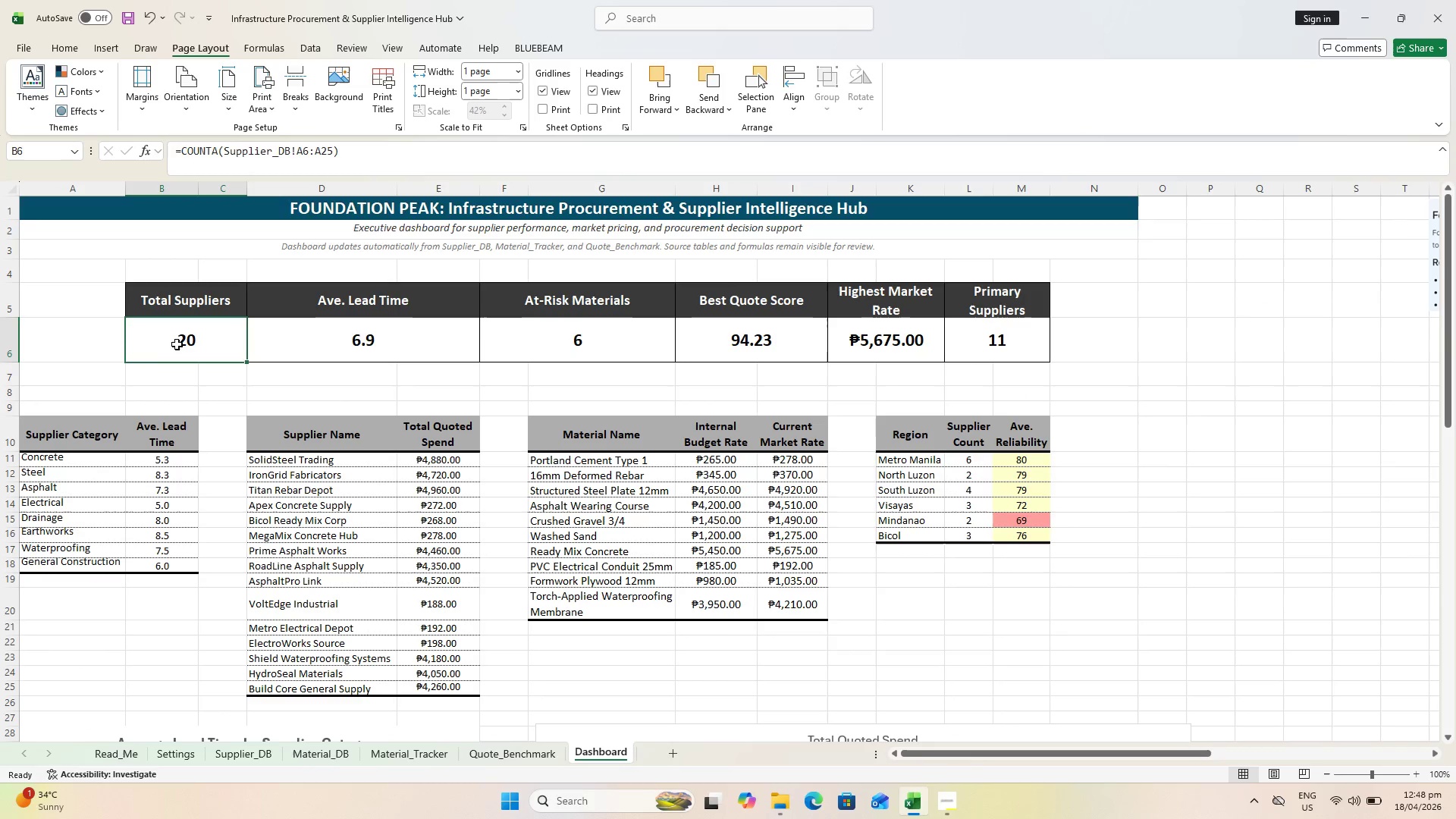 
hold_key(key=ShiftLeft, duration=2.28)
double_click([527, 347])
 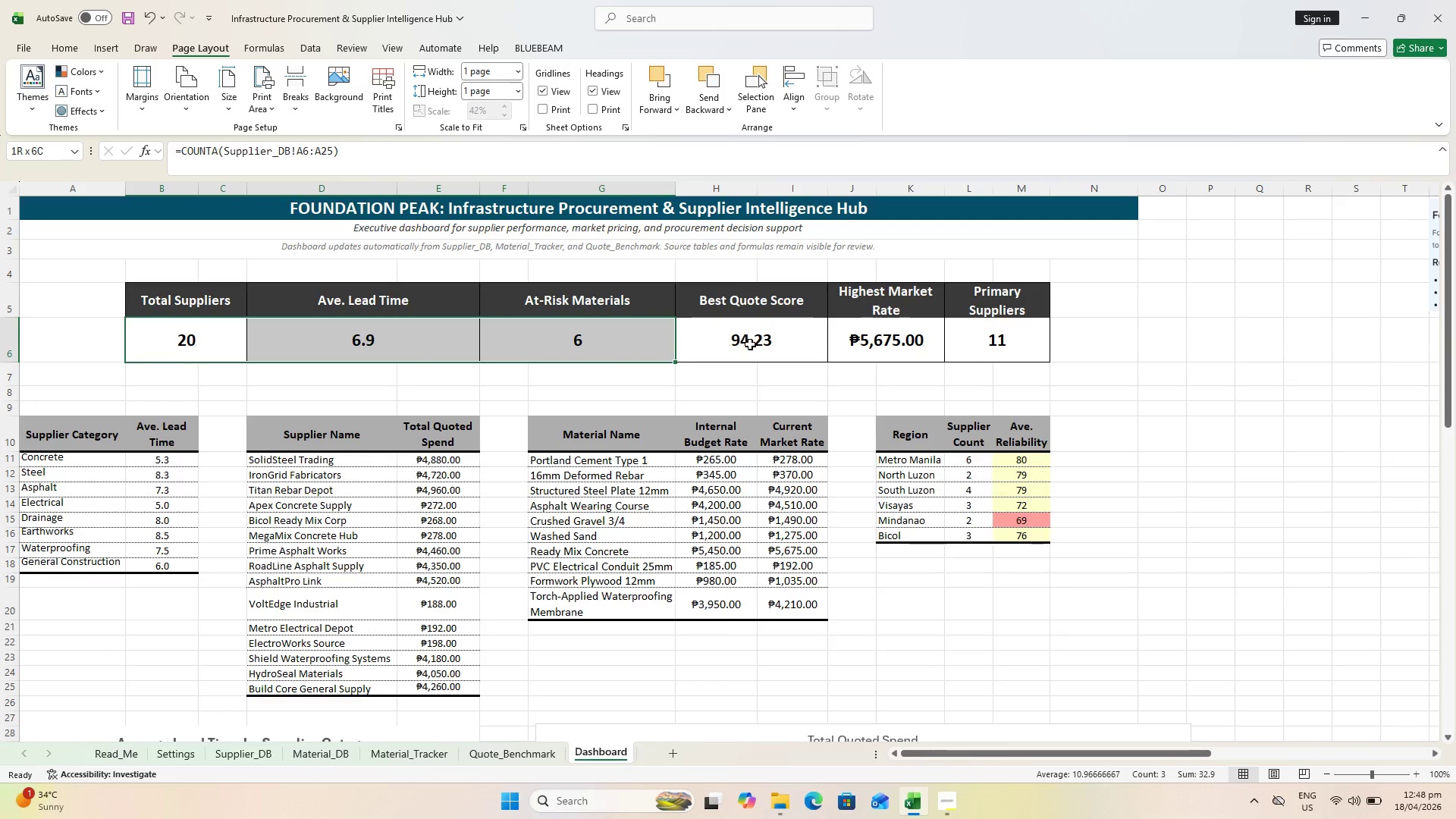 
left_click([780, 347])
 